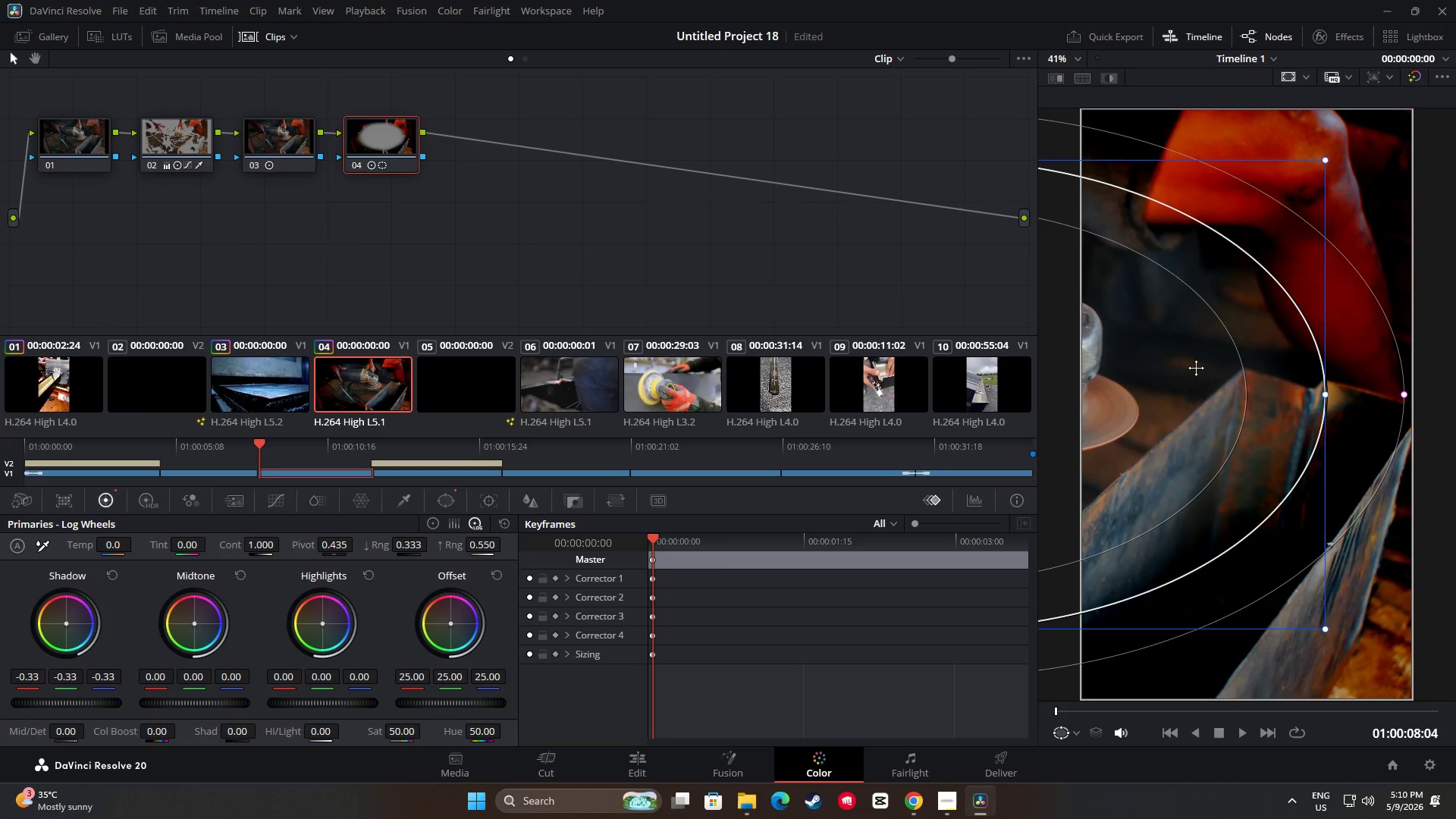 
left_click_drag(start_coordinate=[1188, 369], to_coordinate=[1249, 370])
 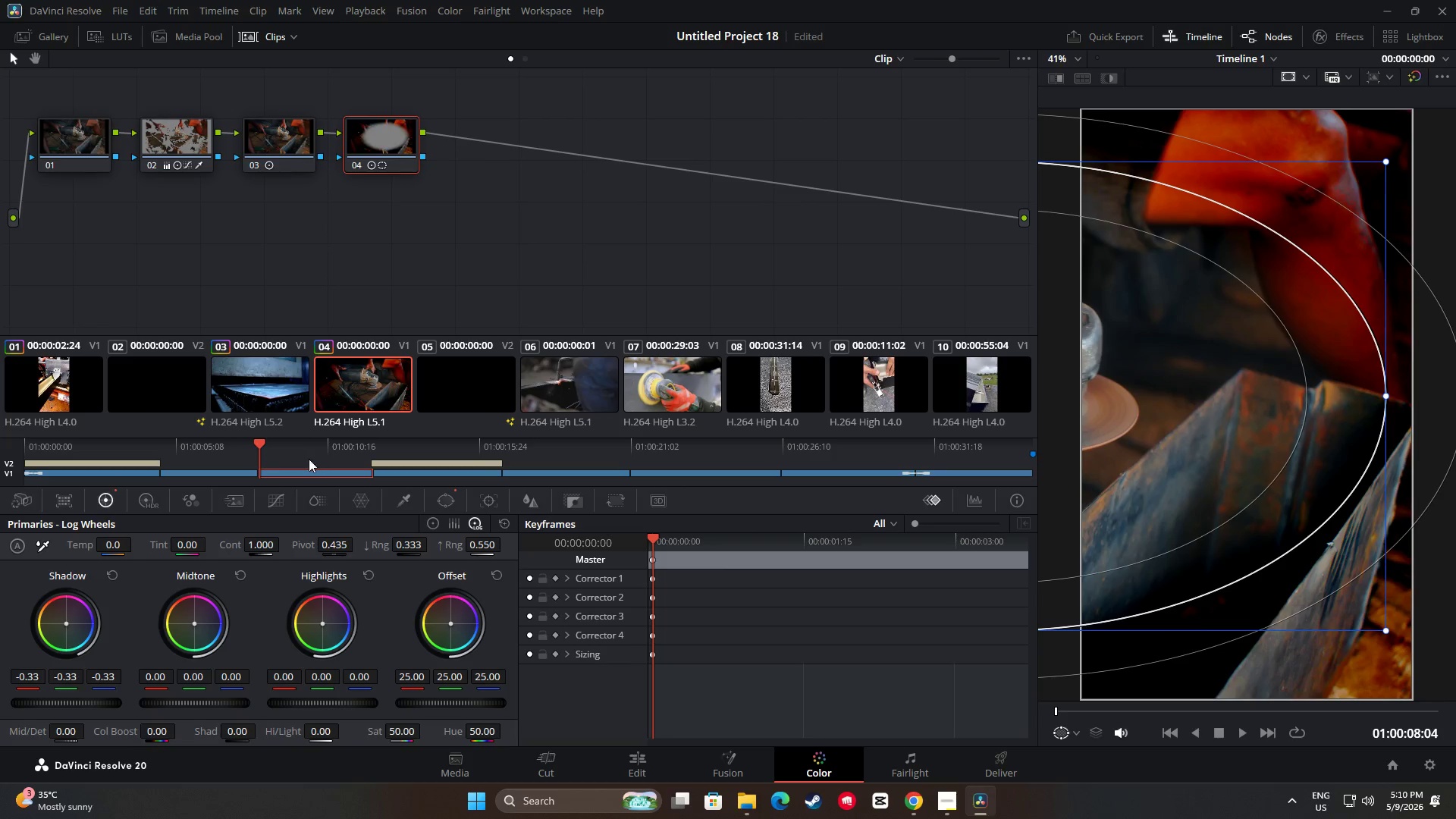 
left_click_drag(start_coordinate=[256, 444], to_coordinate=[312, 449])
 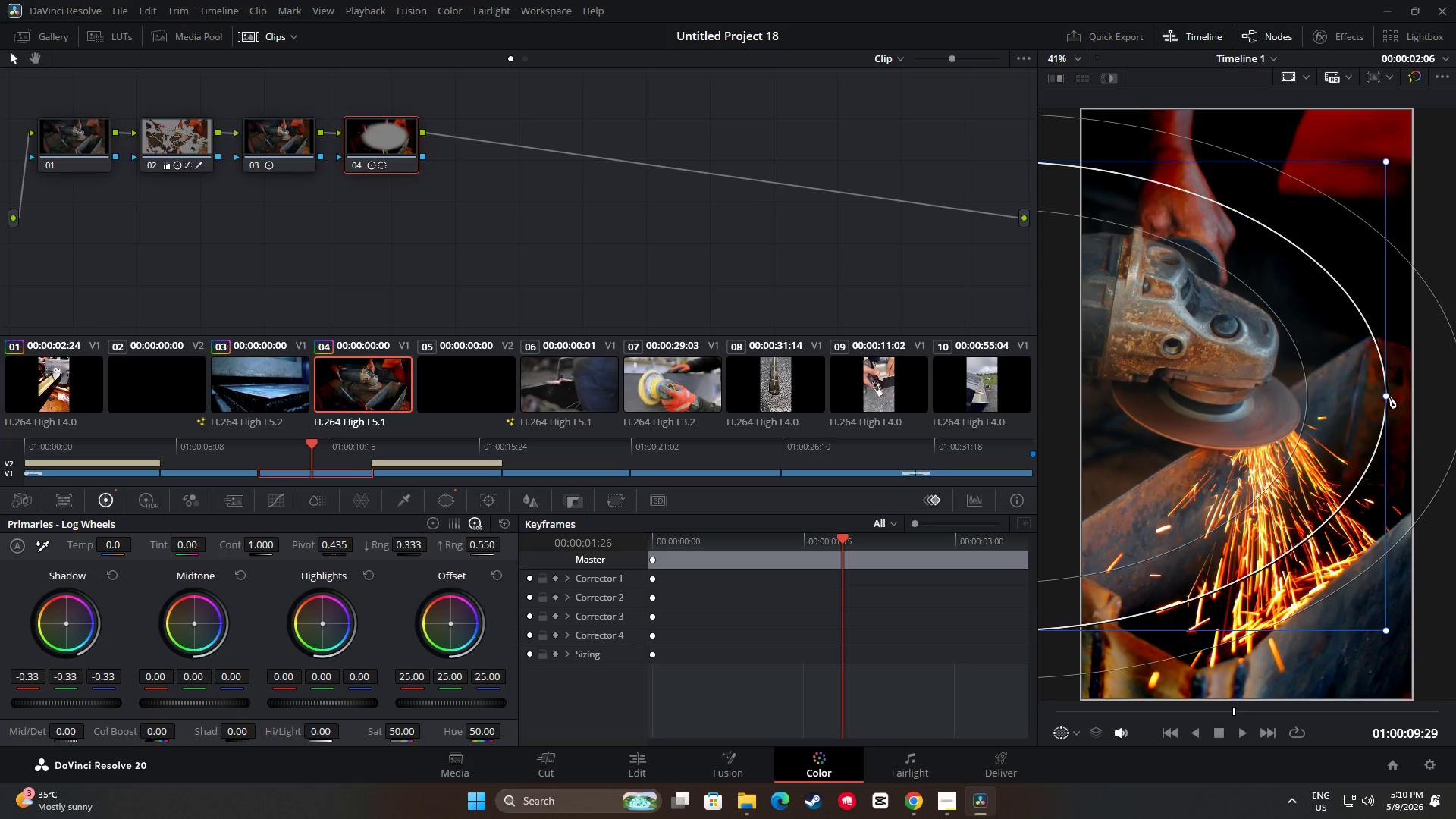 
left_click_drag(start_coordinate=[1384, 396], to_coordinate=[1147, 403])
 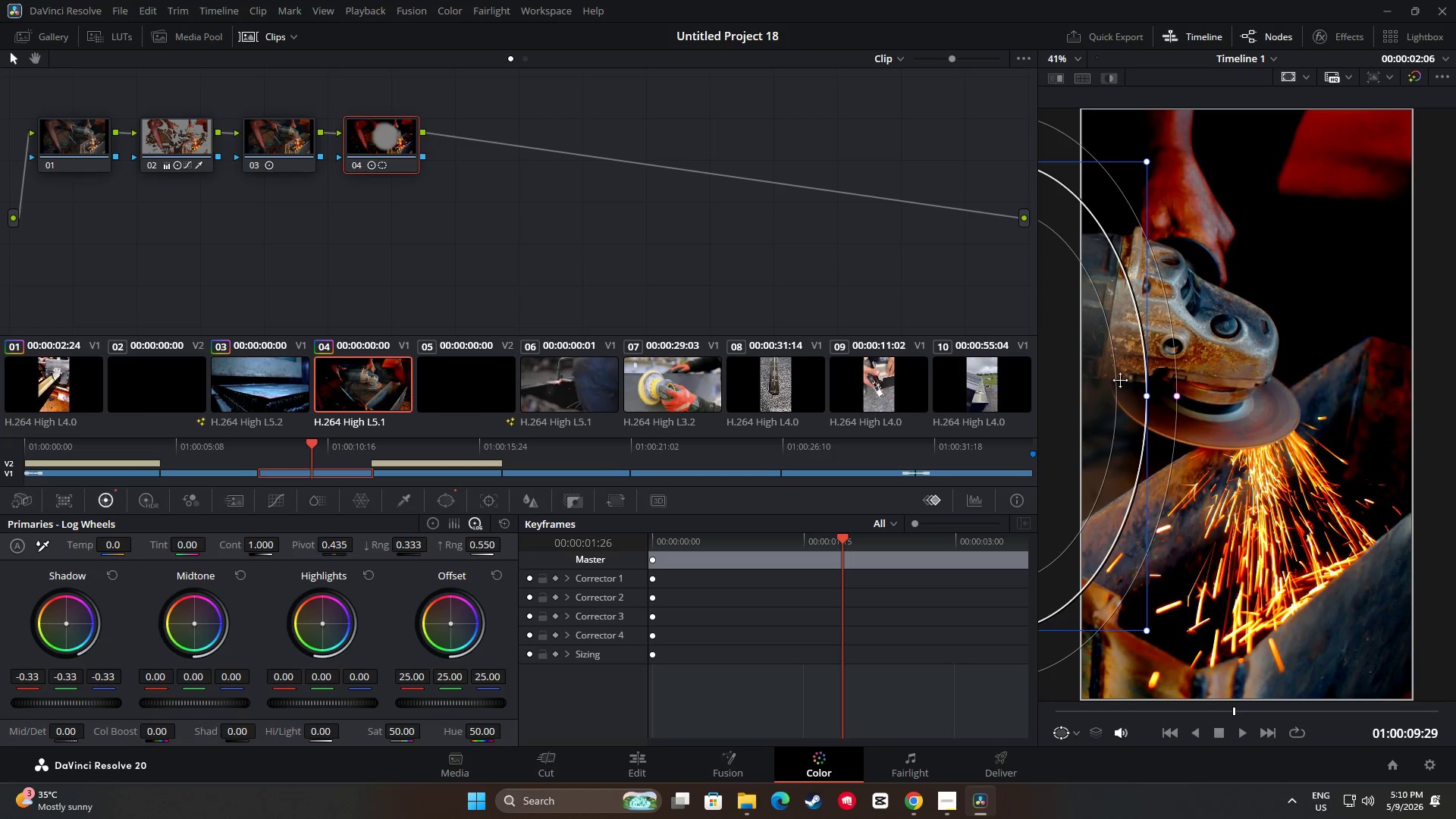 
left_click_drag(start_coordinate=[1117, 380], to_coordinate=[1365, 379])
 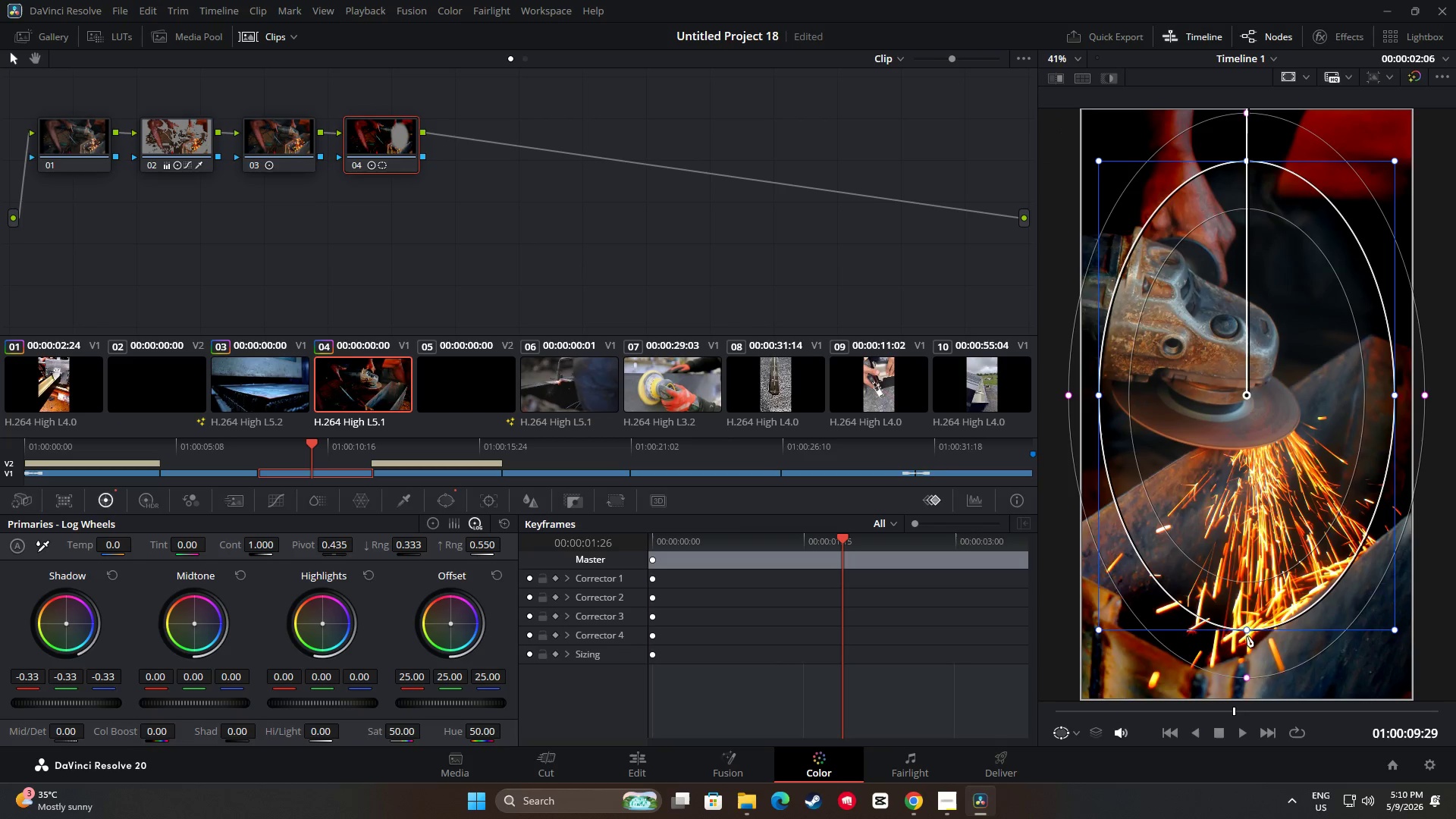 
left_click_drag(start_coordinate=[1248, 623], to_coordinate=[1247, 639])
 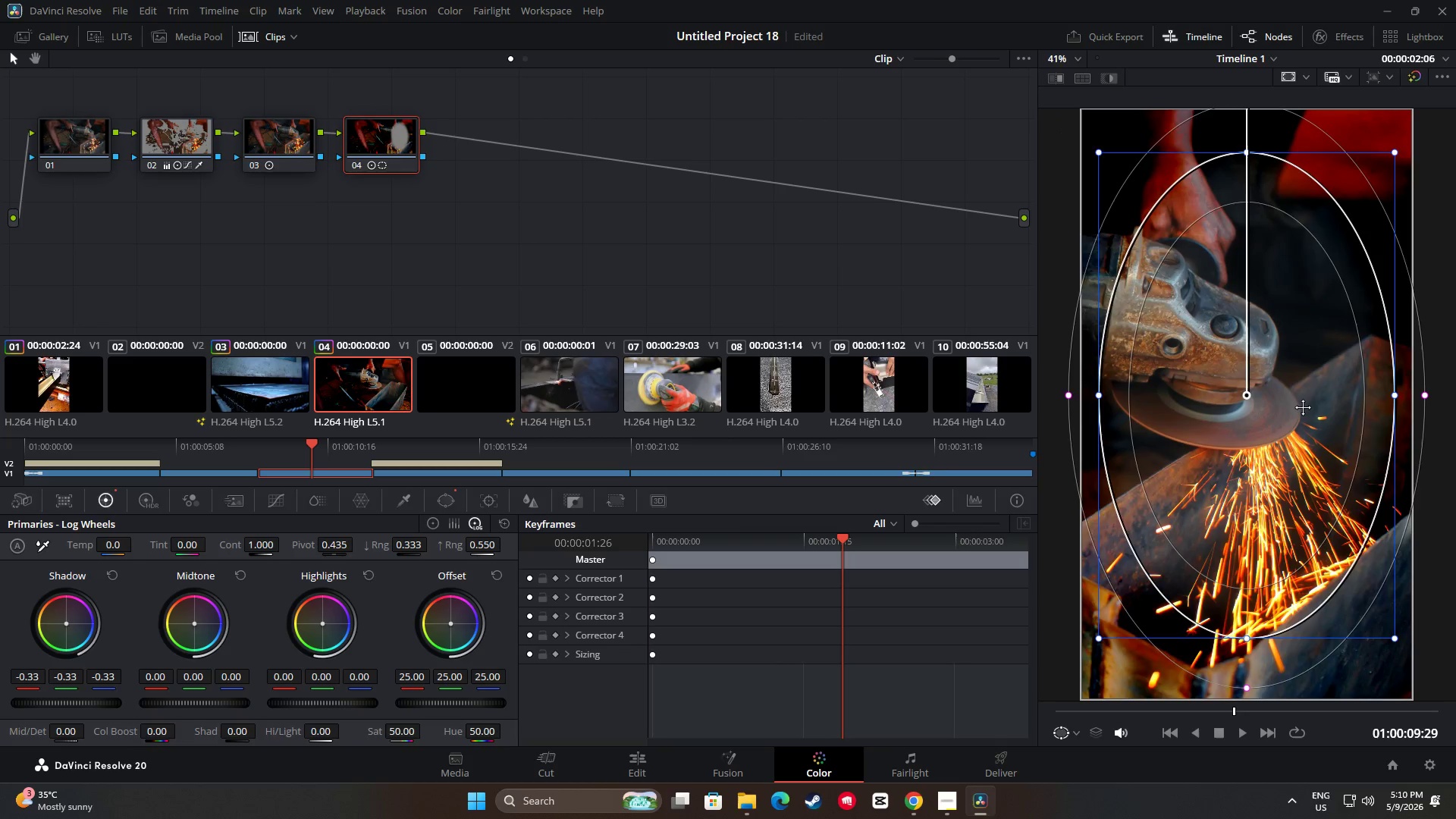 
left_click_drag(start_coordinate=[1303, 407], to_coordinate=[1304, 399])
 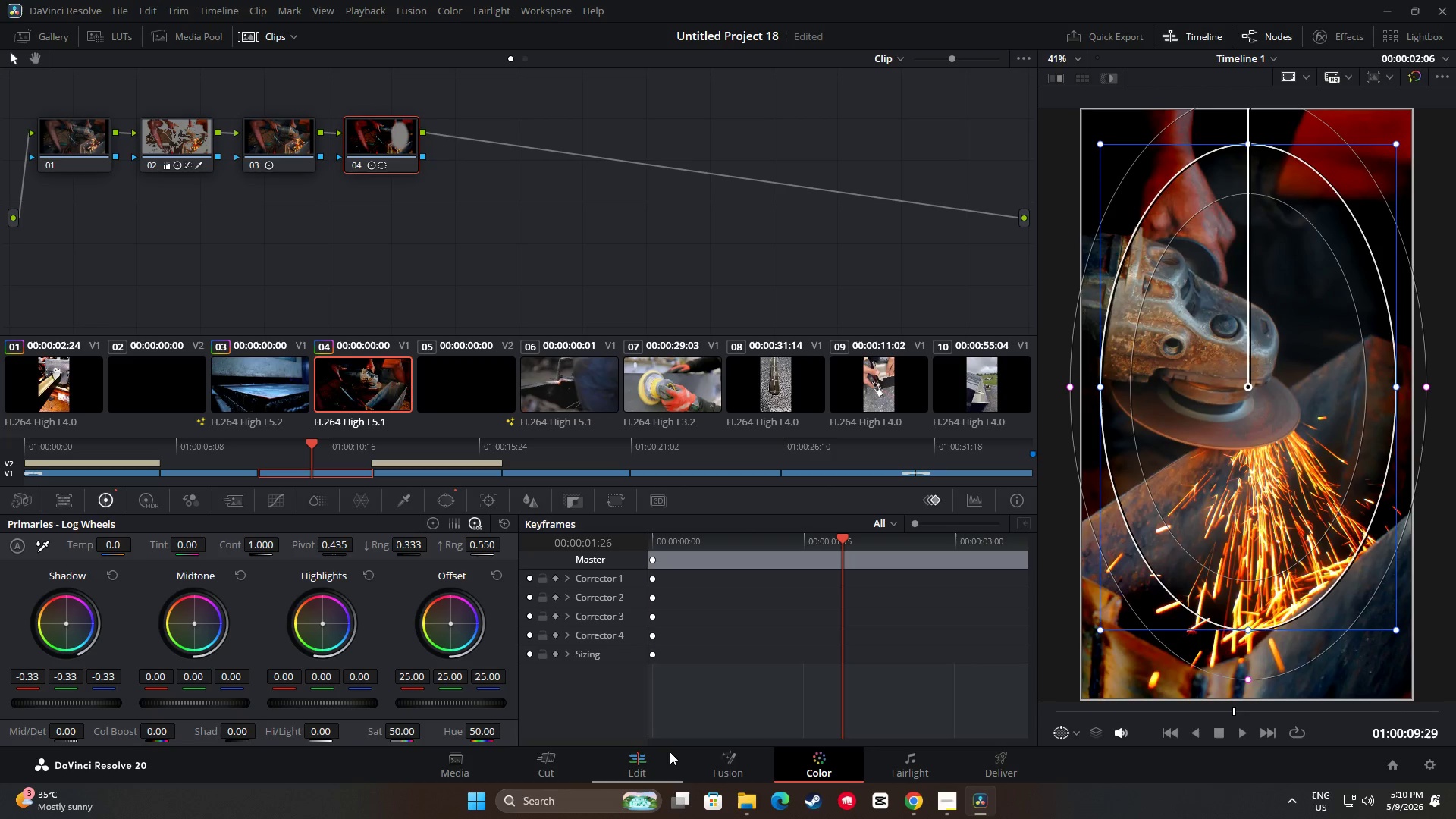 
left_click([638, 762])
 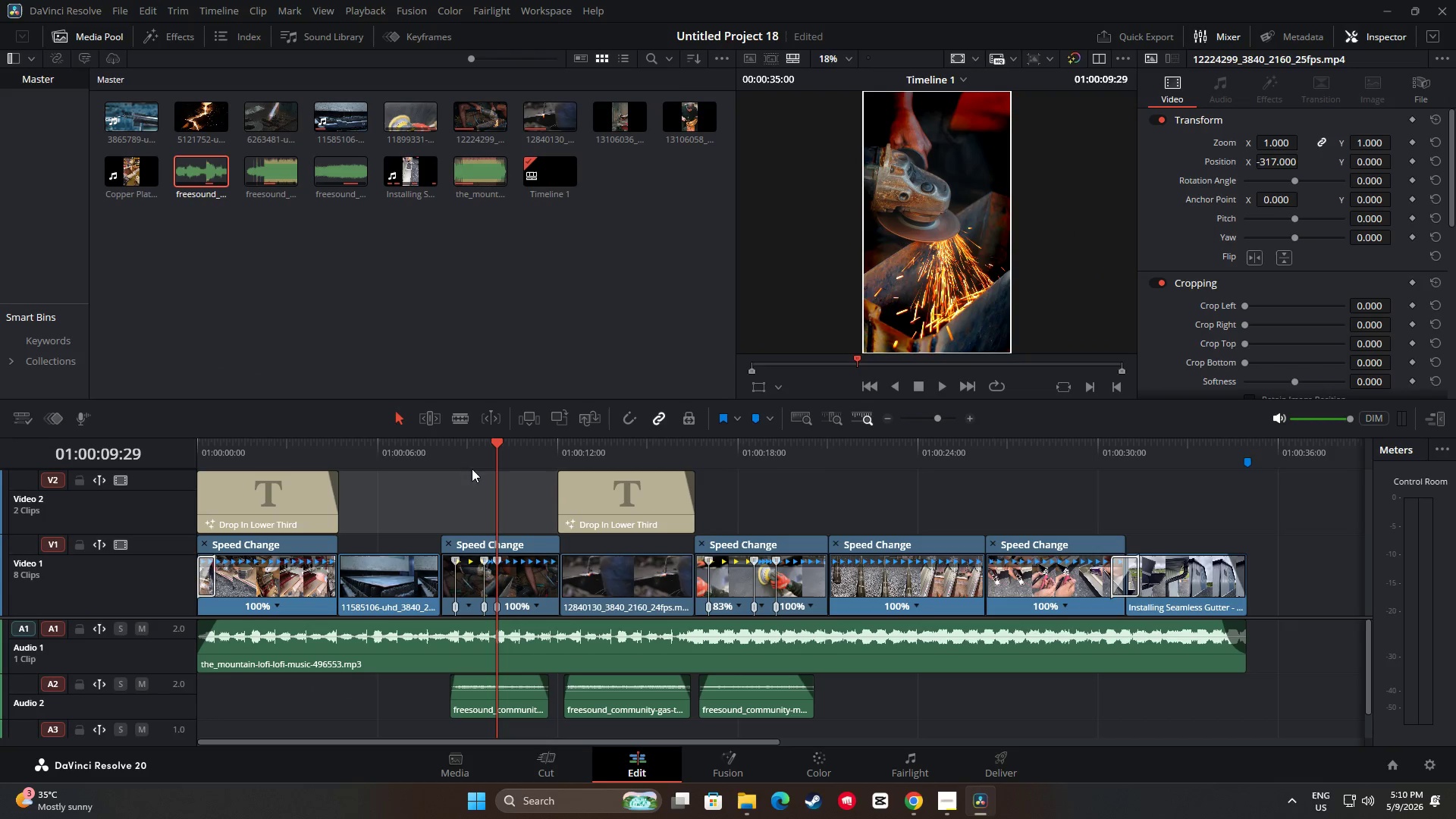 
left_click_drag(start_coordinate=[494, 443], to_coordinate=[186, 469])
 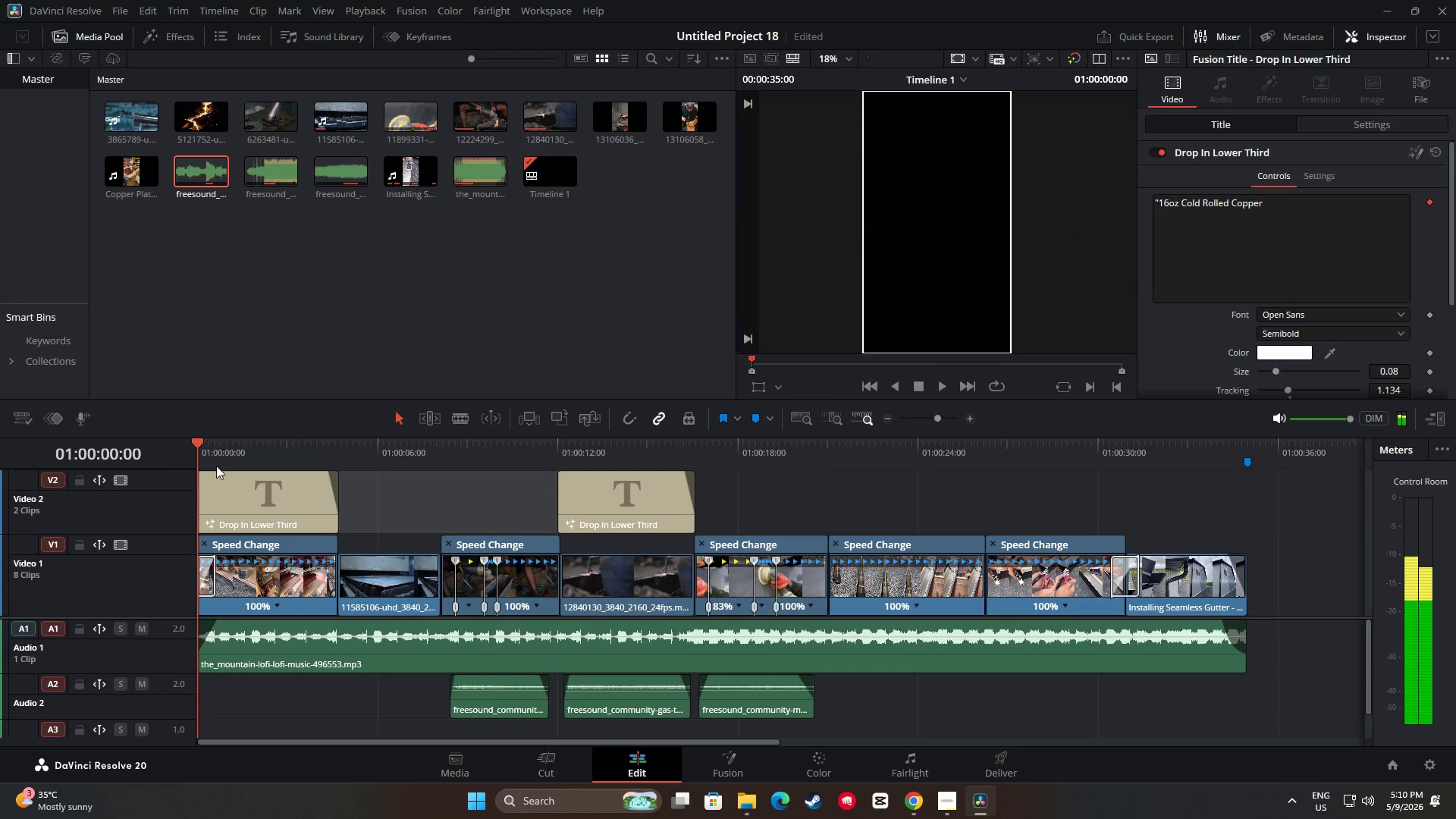 
key(Space)
 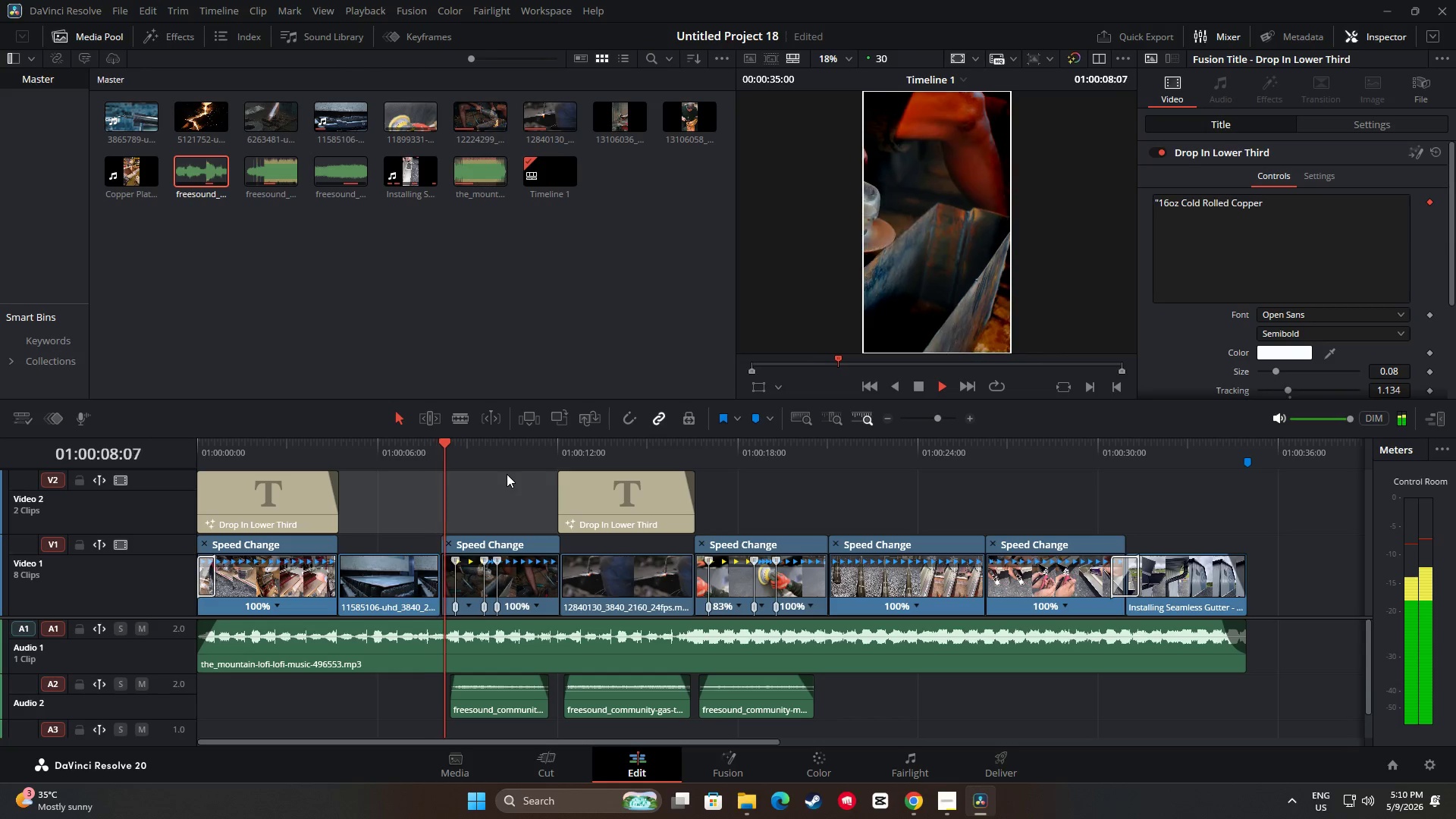 
wait(13.33)
 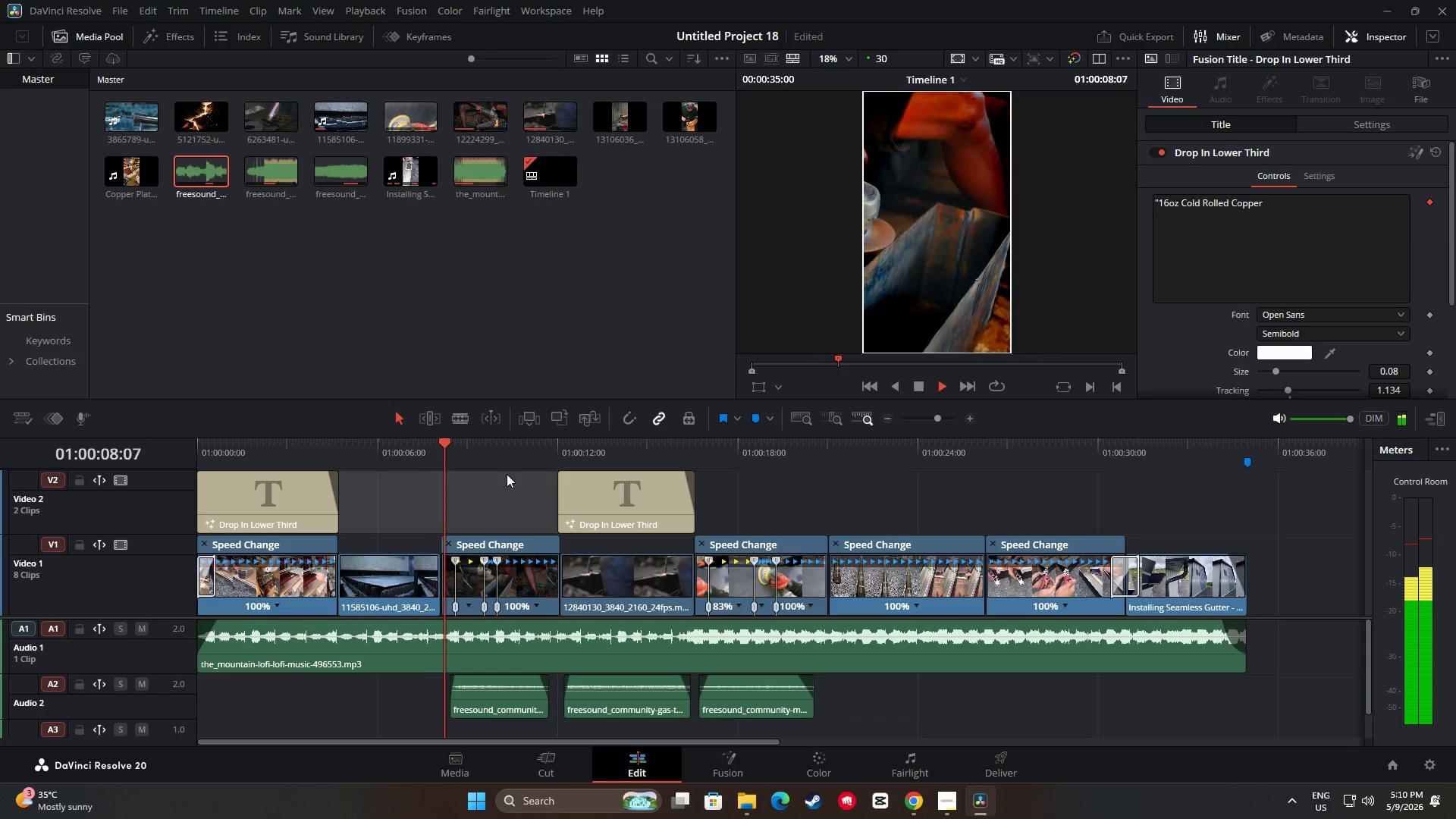 
key(Space)
 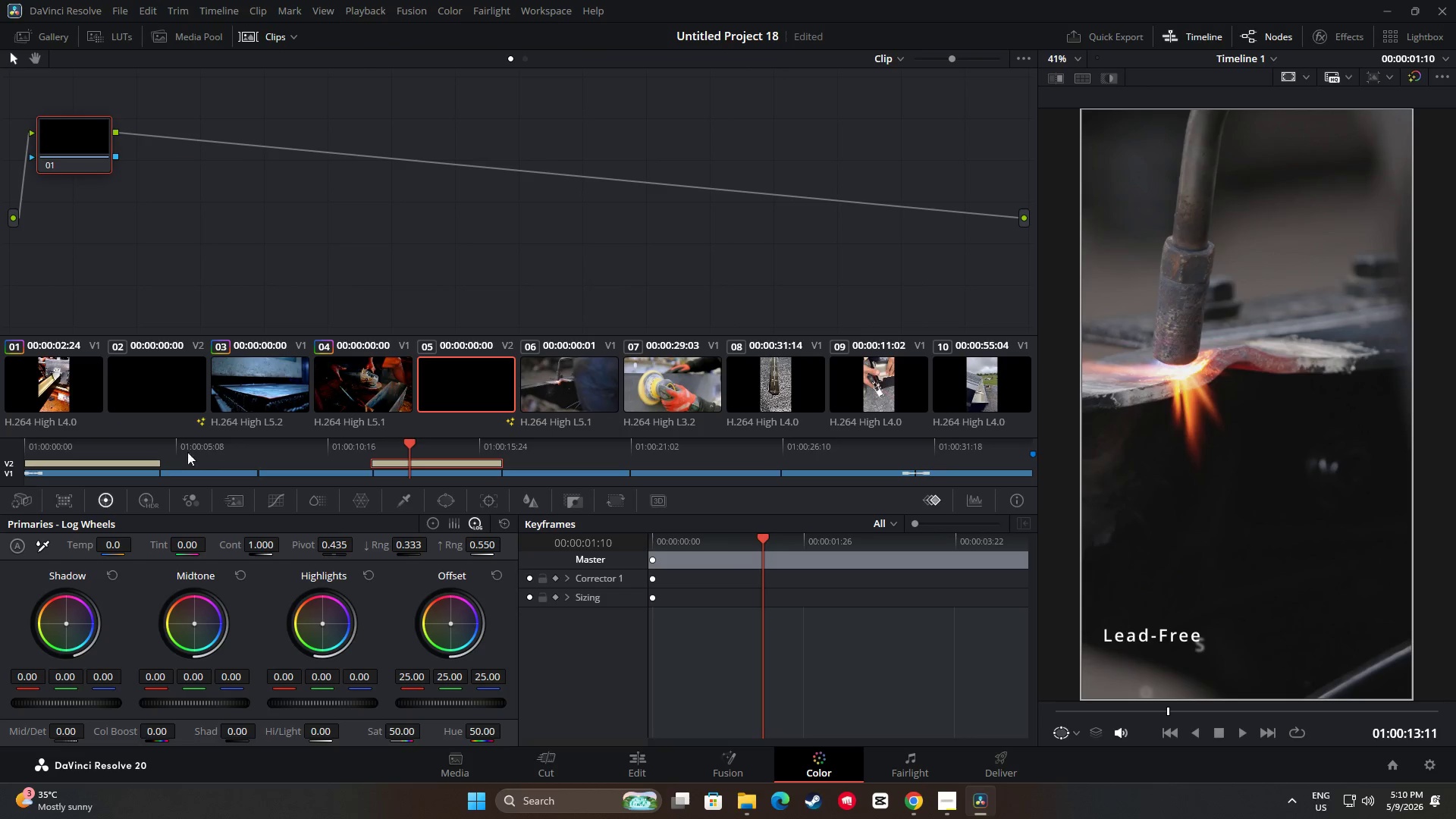 
left_click([356, 375])
 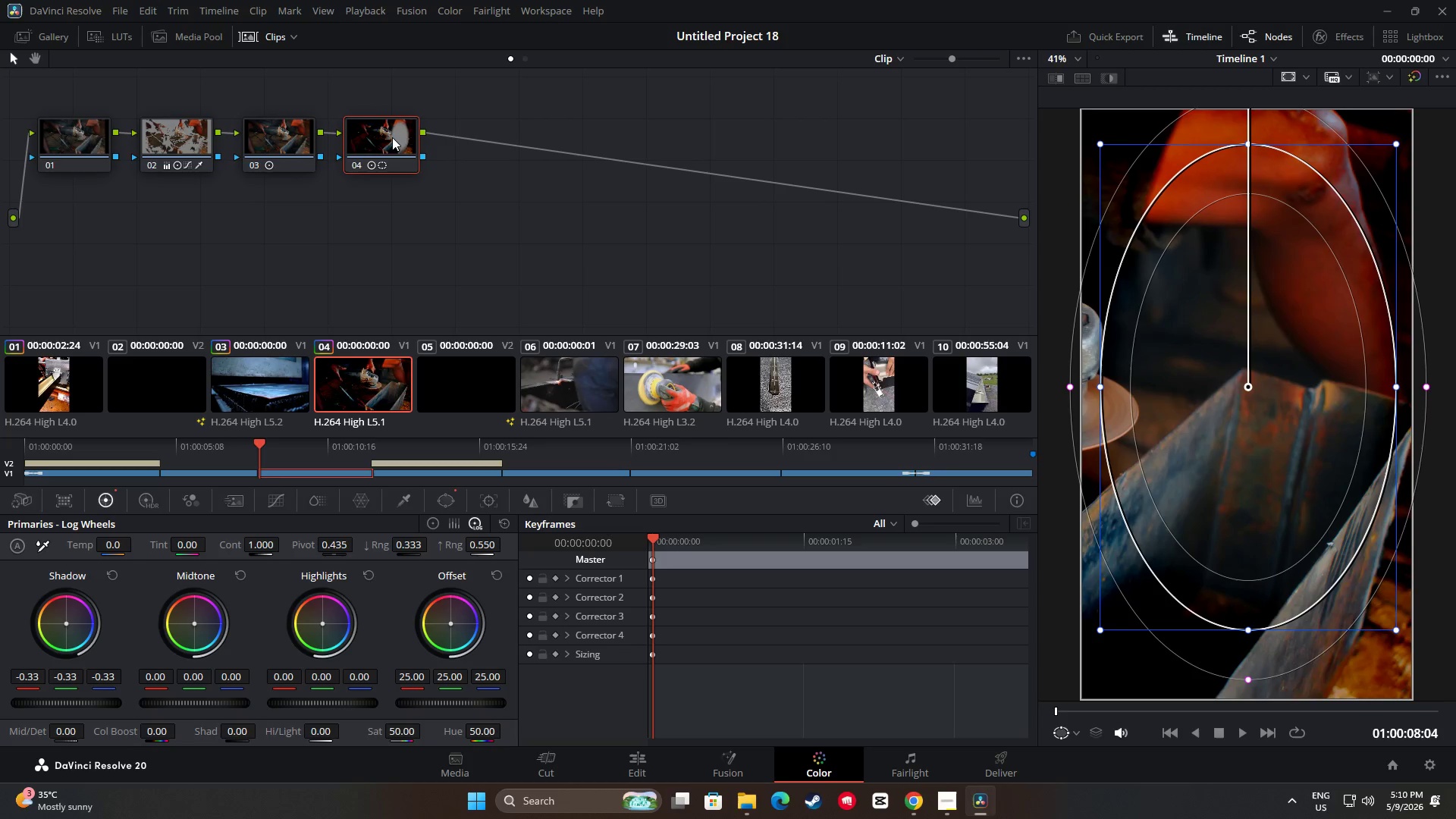 
left_click([392, 134])
 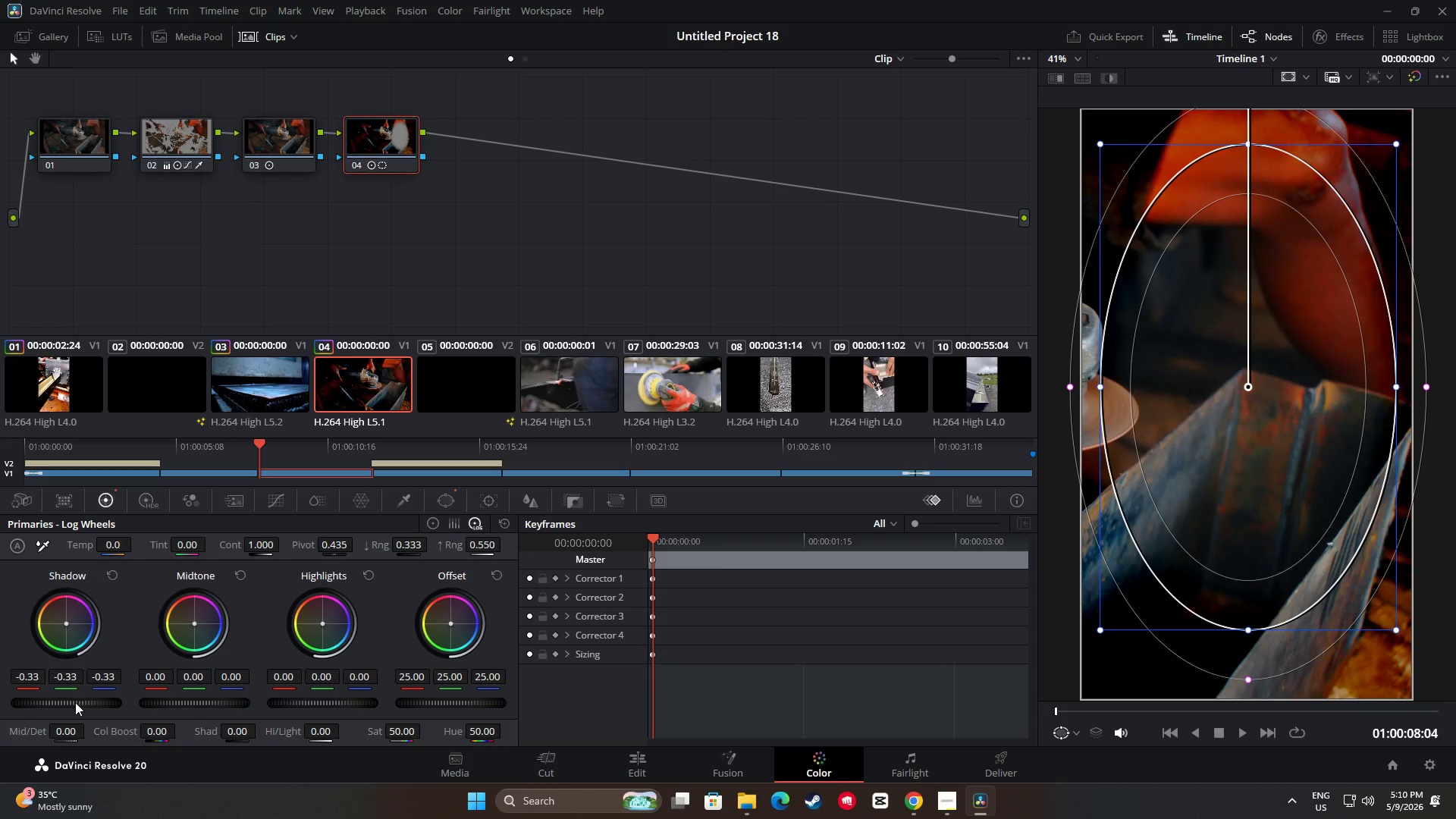 
left_click_drag(start_coordinate=[69, 701], to_coordinate=[298, 710])
 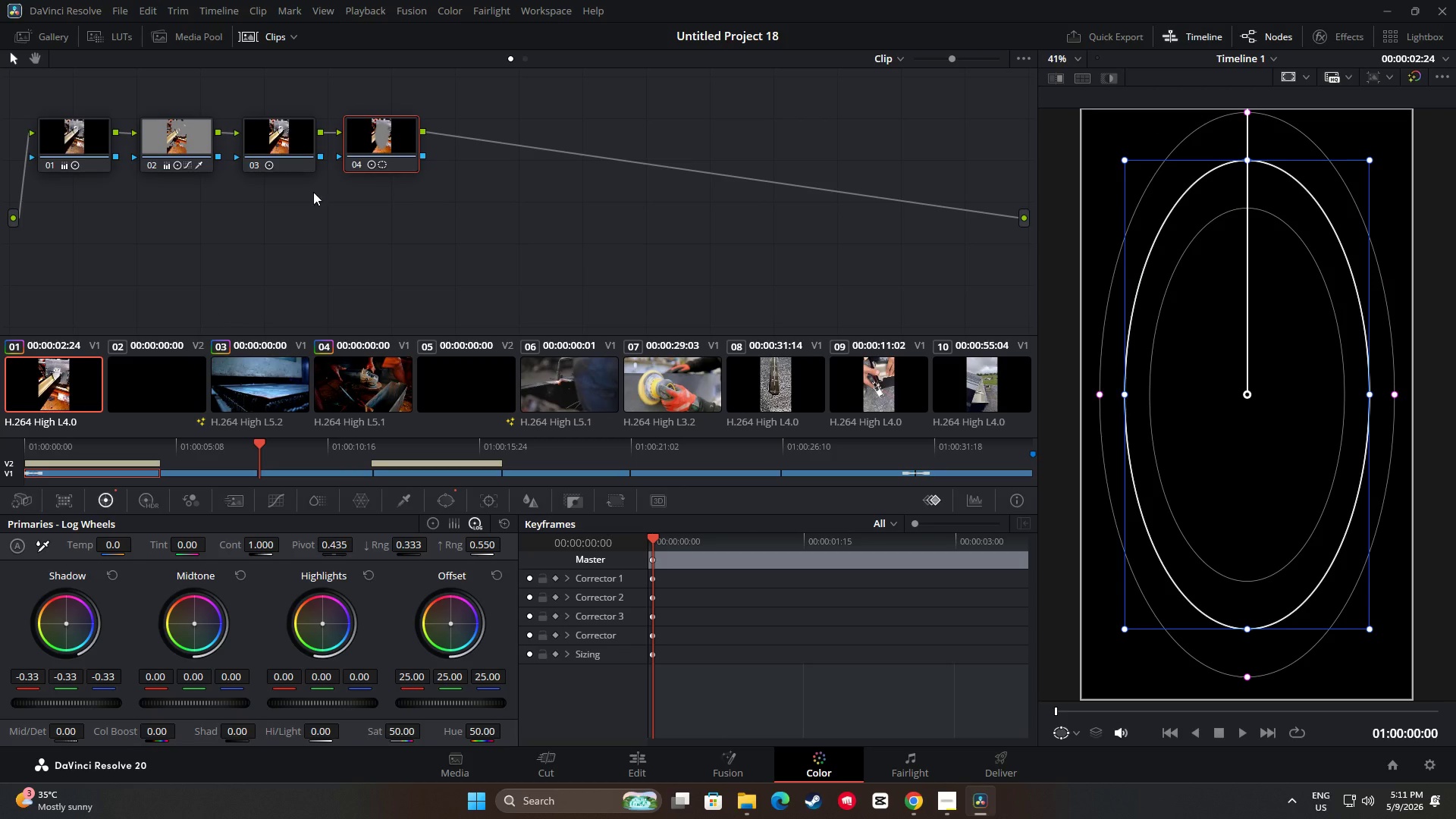 
left_click([396, 127])
 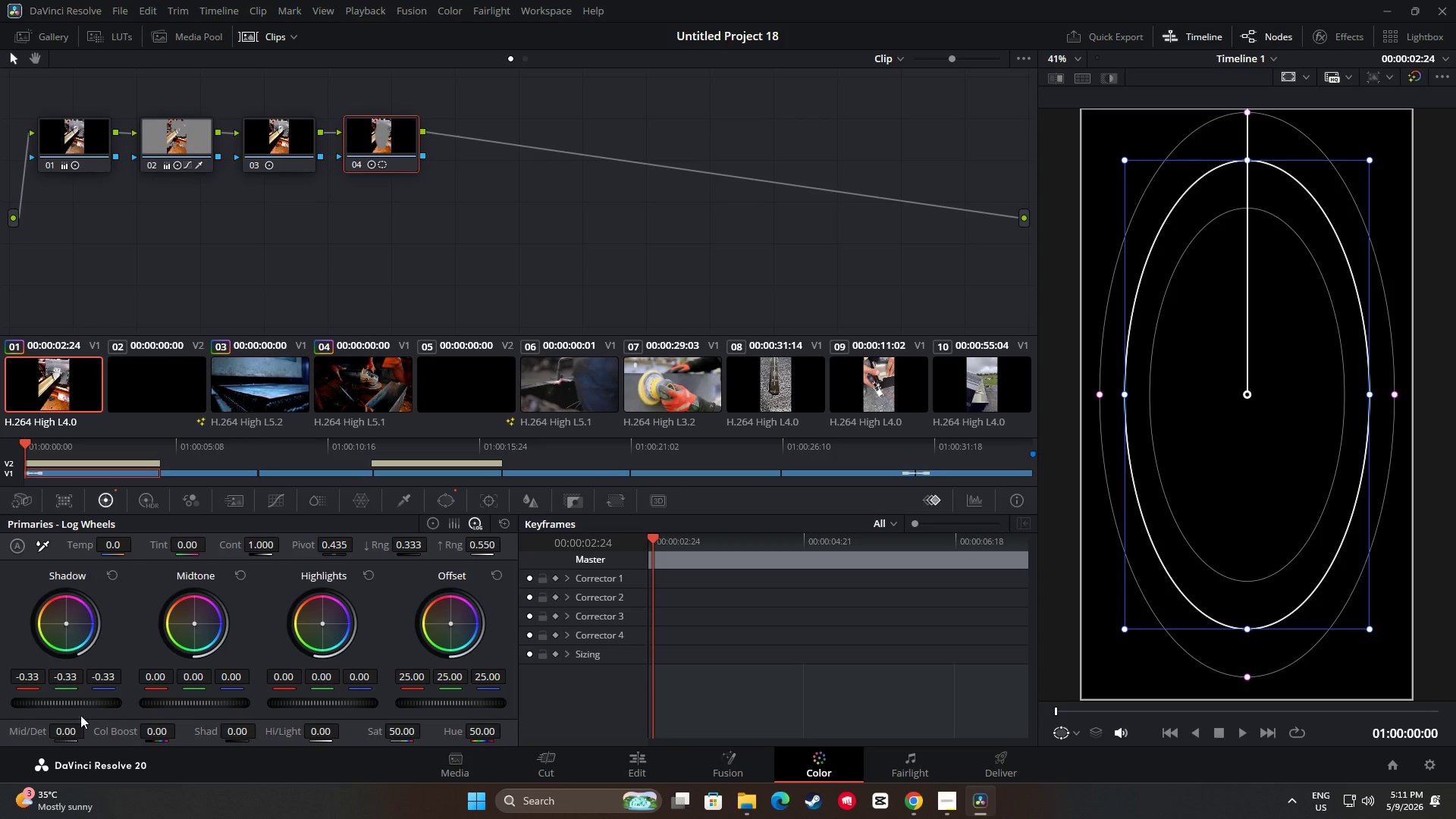 
left_click_drag(start_coordinate=[64, 702], to_coordinate=[208, 716])
 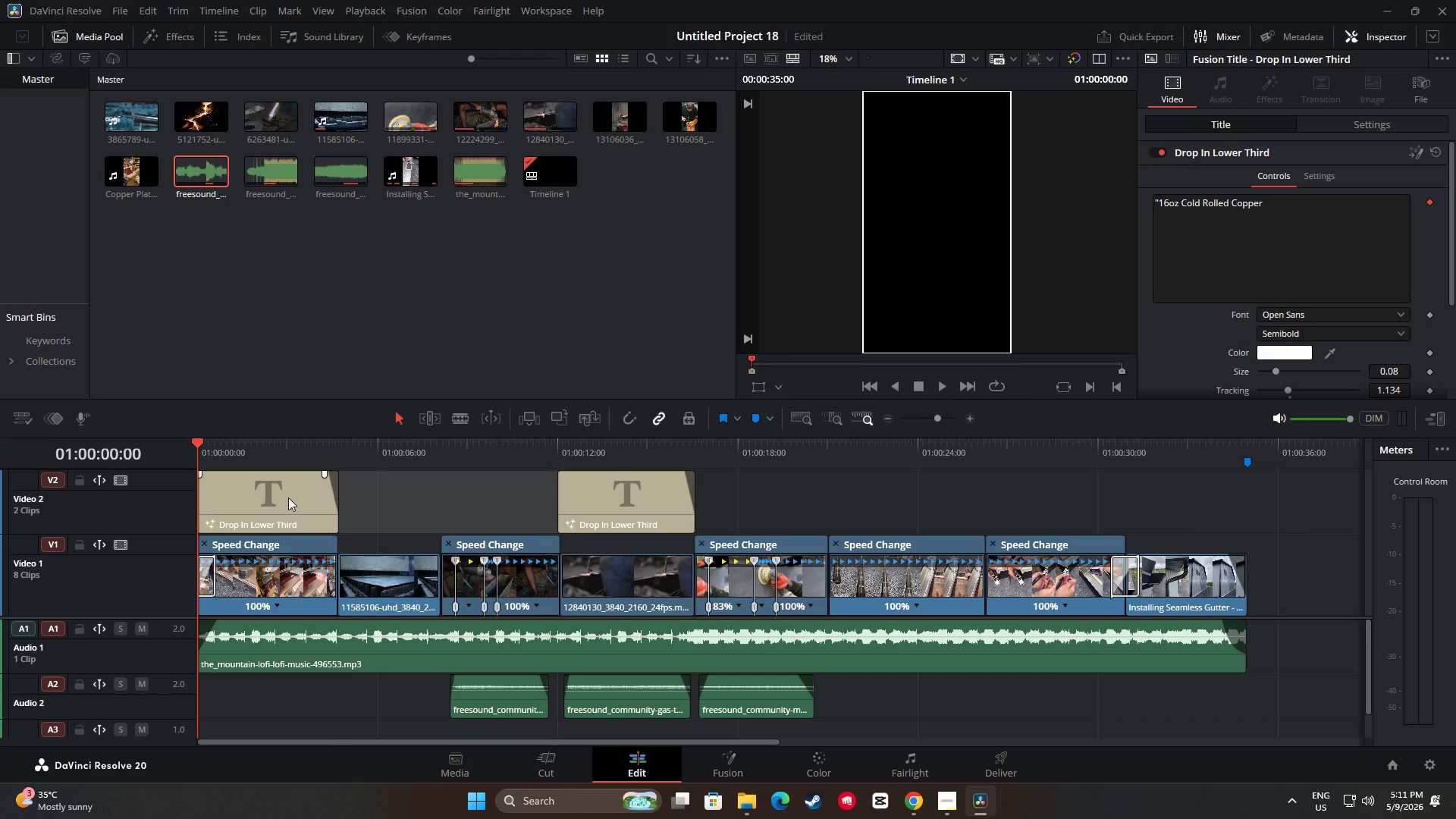 
left_click_drag(start_coordinate=[193, 444], to_coordinate=[441, 451])
 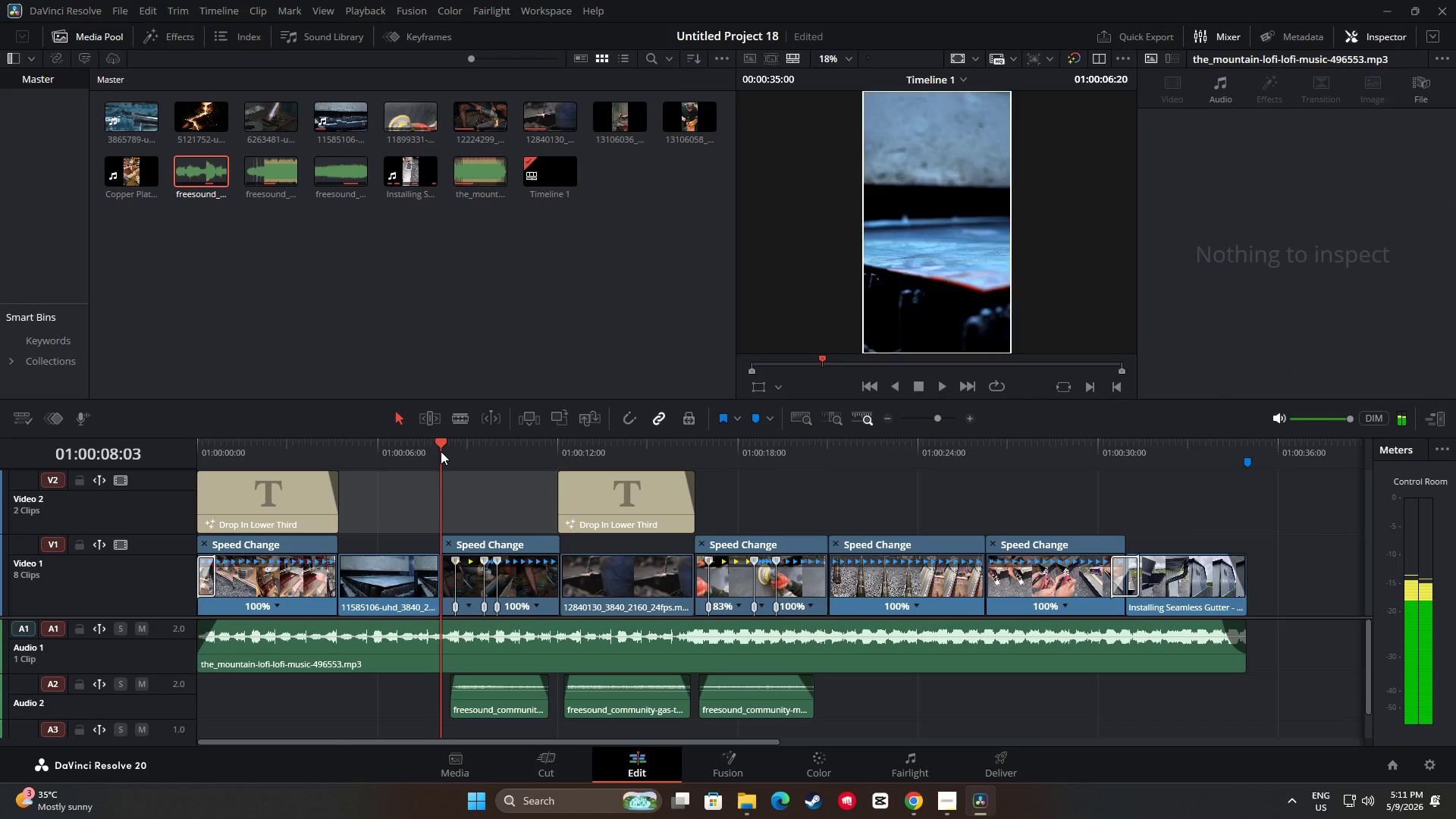 
key(Space)
 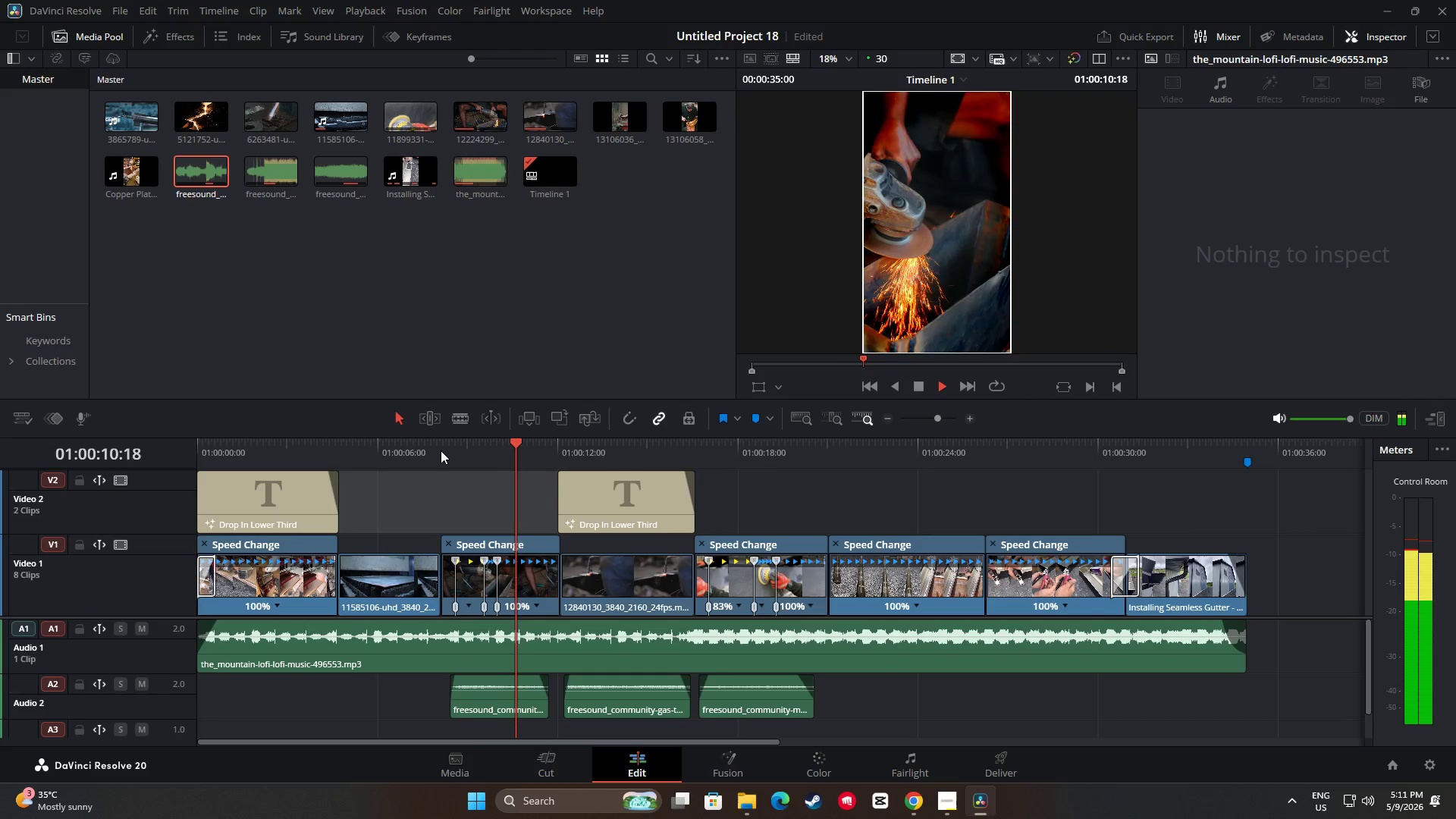 
key(Space)
 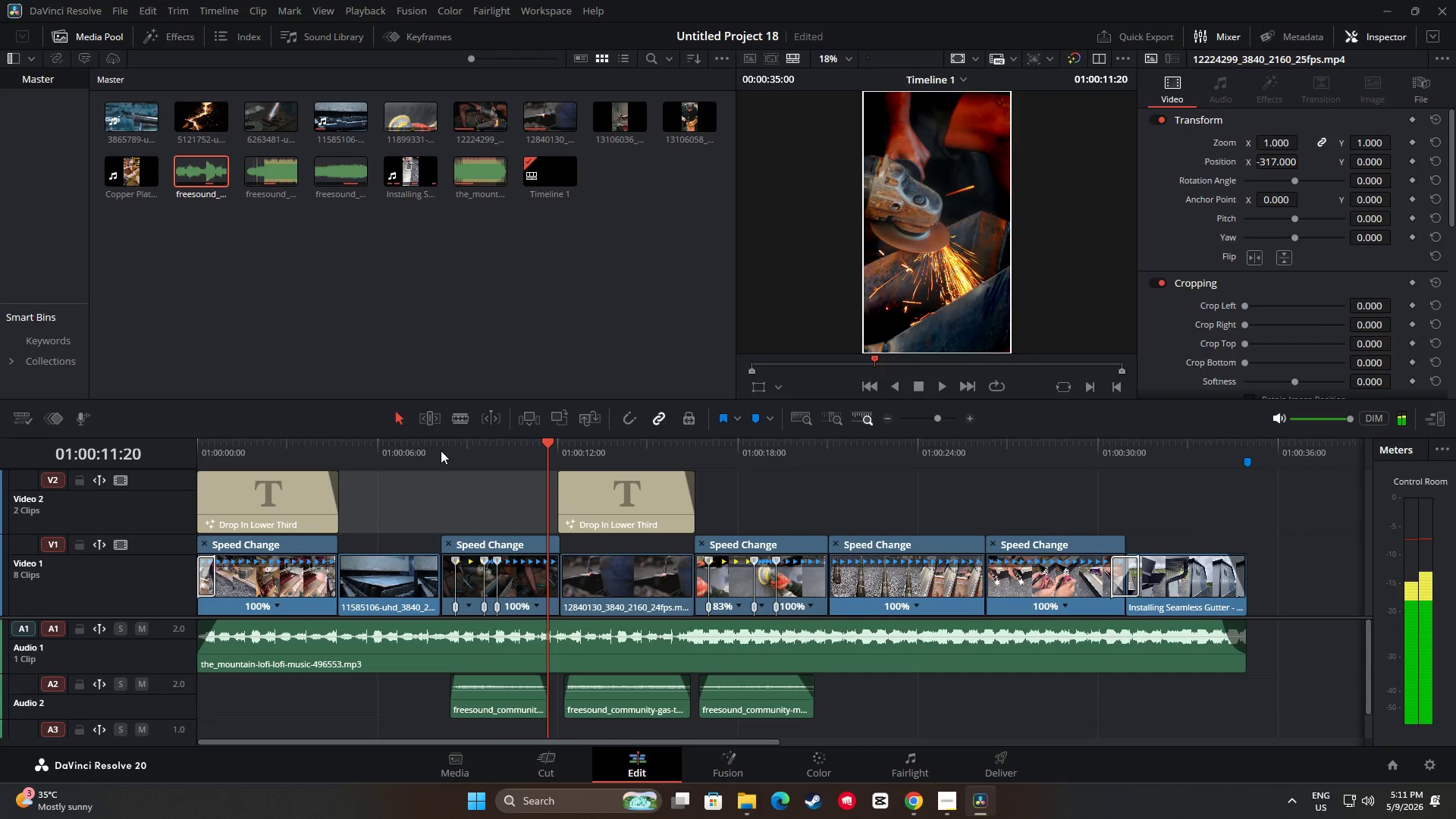 
key(Space)
 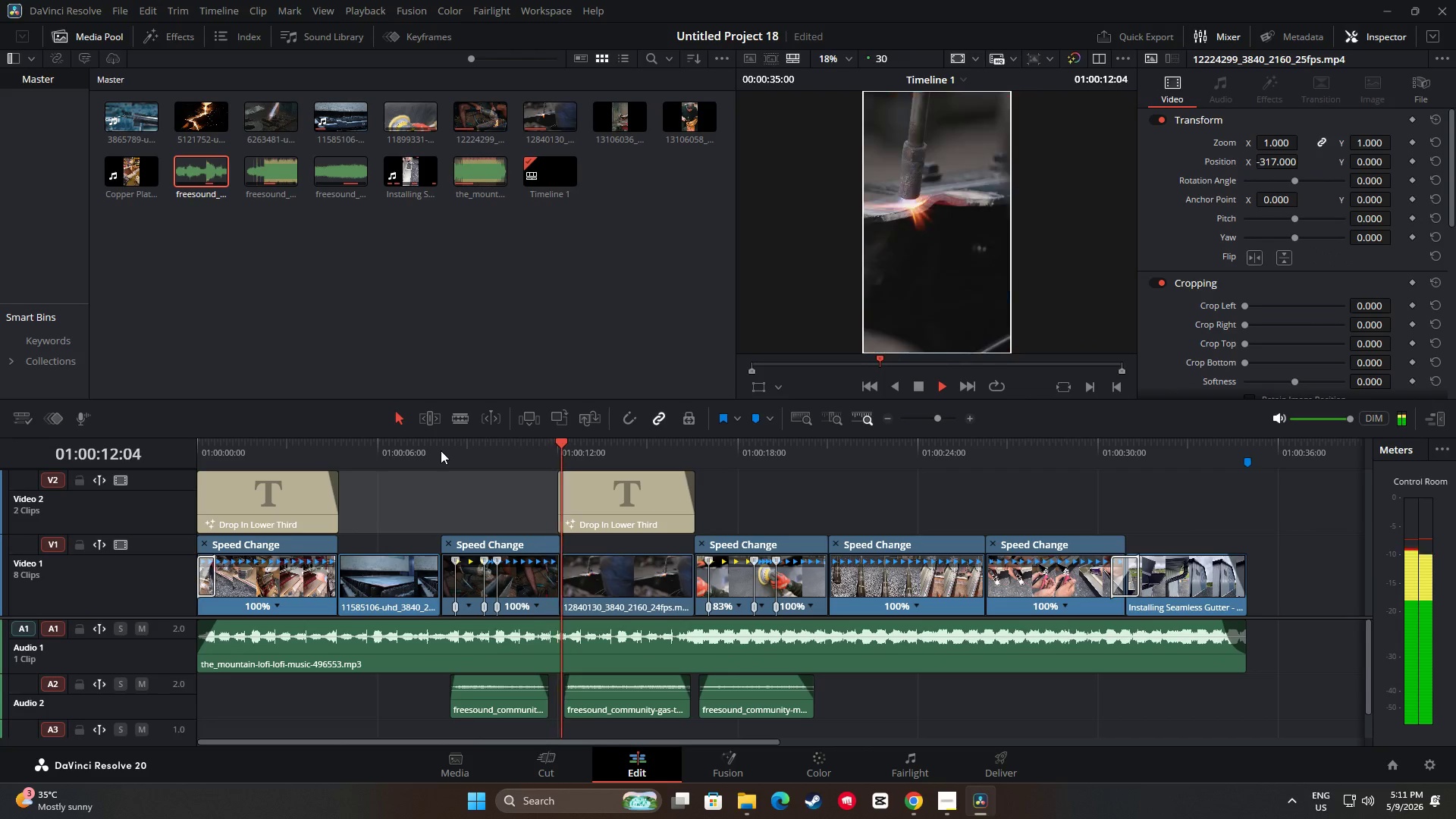 
key(Space)
 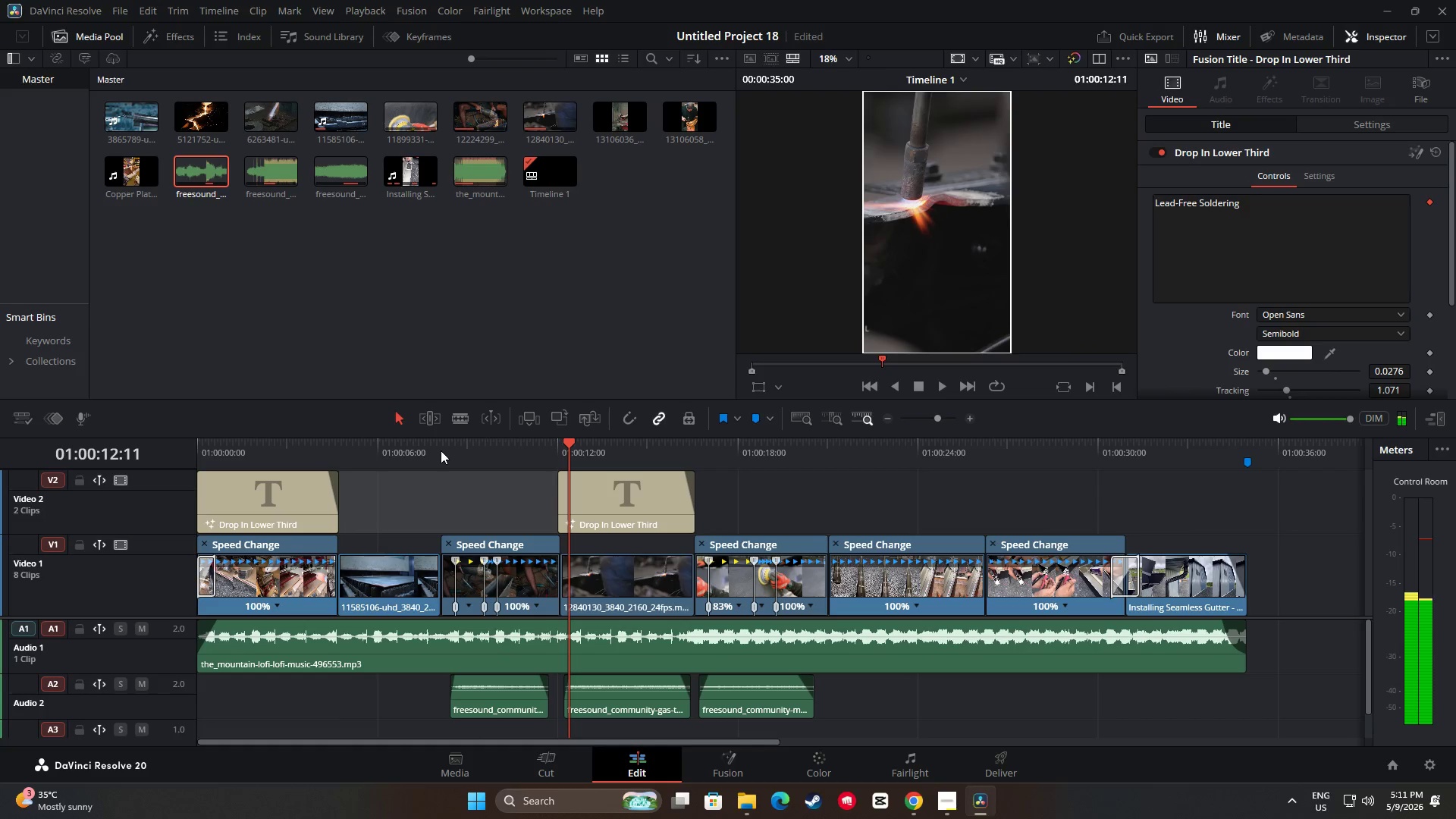 
key(Space)
 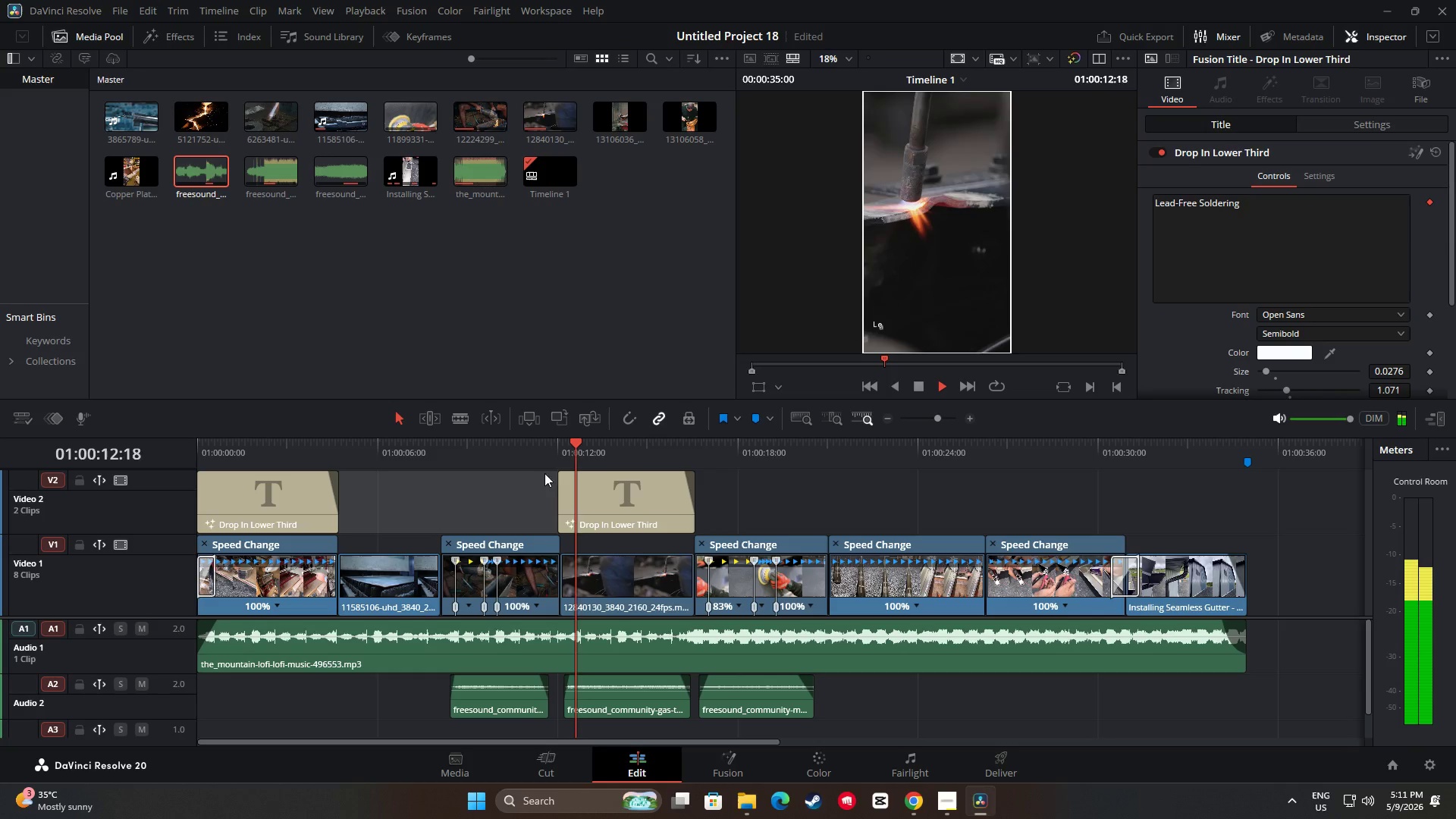 
key(Space)
 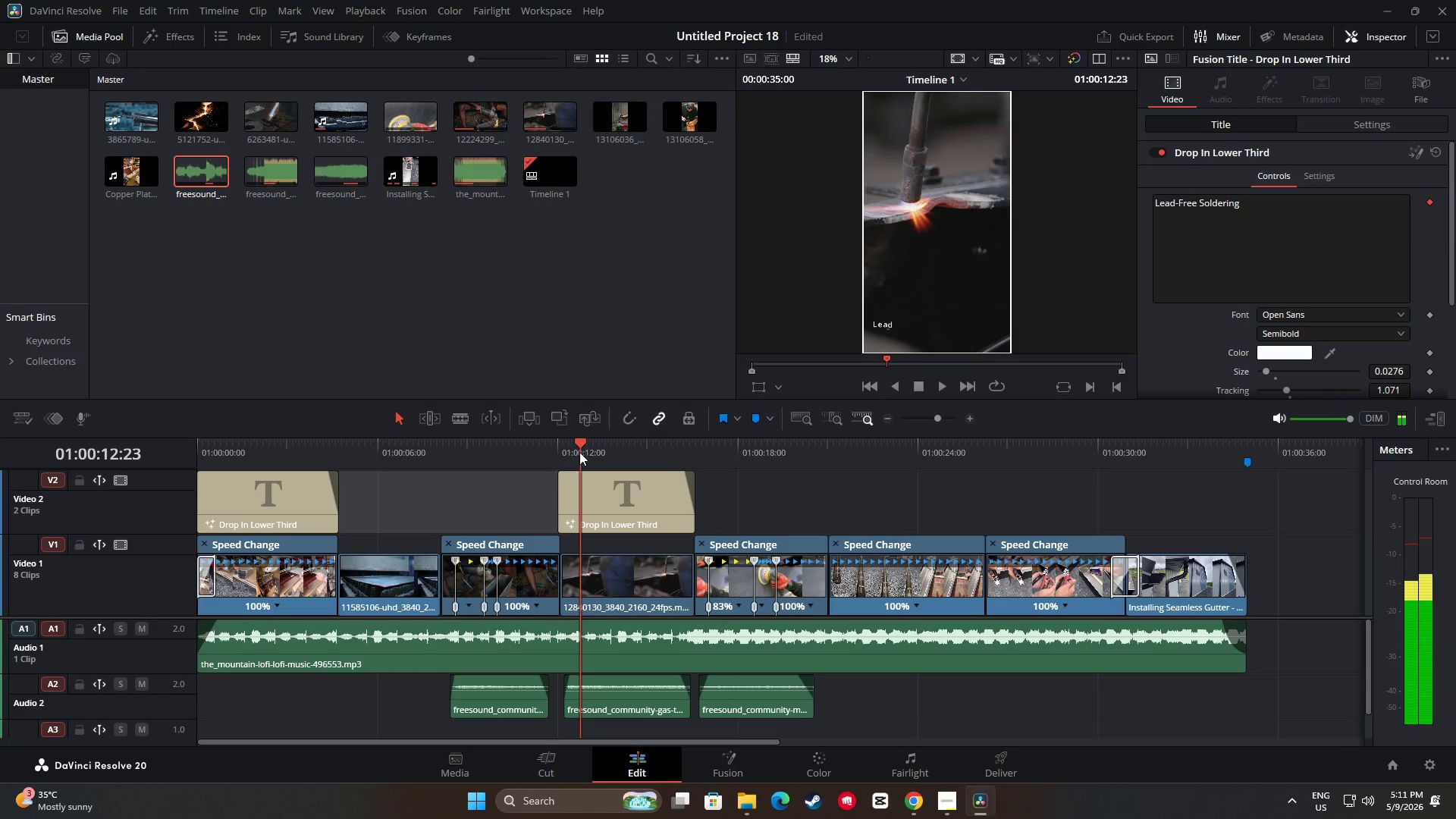 
left_click_drag(start_coordinate=[583, 444], to_coordinate=[431, 451])
 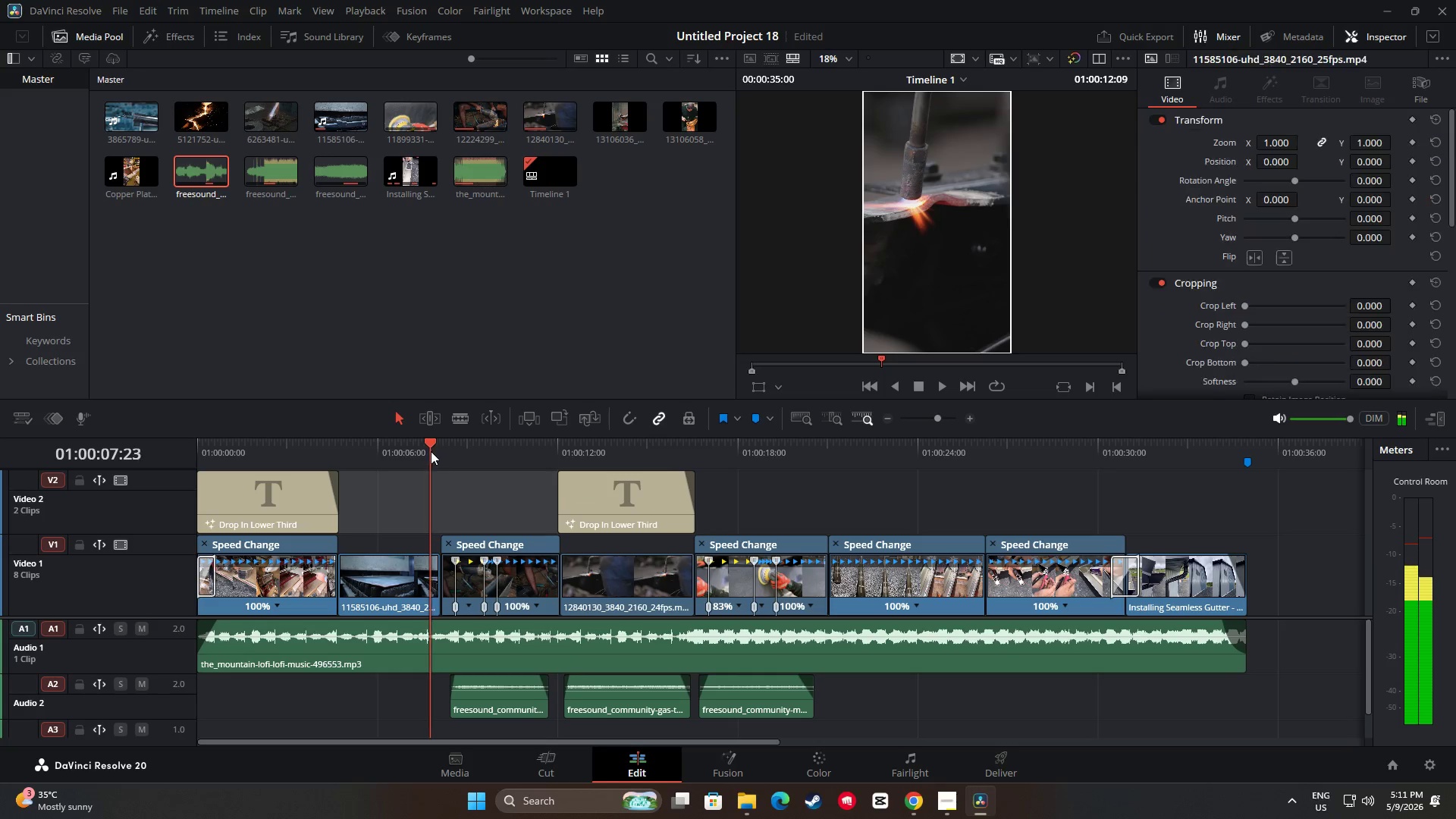 
key(Space)
 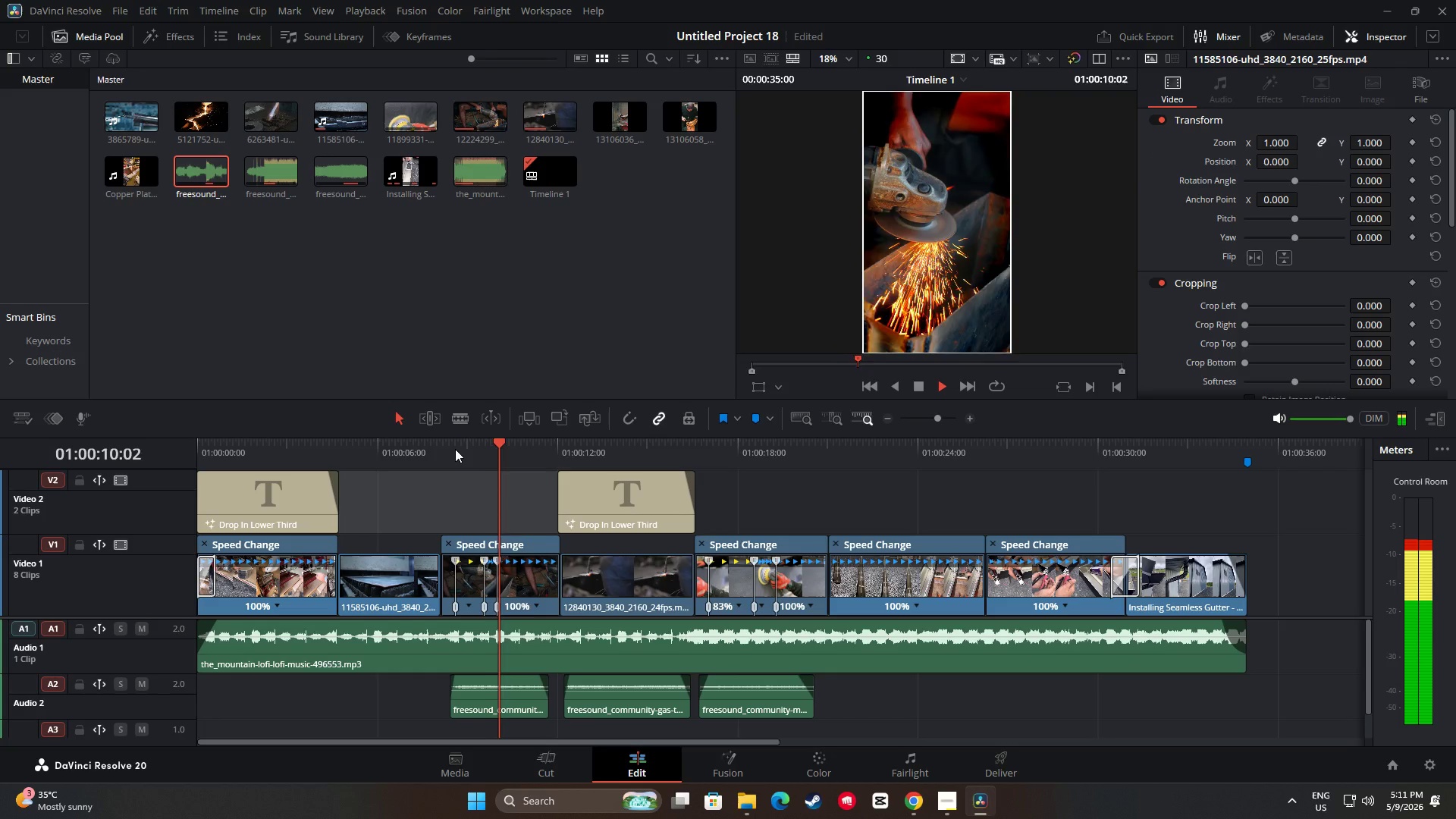 
key(Space)
 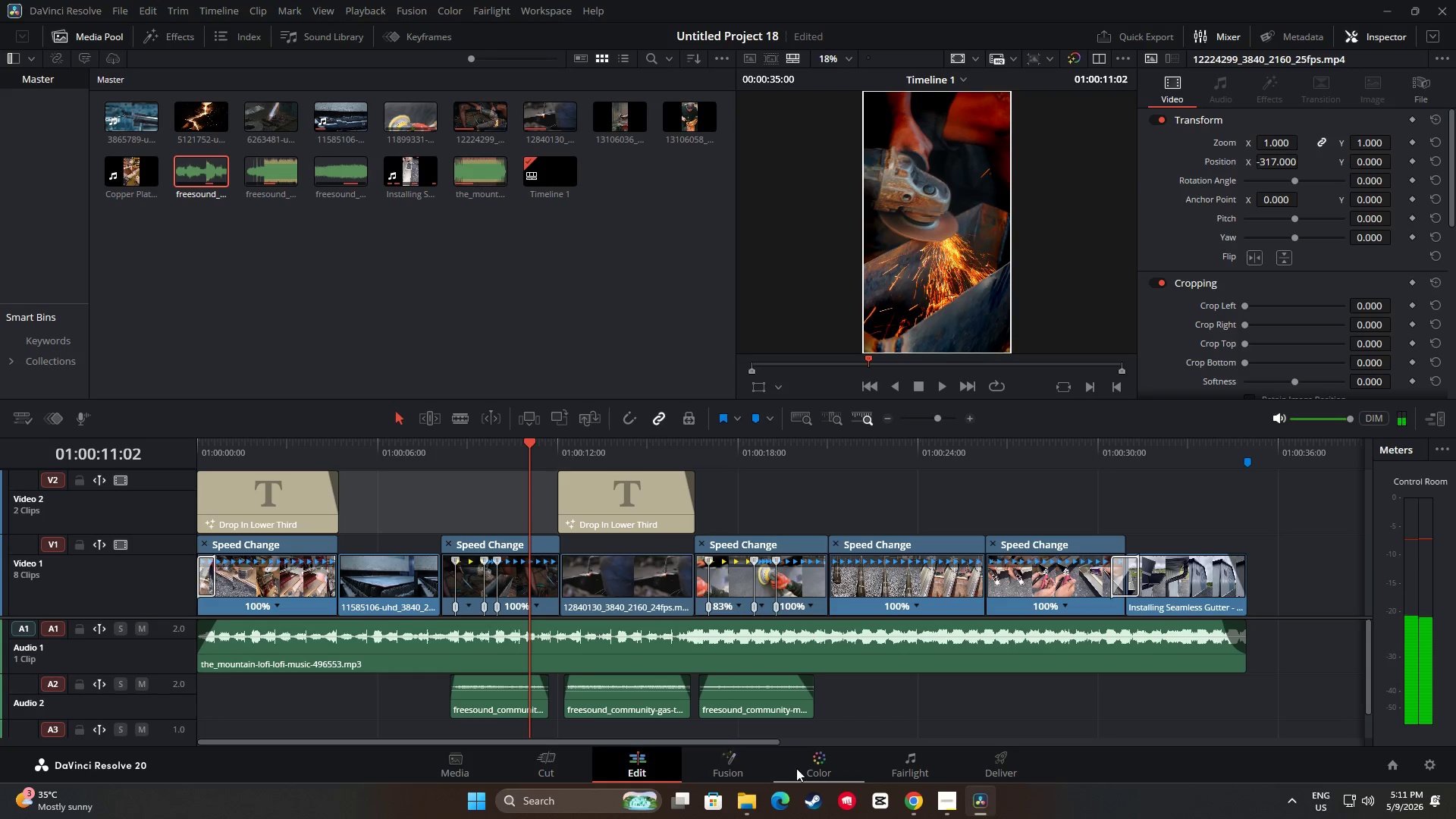 
left_click([796, 768])
 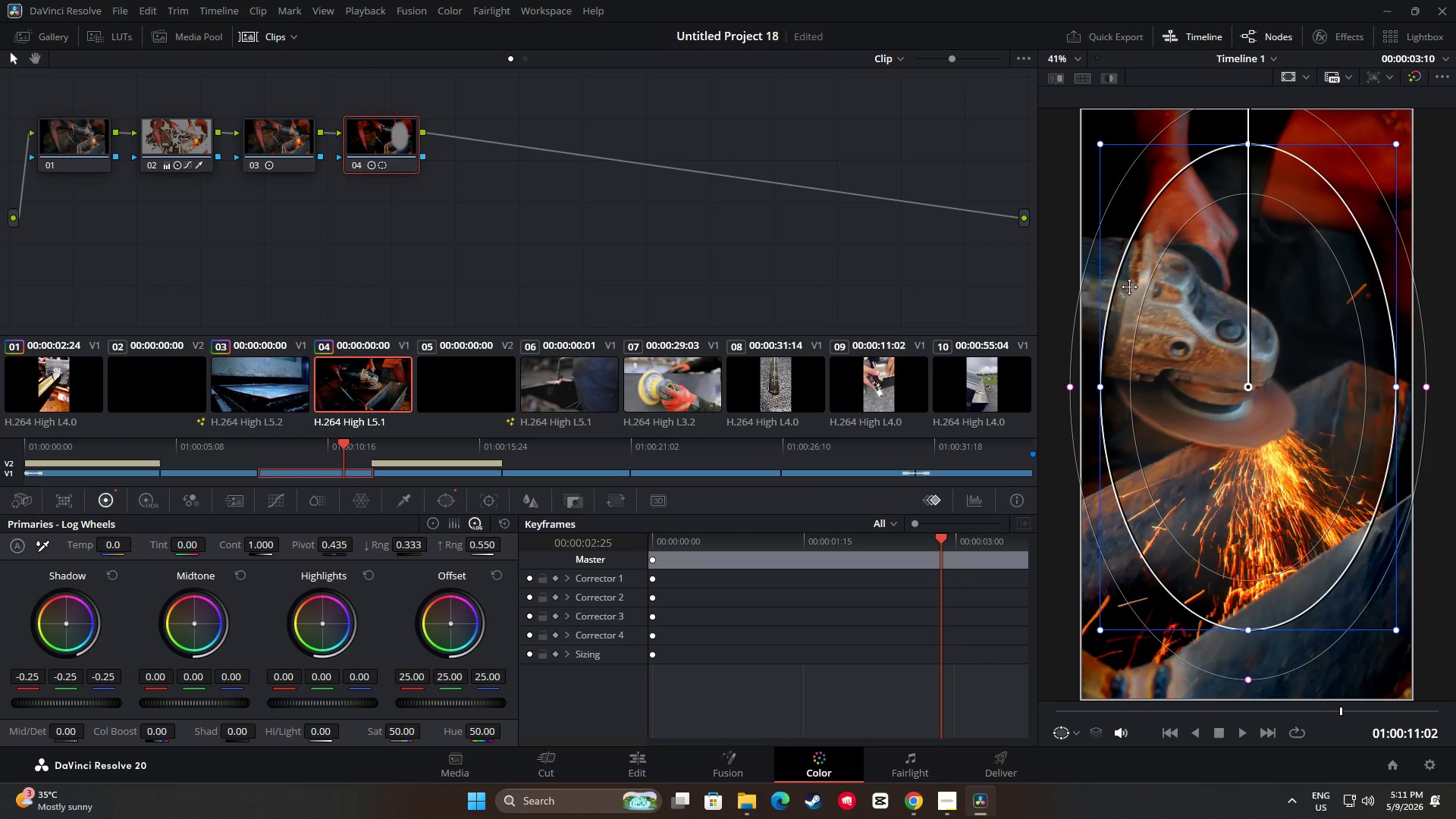 
left_click_drag(start_coordinate=[1101, 388], to_coordinate=[1084, 390])
 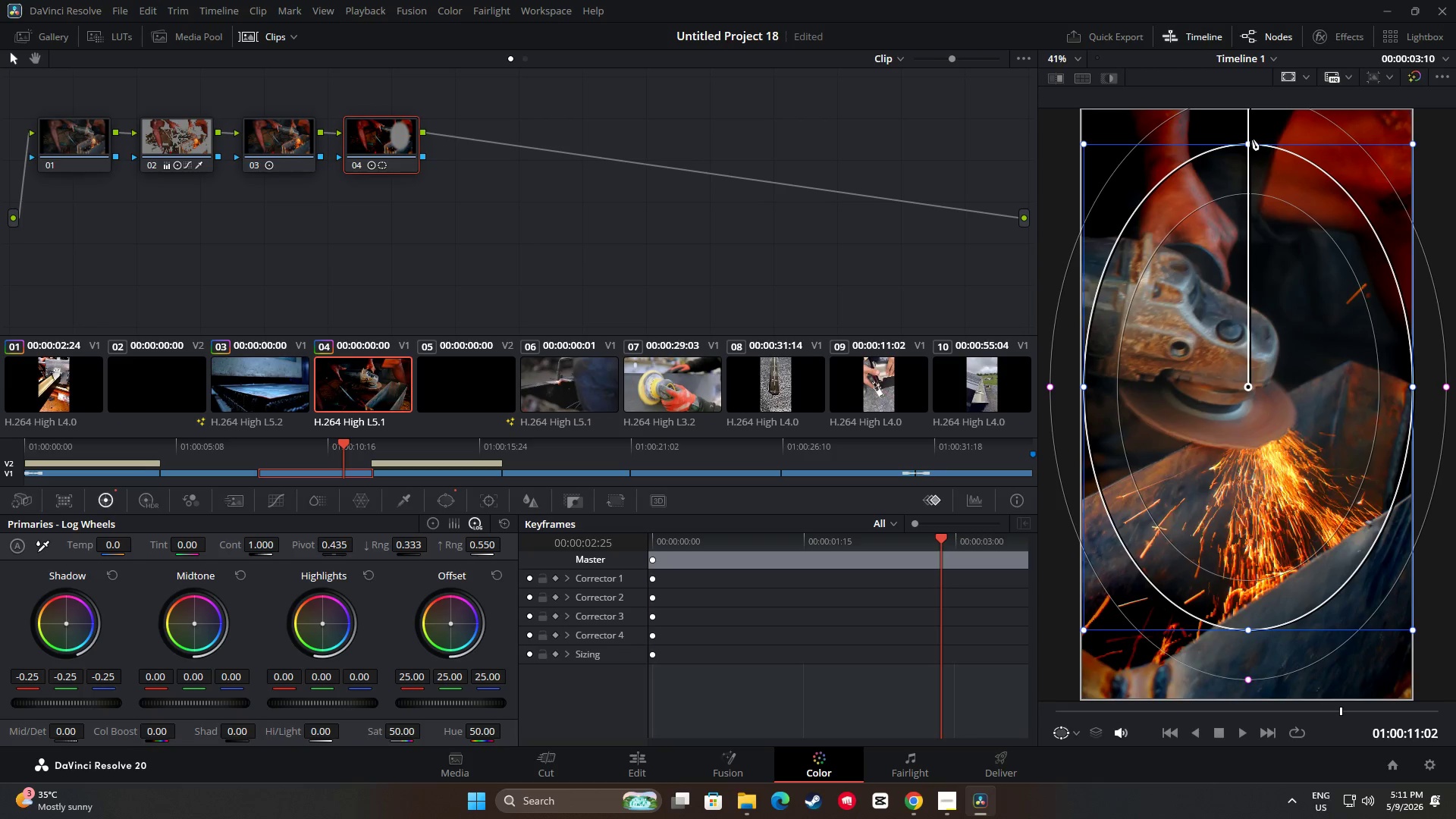 
left_click_drag(start_coordinate=[82, 703], to_coordinate=[207, 708])
 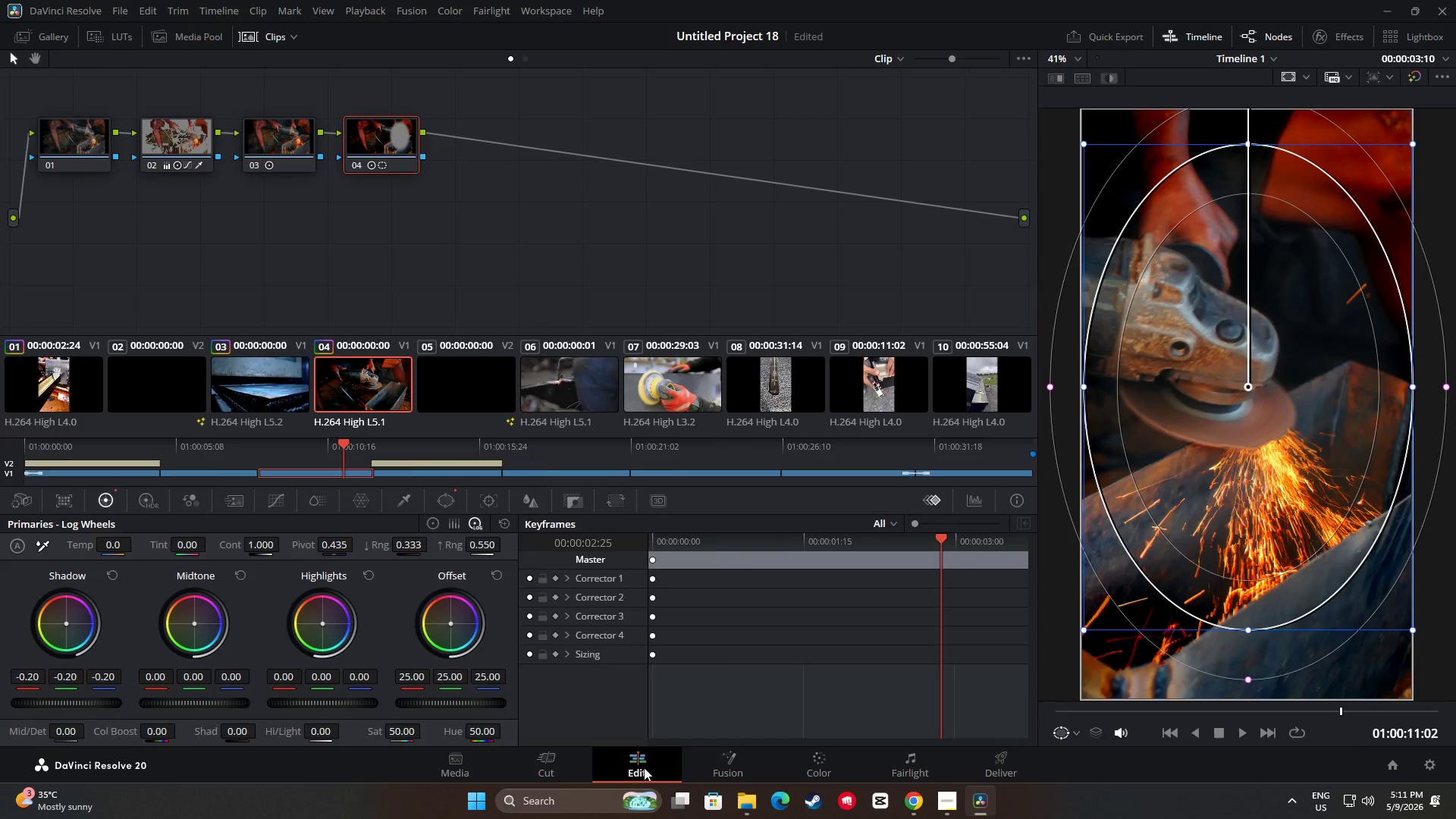 
left_click_drag(start_coordinate=[531, 452], to_coordinate=[416, 456])
 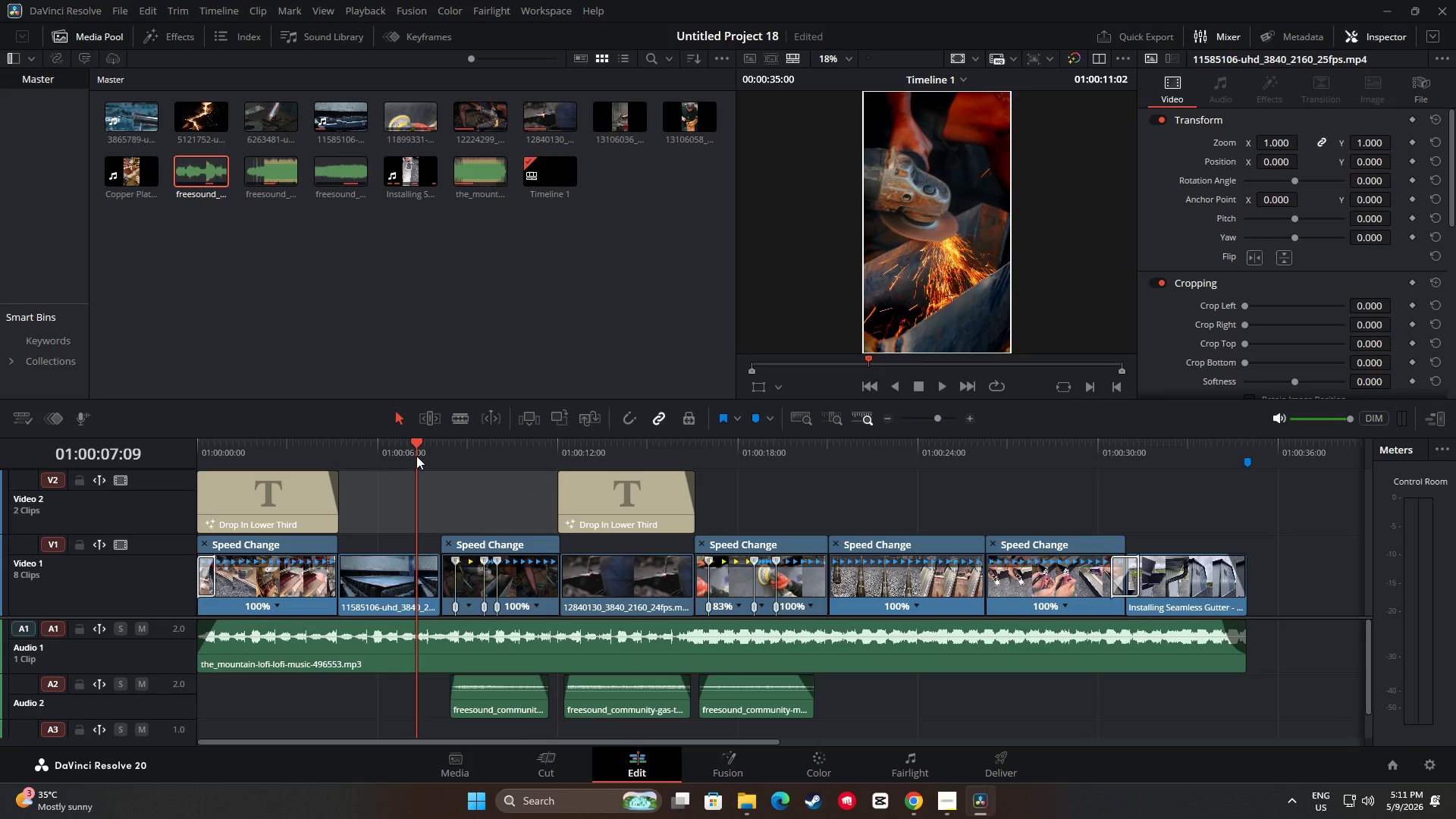 
key(Space)
 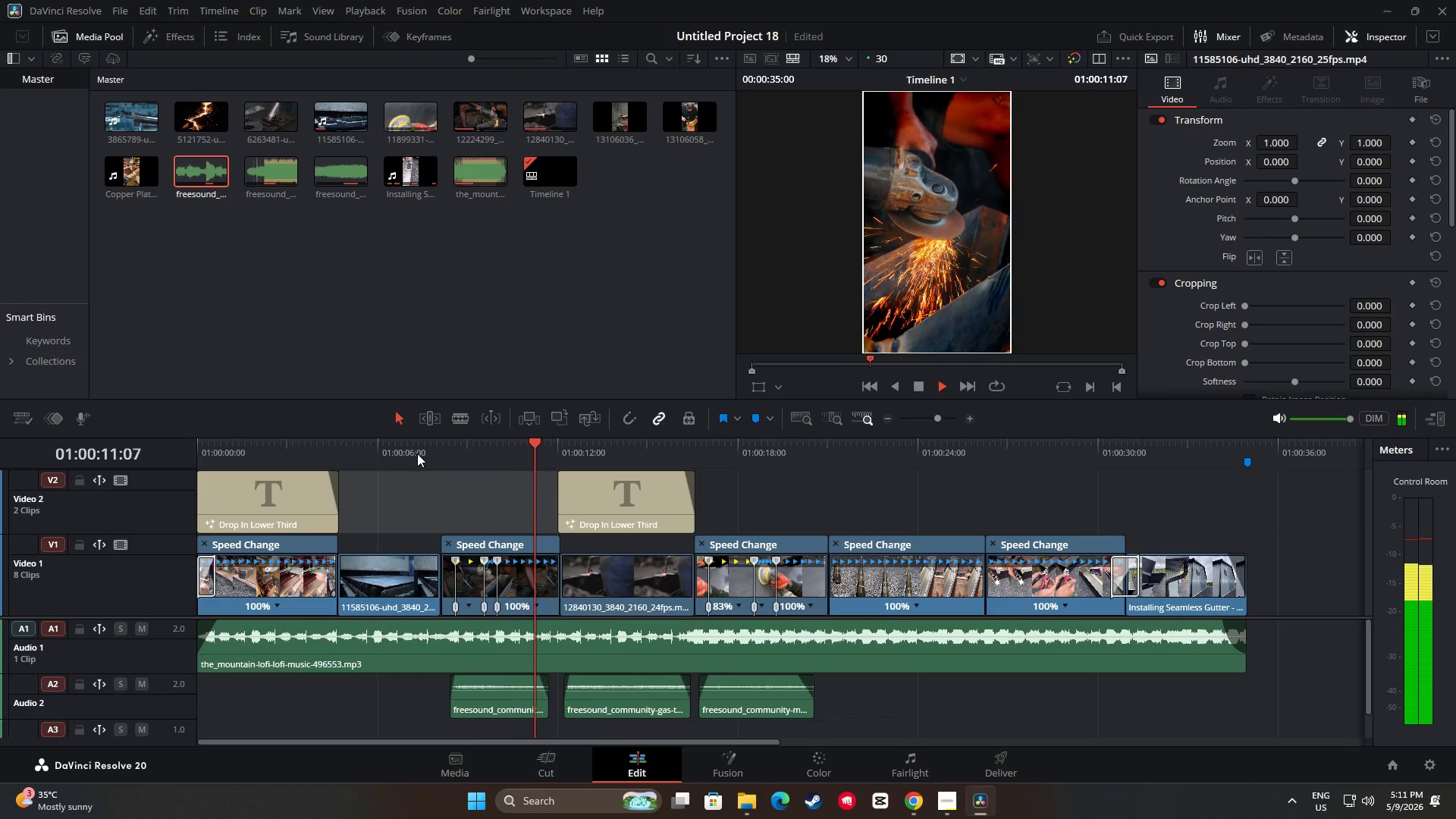 
wait(5.97)
 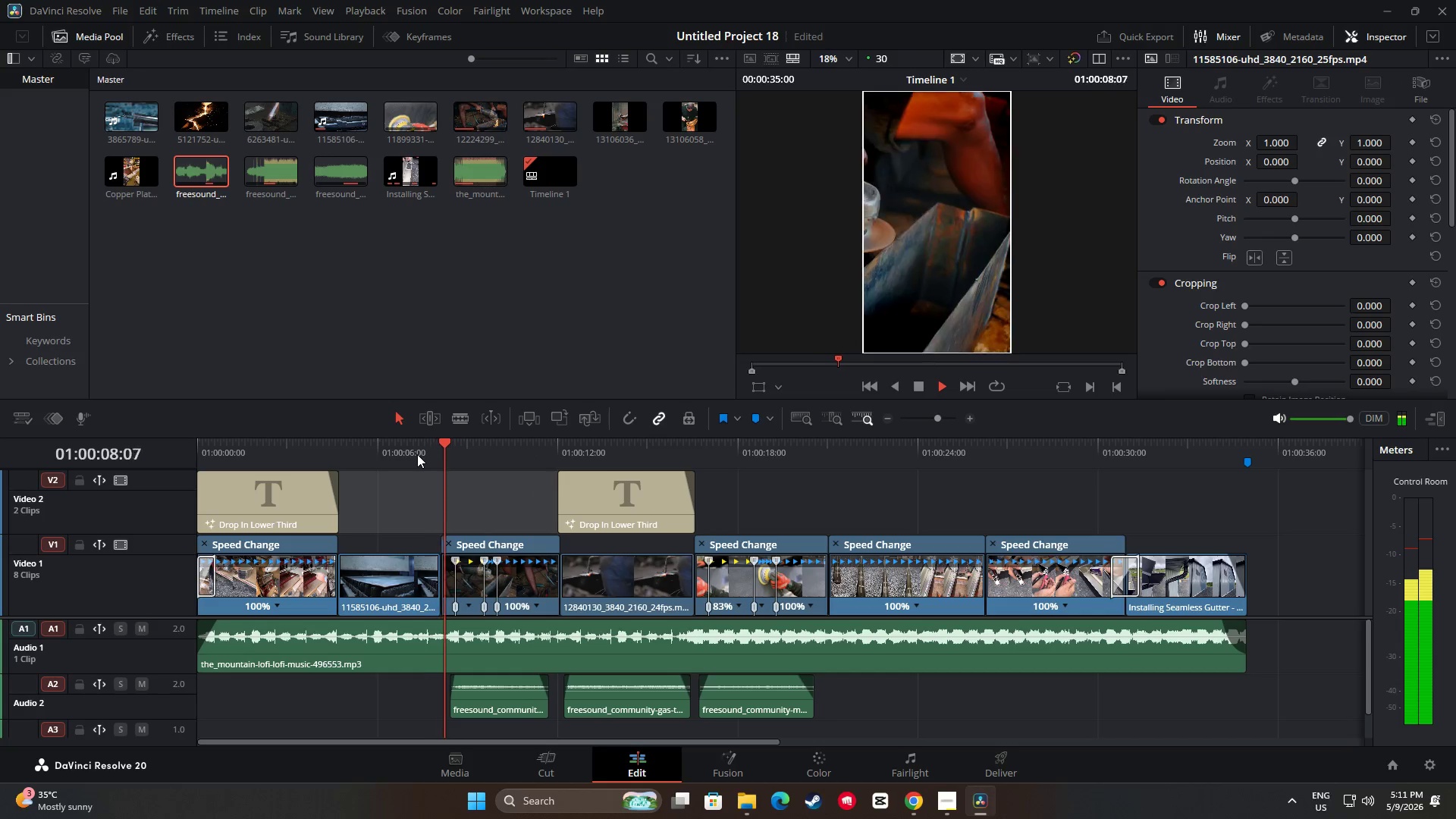 
key(Space)
 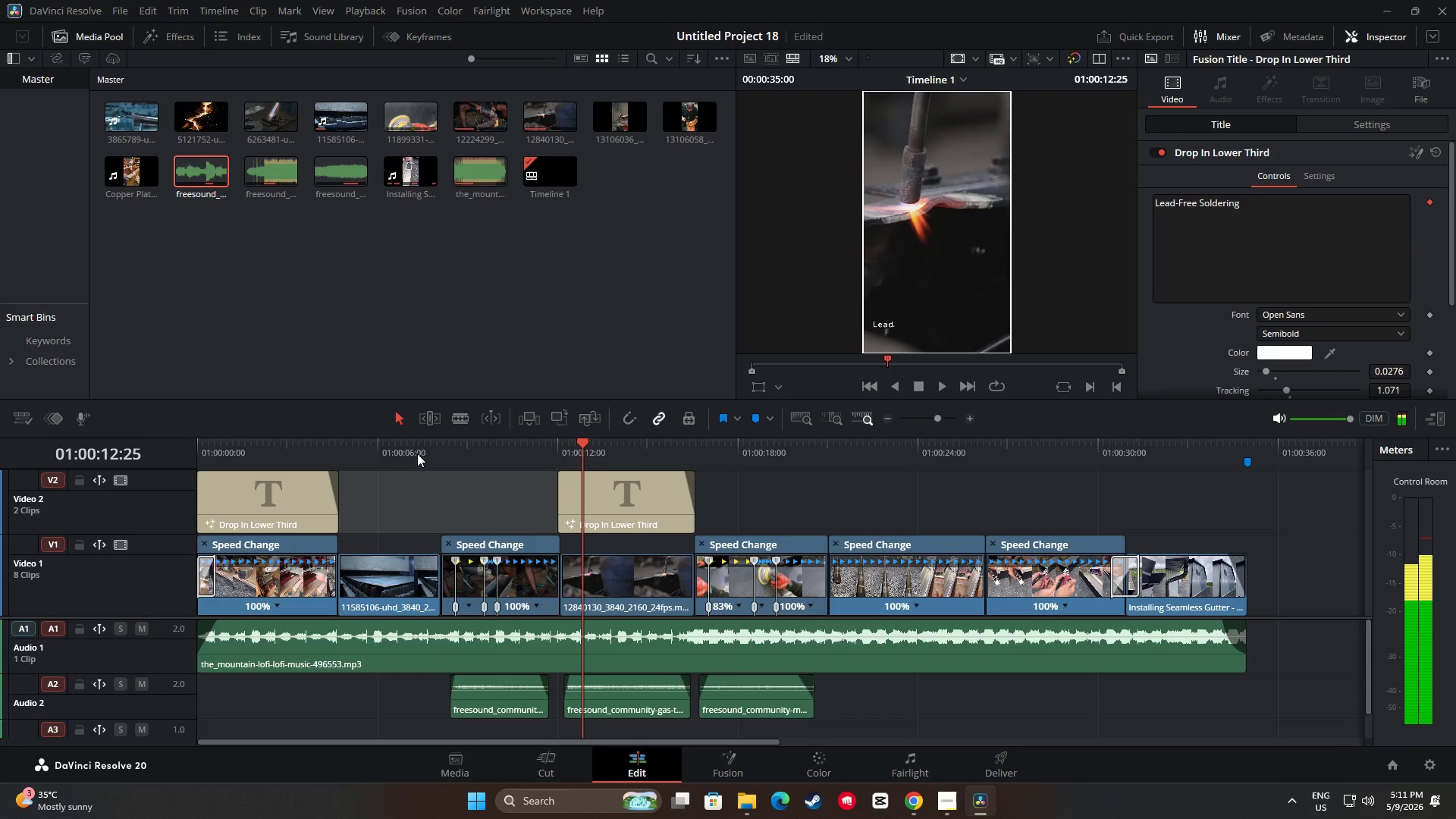 
key(Space)
 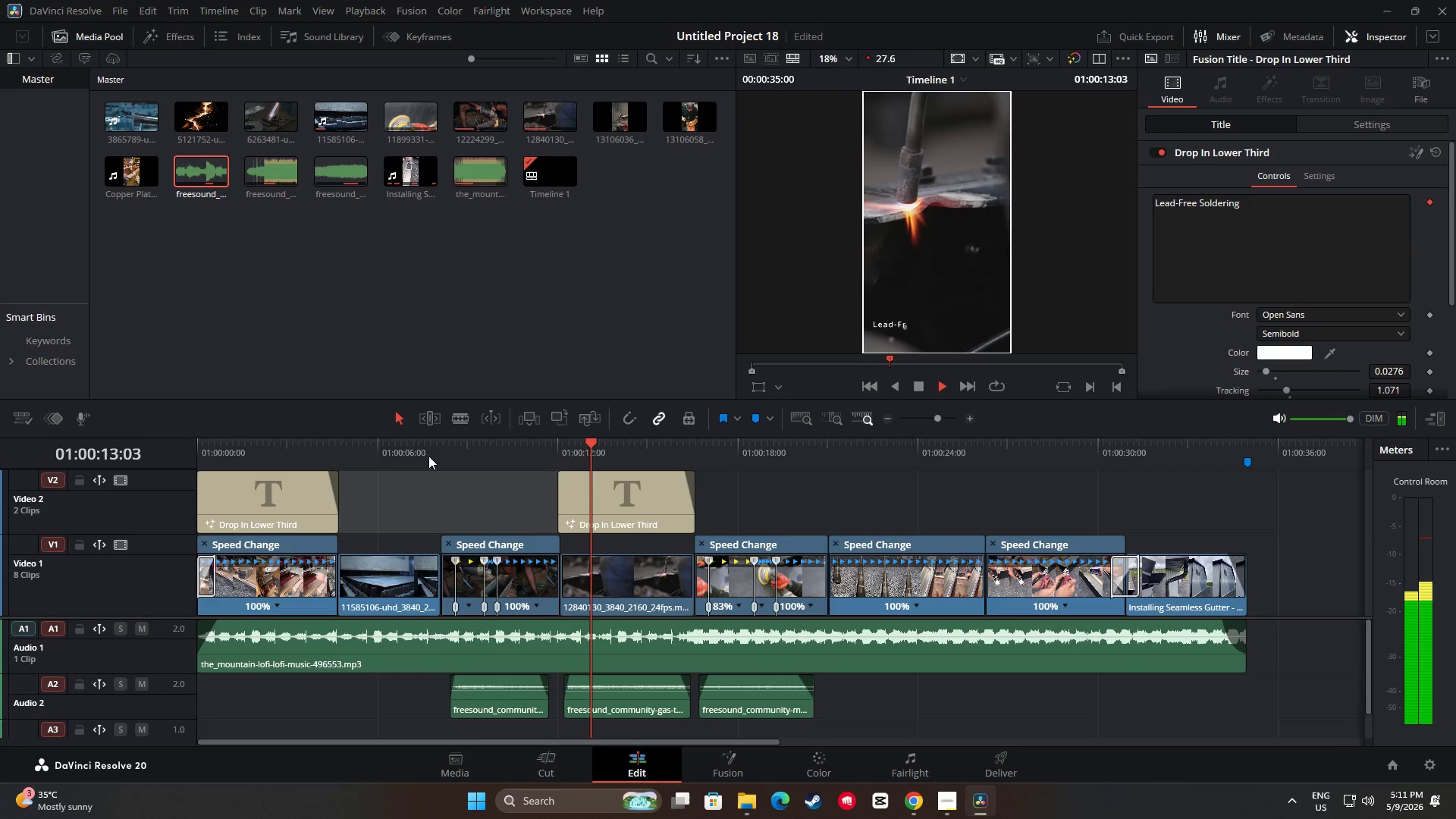 
key(Space)
 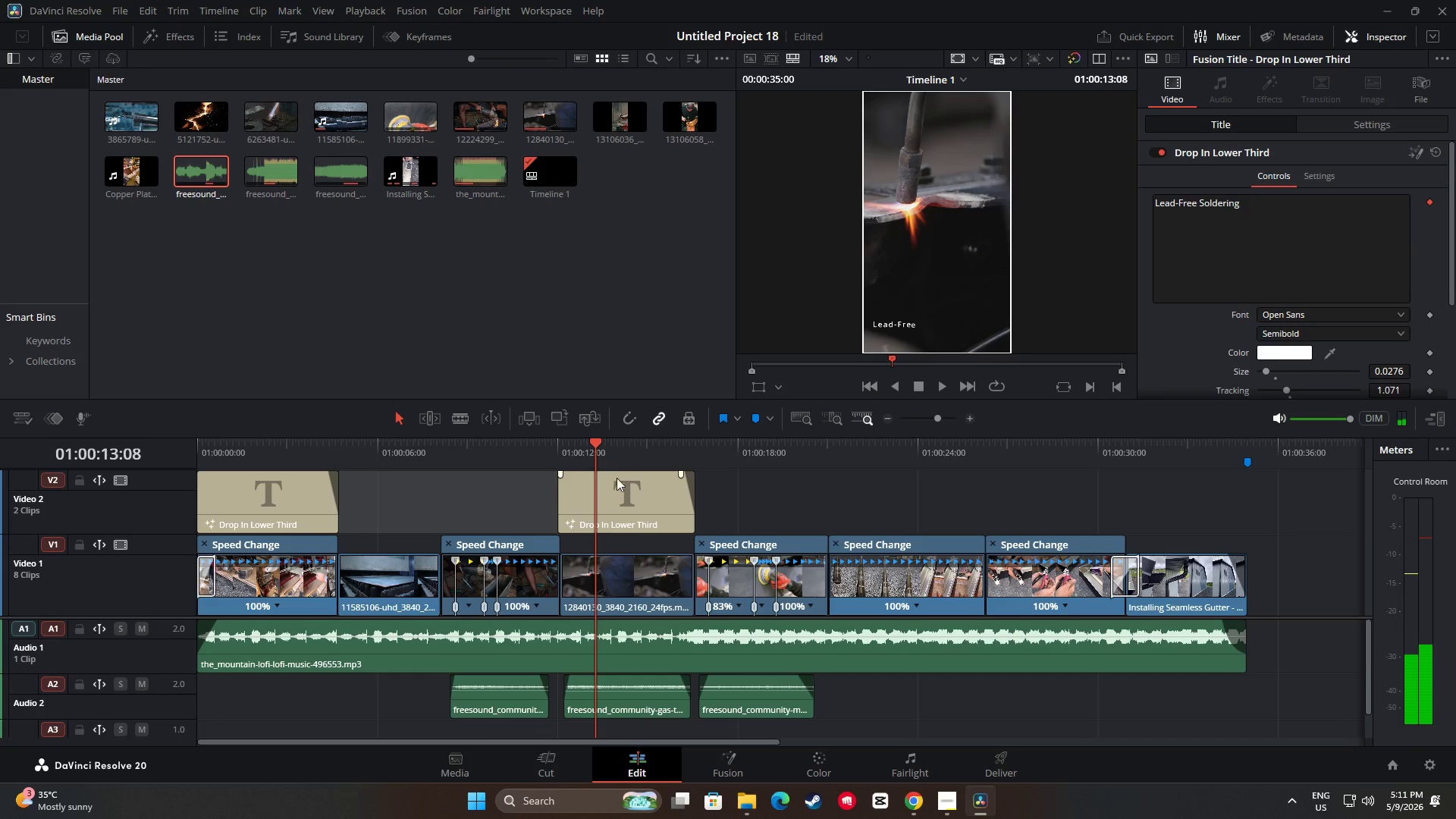 
left_click_drag(start_coordinate=[593, 446], to_coordinate=[427, 450])
 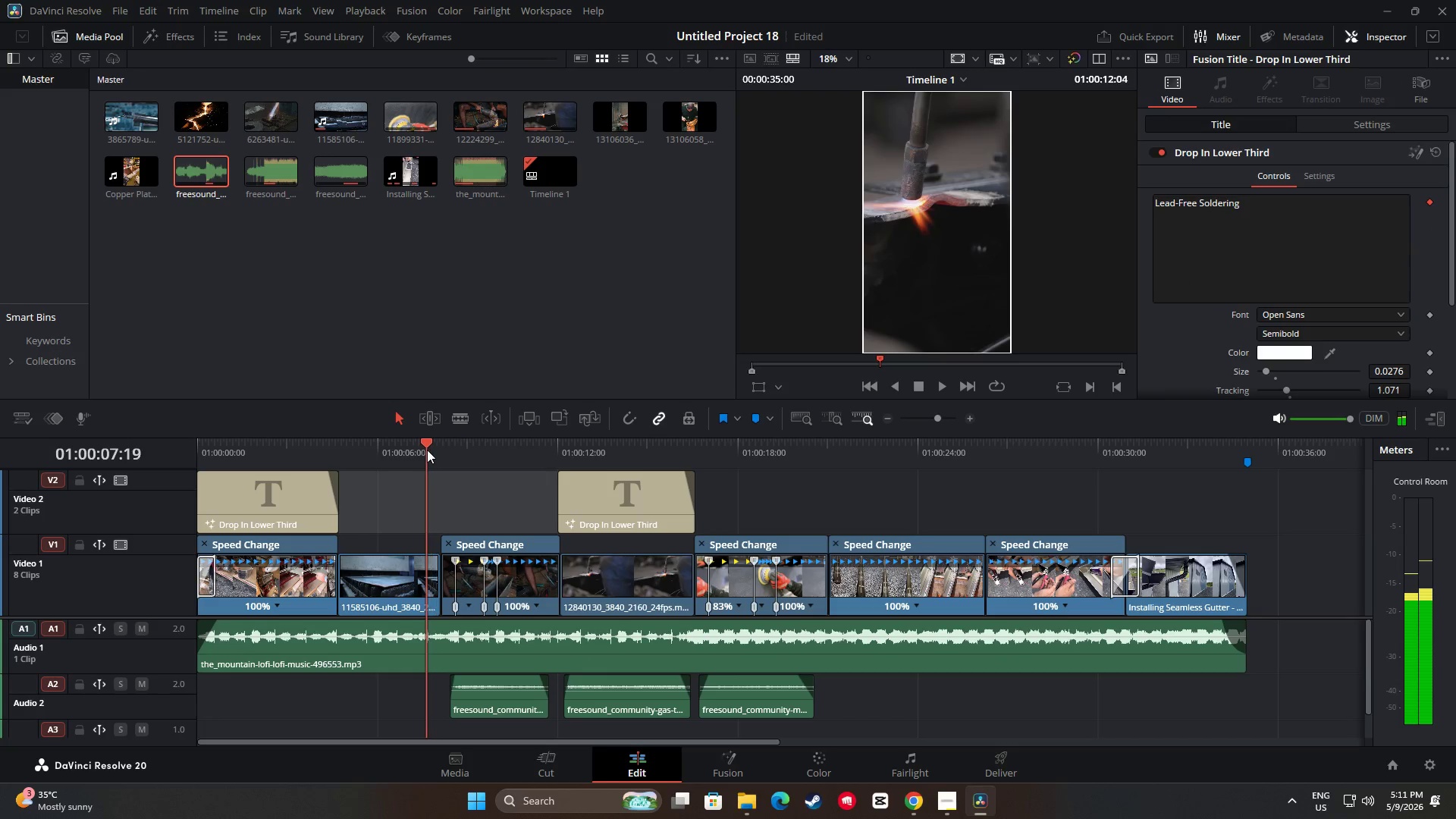 
key(Space)
 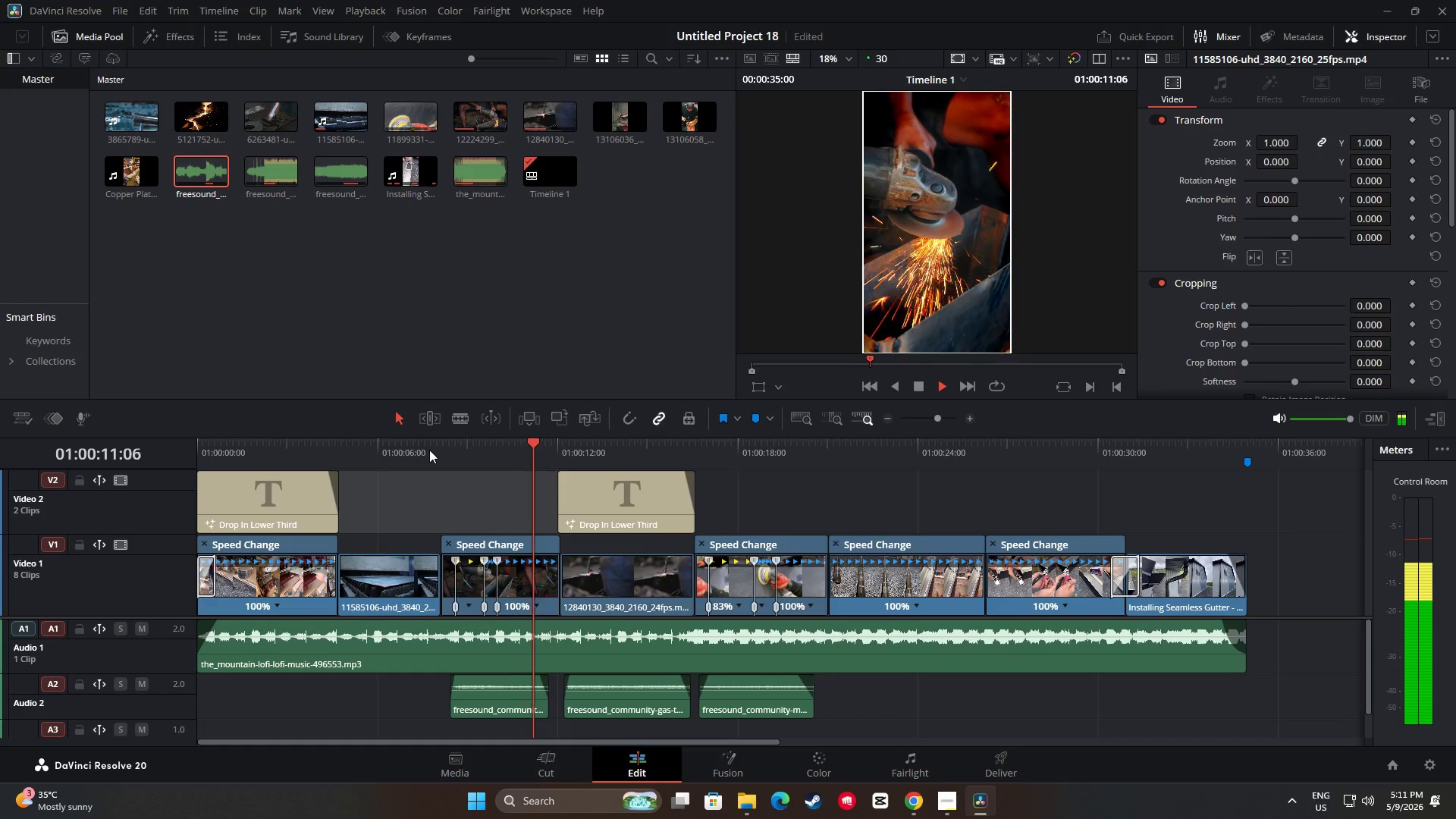 
wait(5.45)
 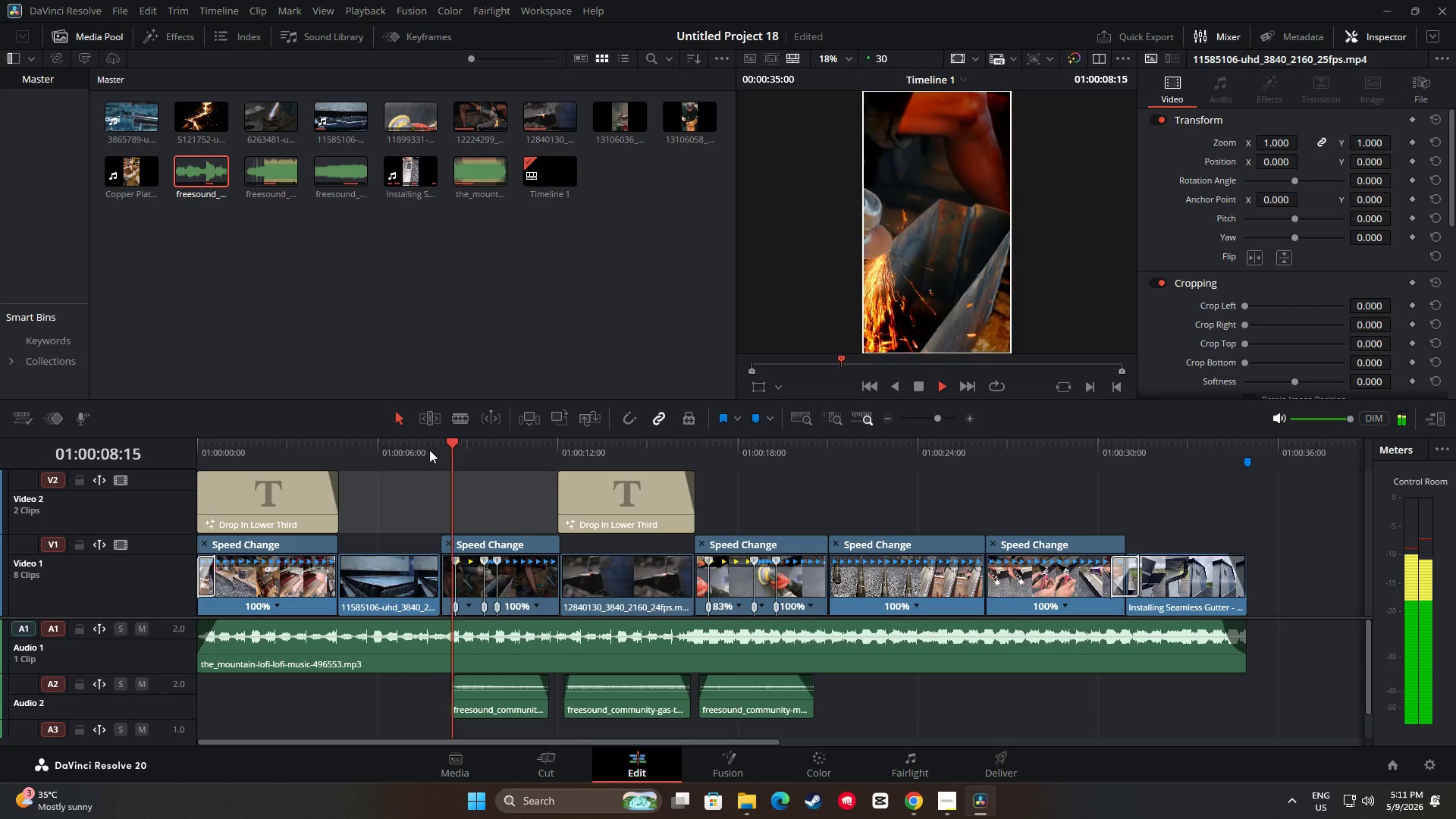 
key(Space)
 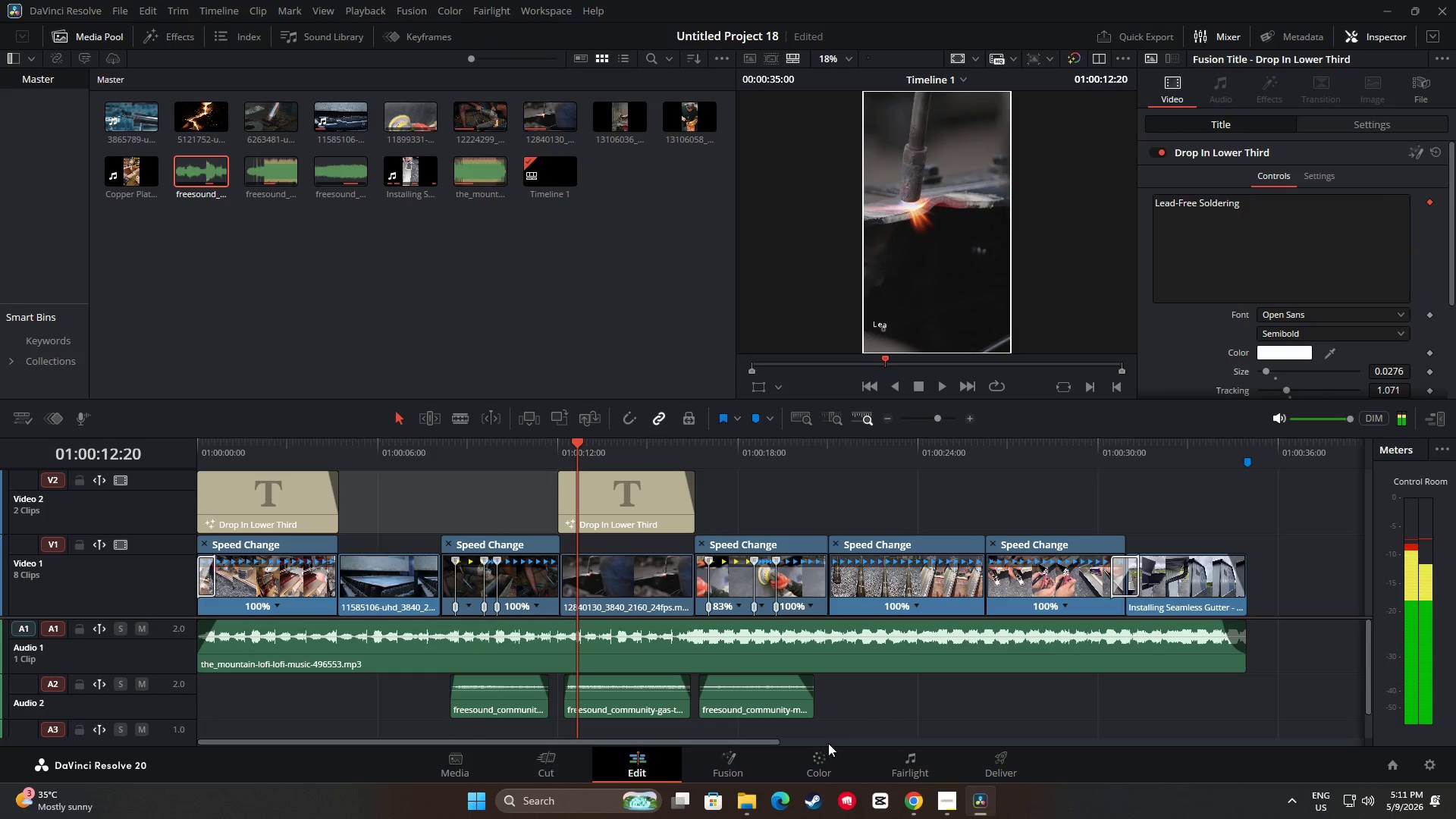 
left_click([820, 773])
 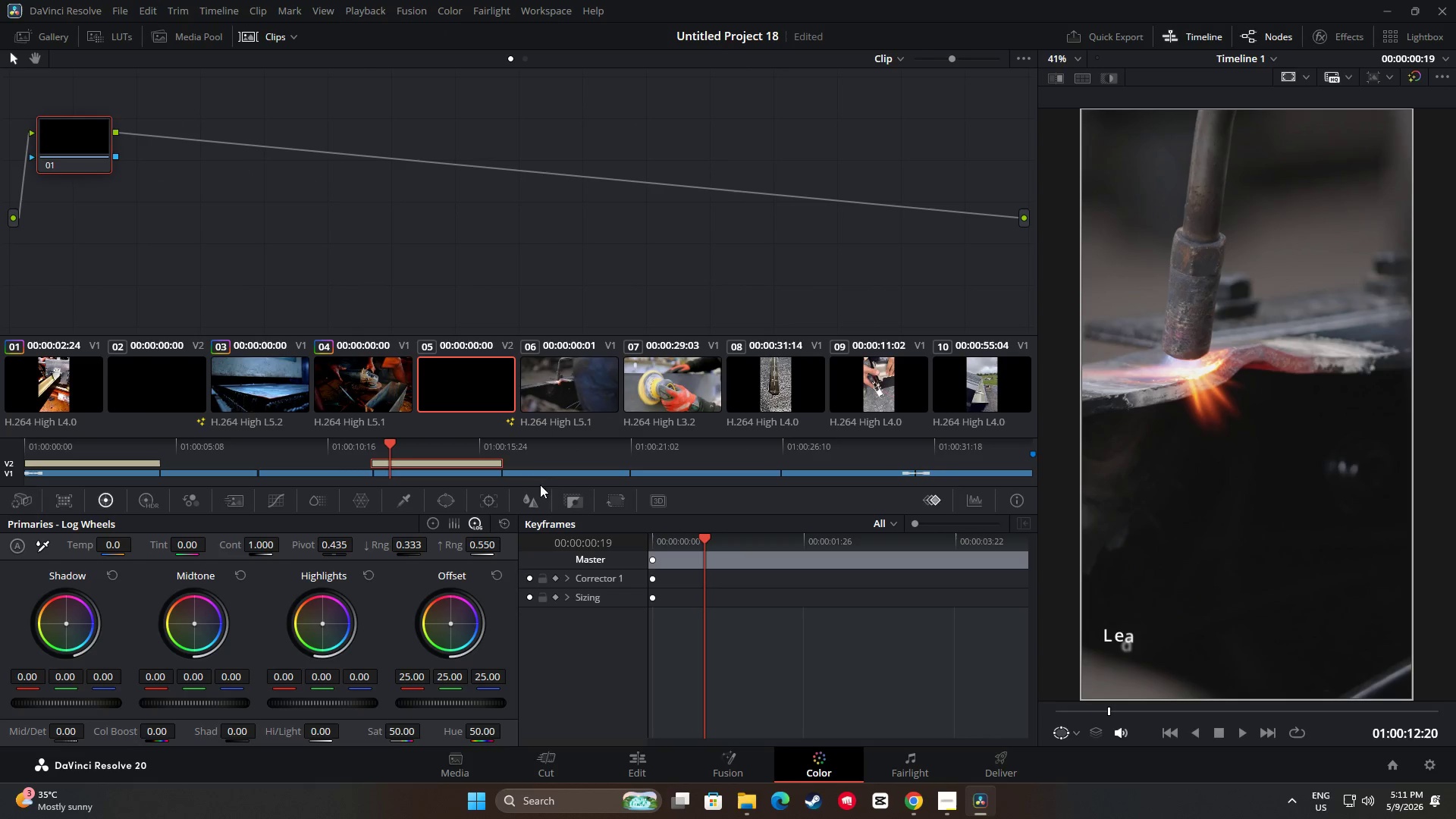 
left_click([557, 401])
 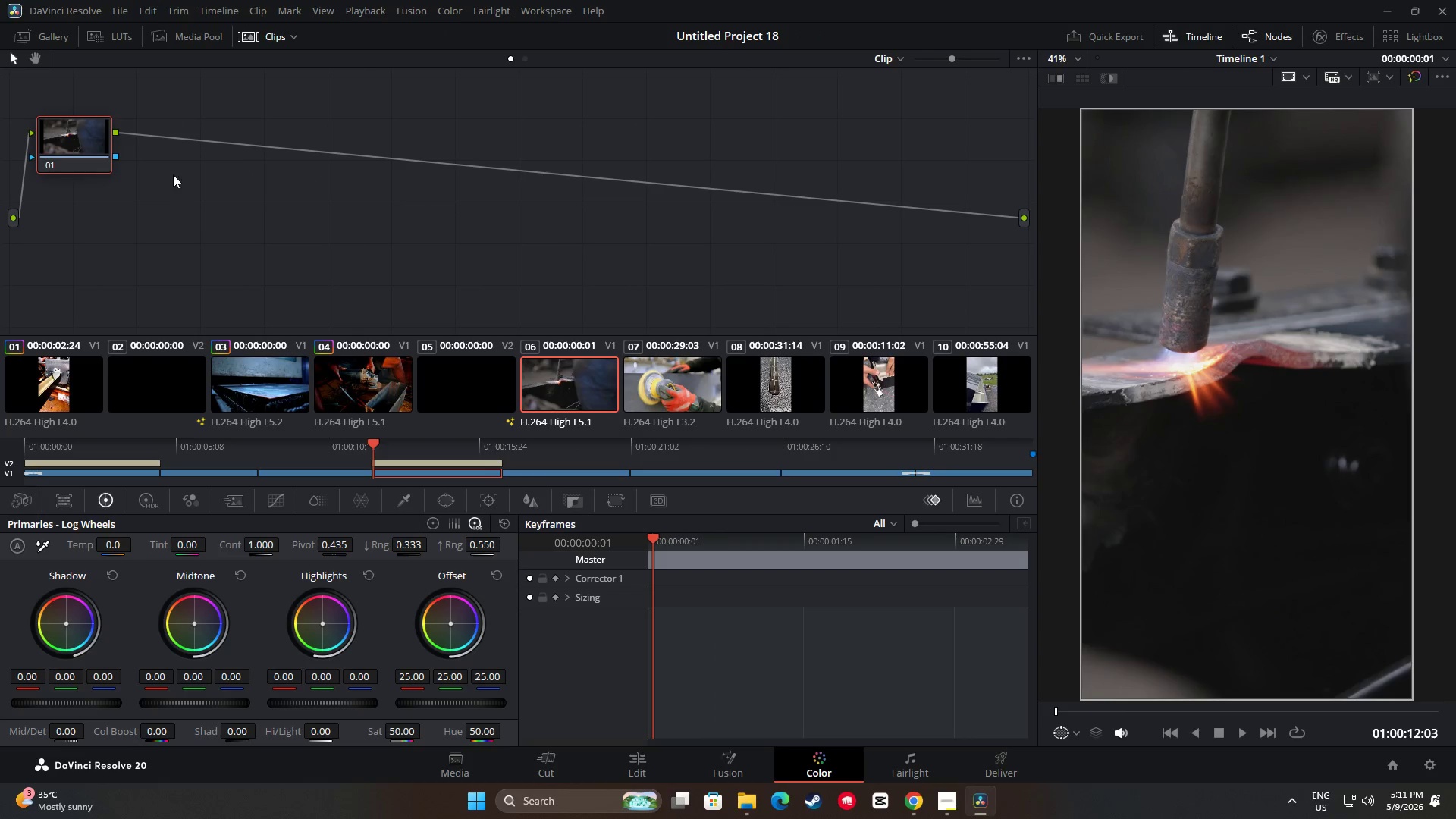 
key(Alt+S)
 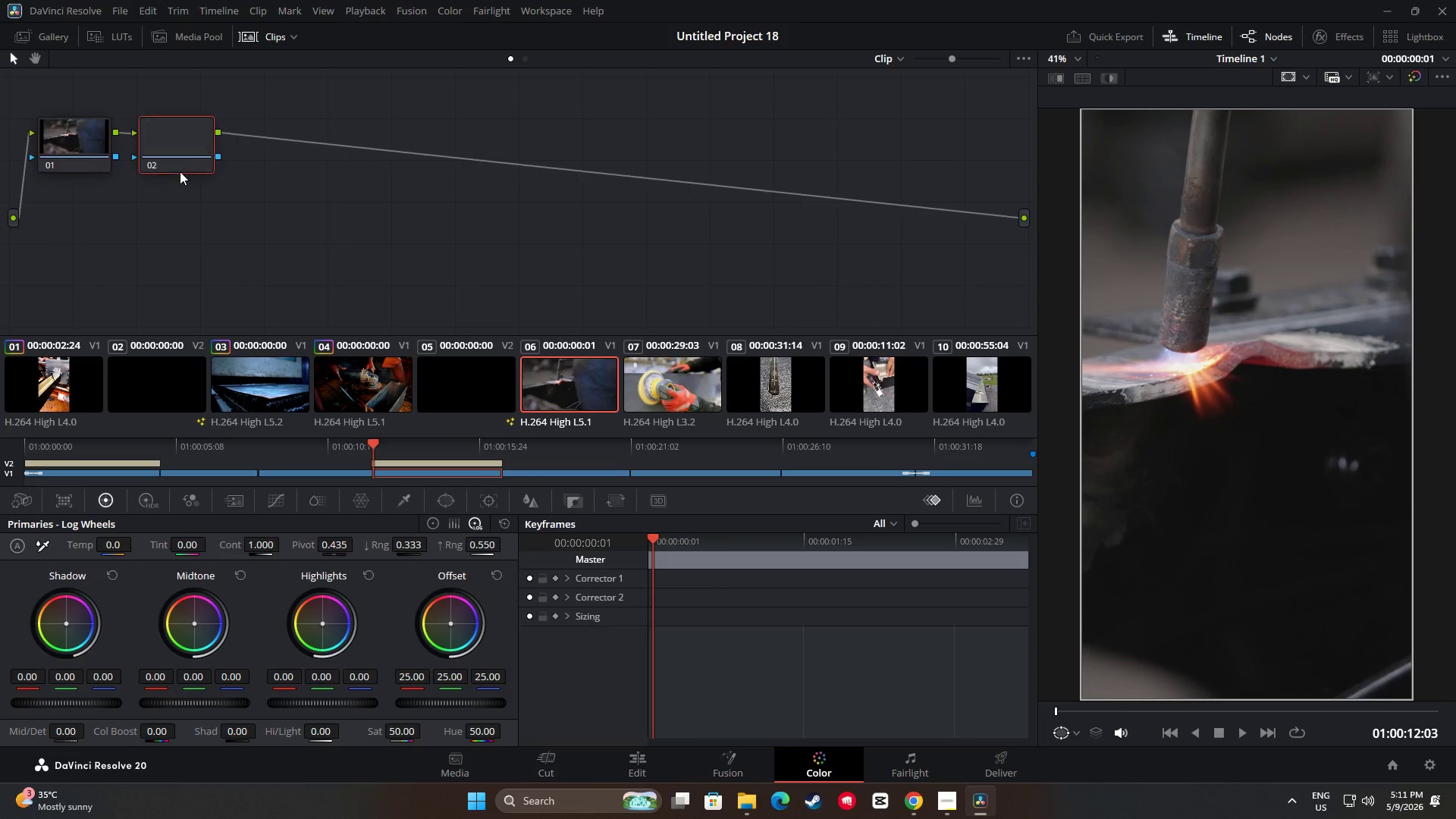 
key(Alt+S)
 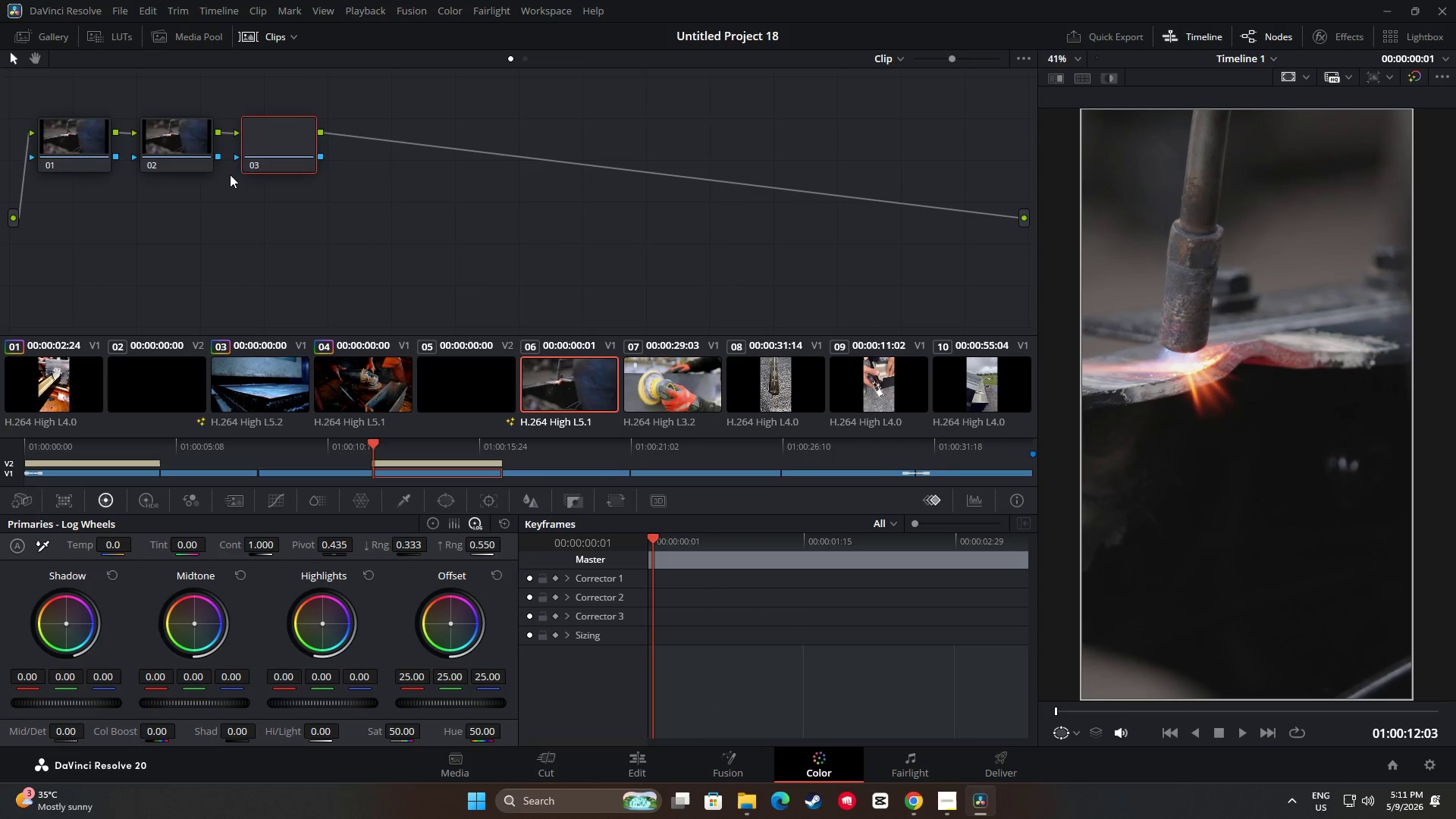 
key(Alt+S)
 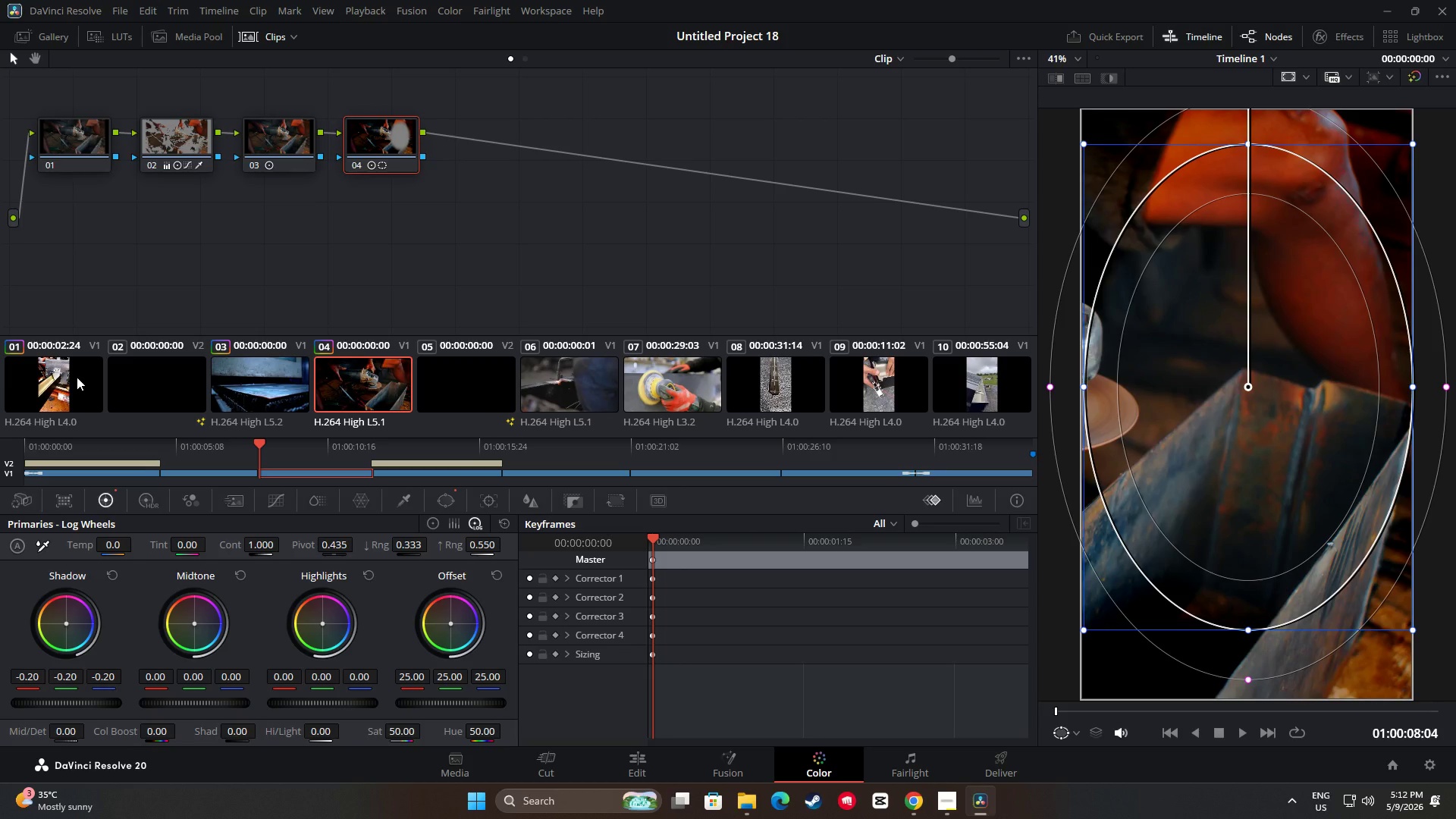 
left_click([72, 138])
 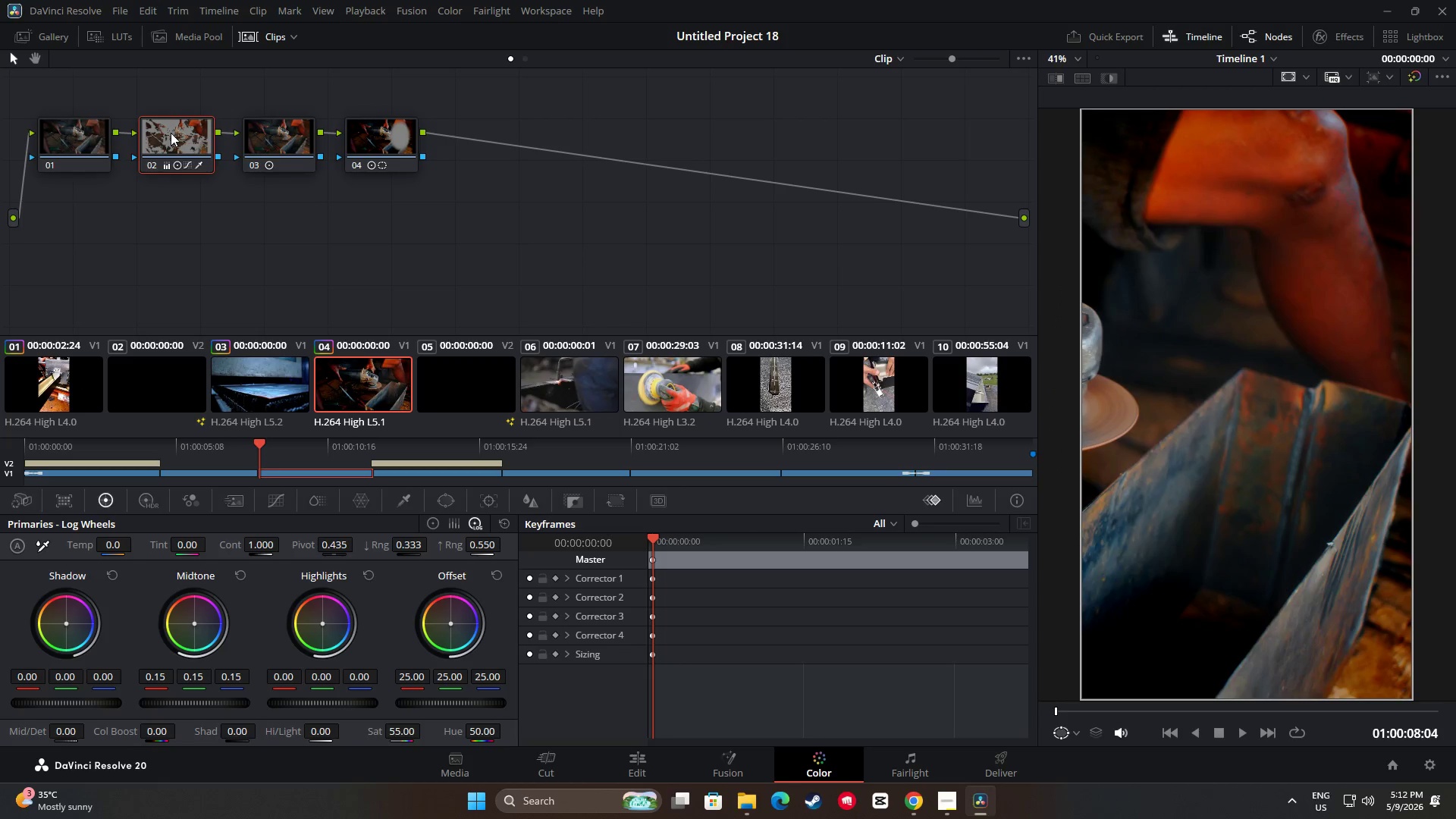 
double_click([292, 137])
 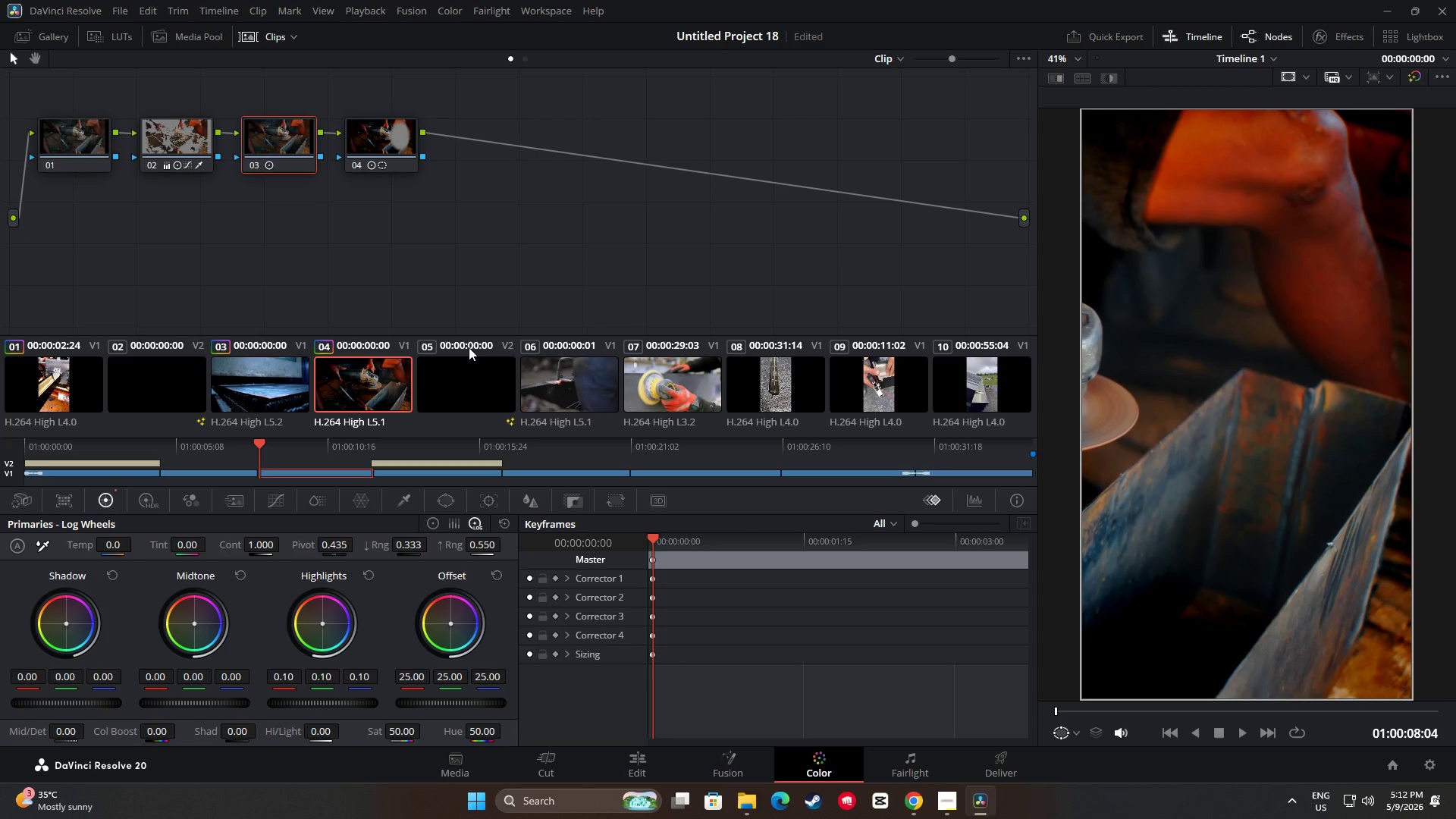 
key(Control+C)
 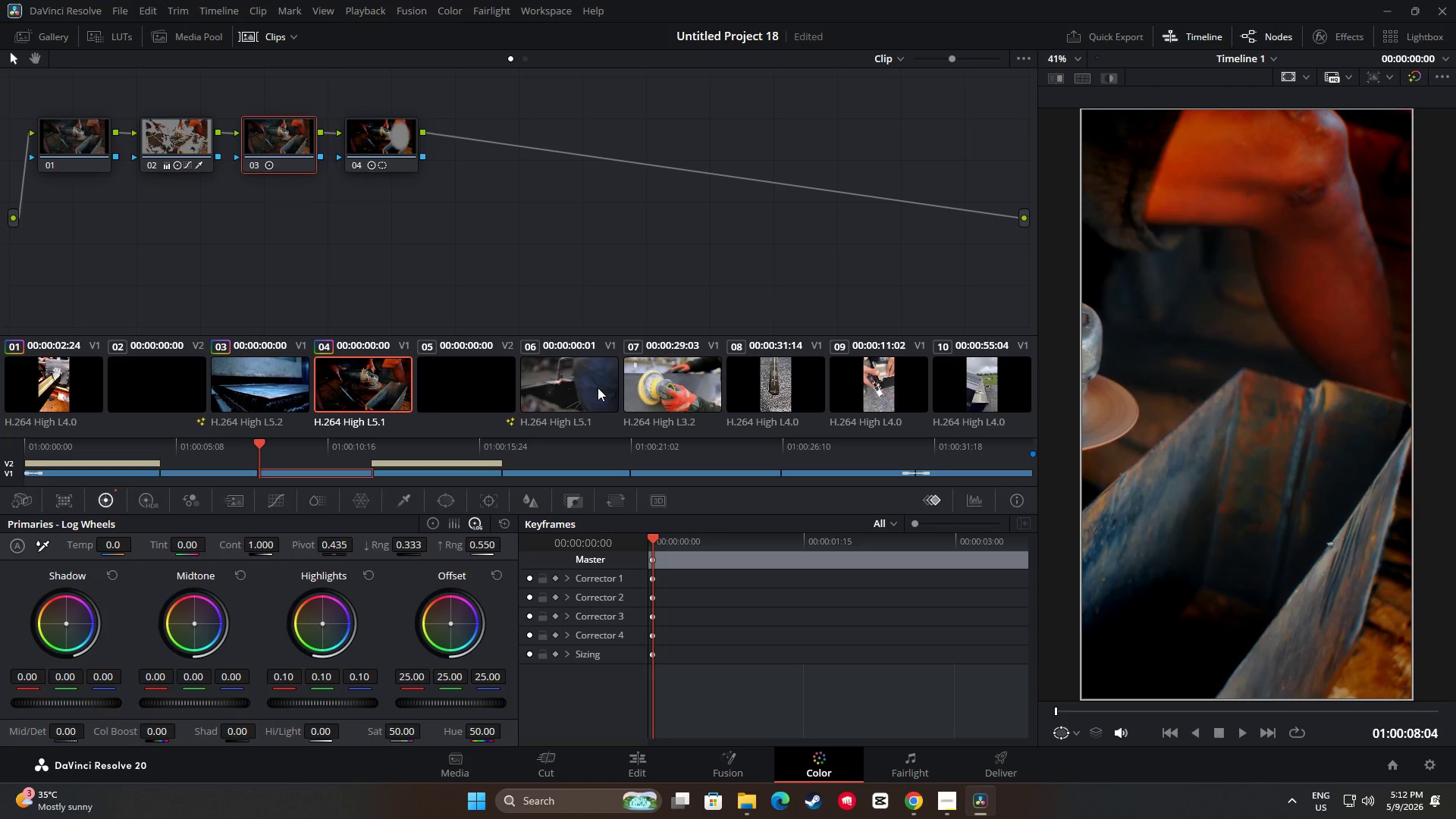 
left_click([598, 388])
 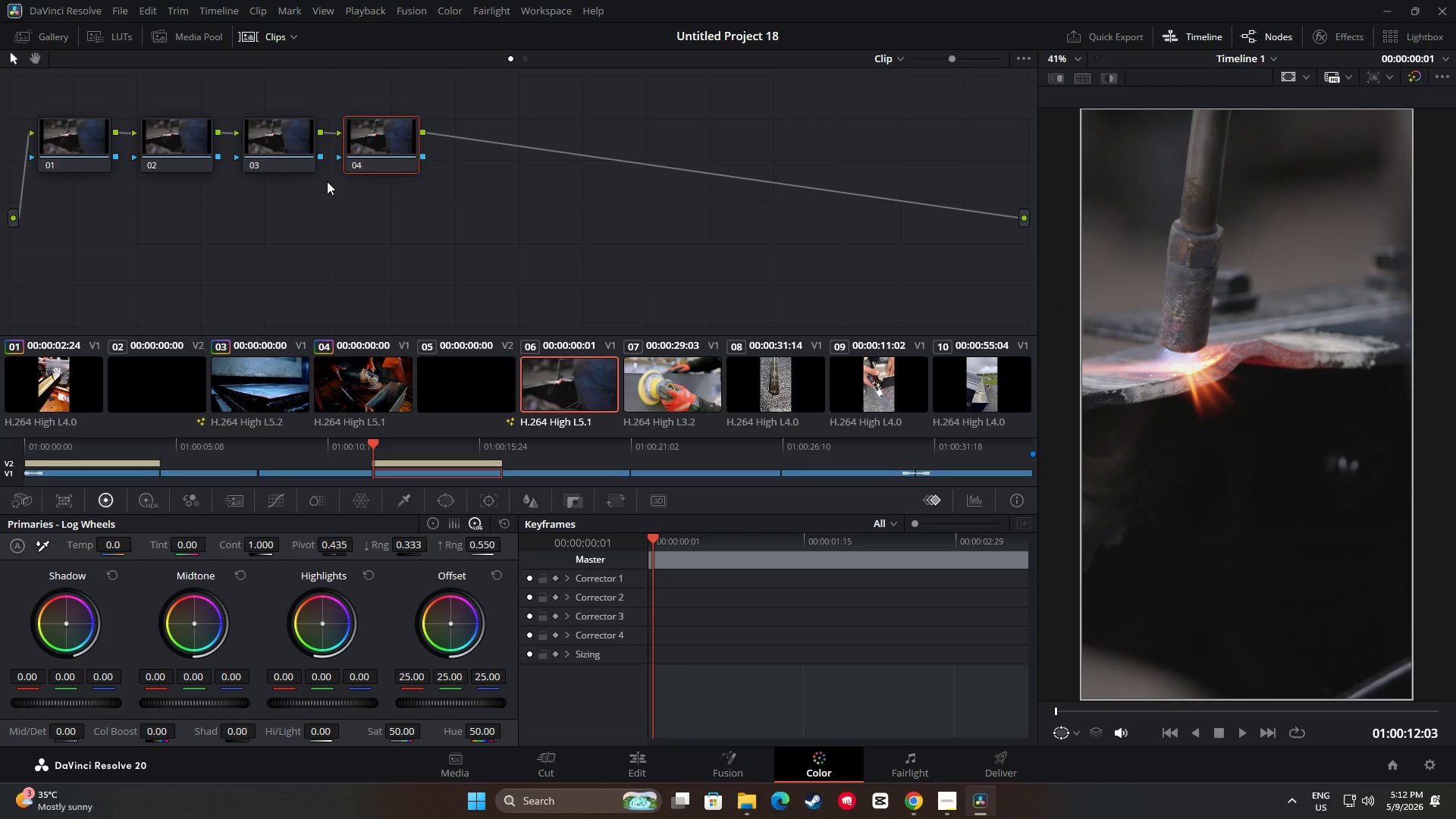 
left_click([275, 153])
 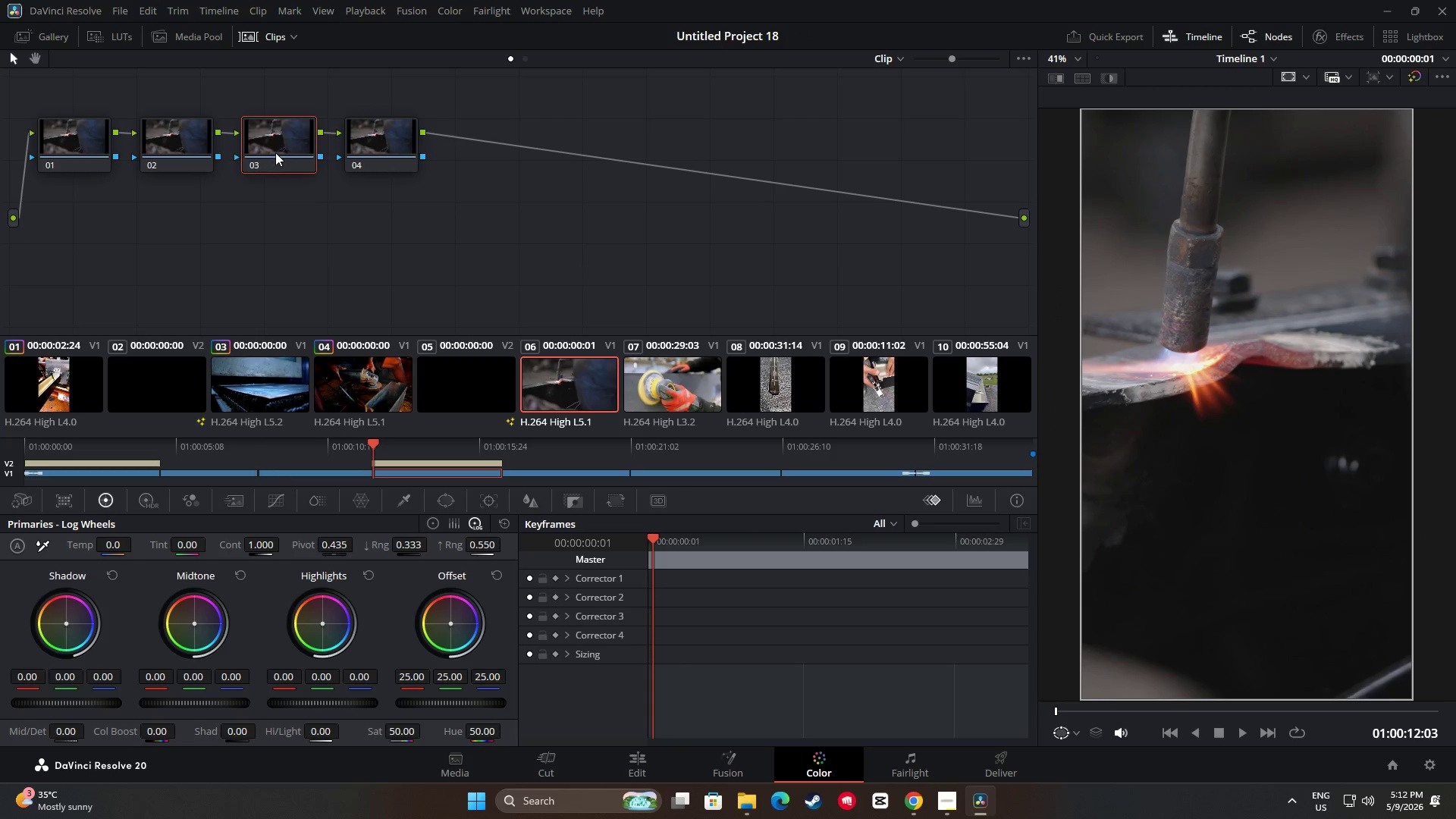 
key(Control+V)
 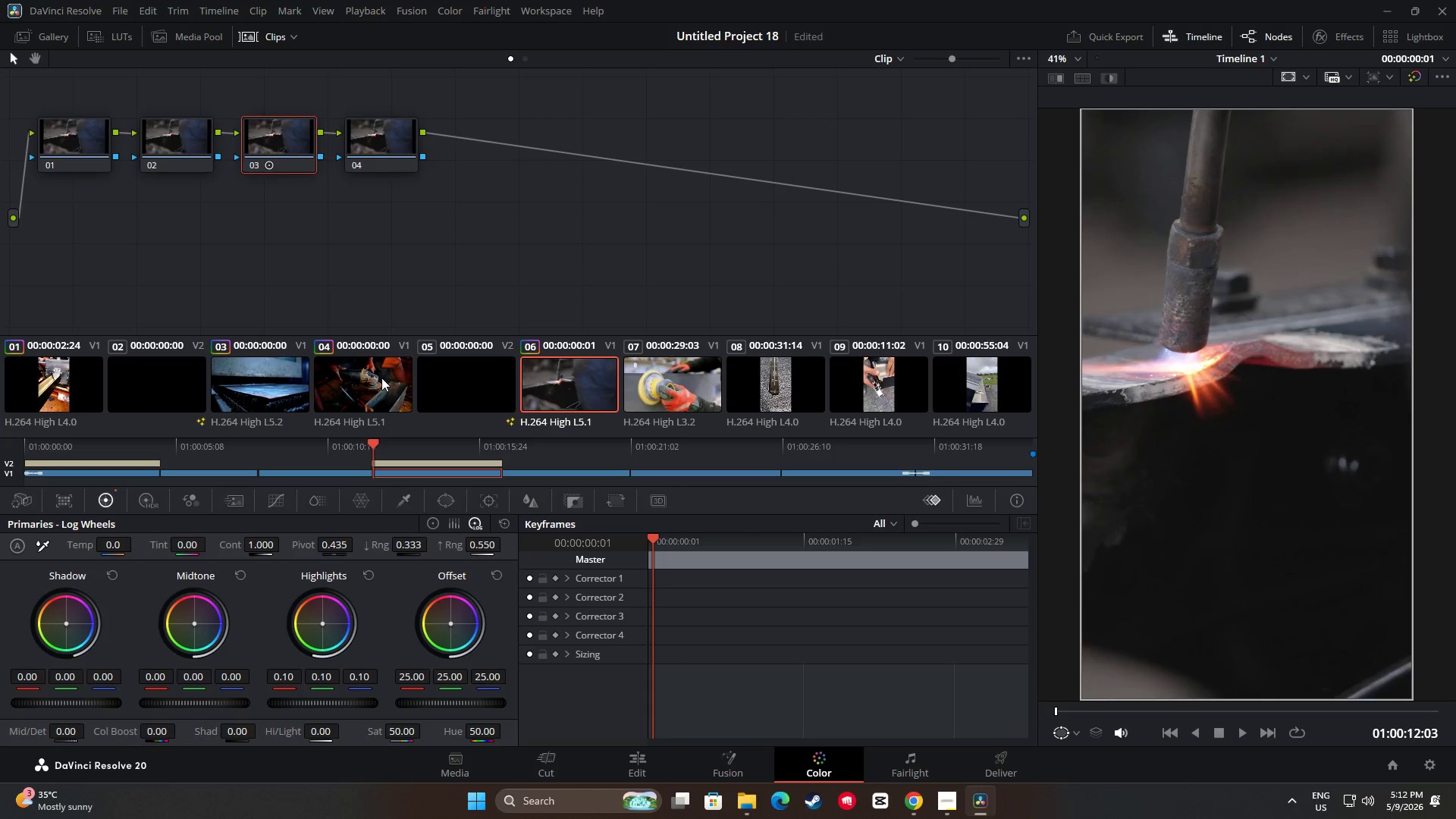 
double_click([197, 143])
 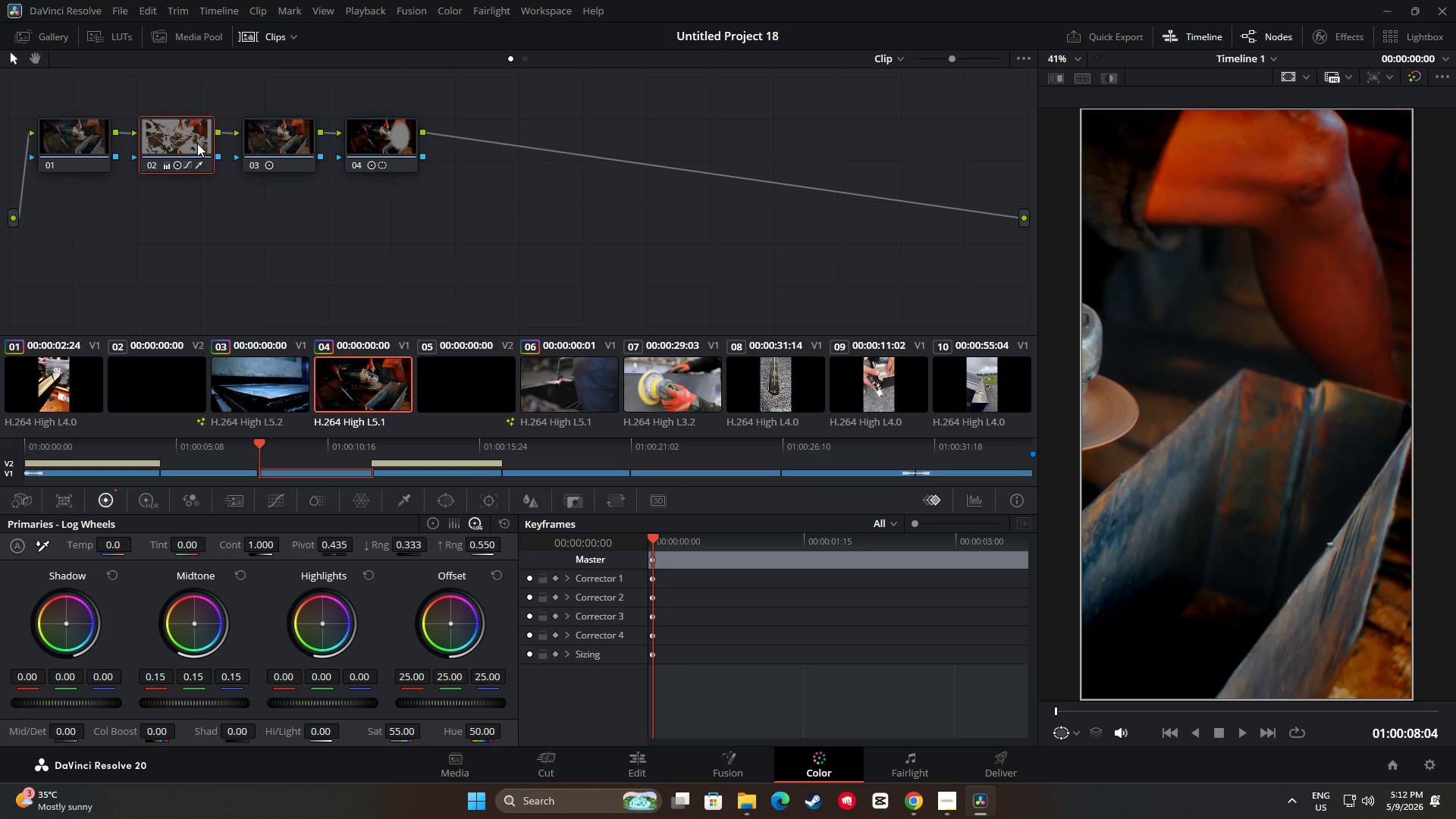 
key(Control+ControlLeft)
 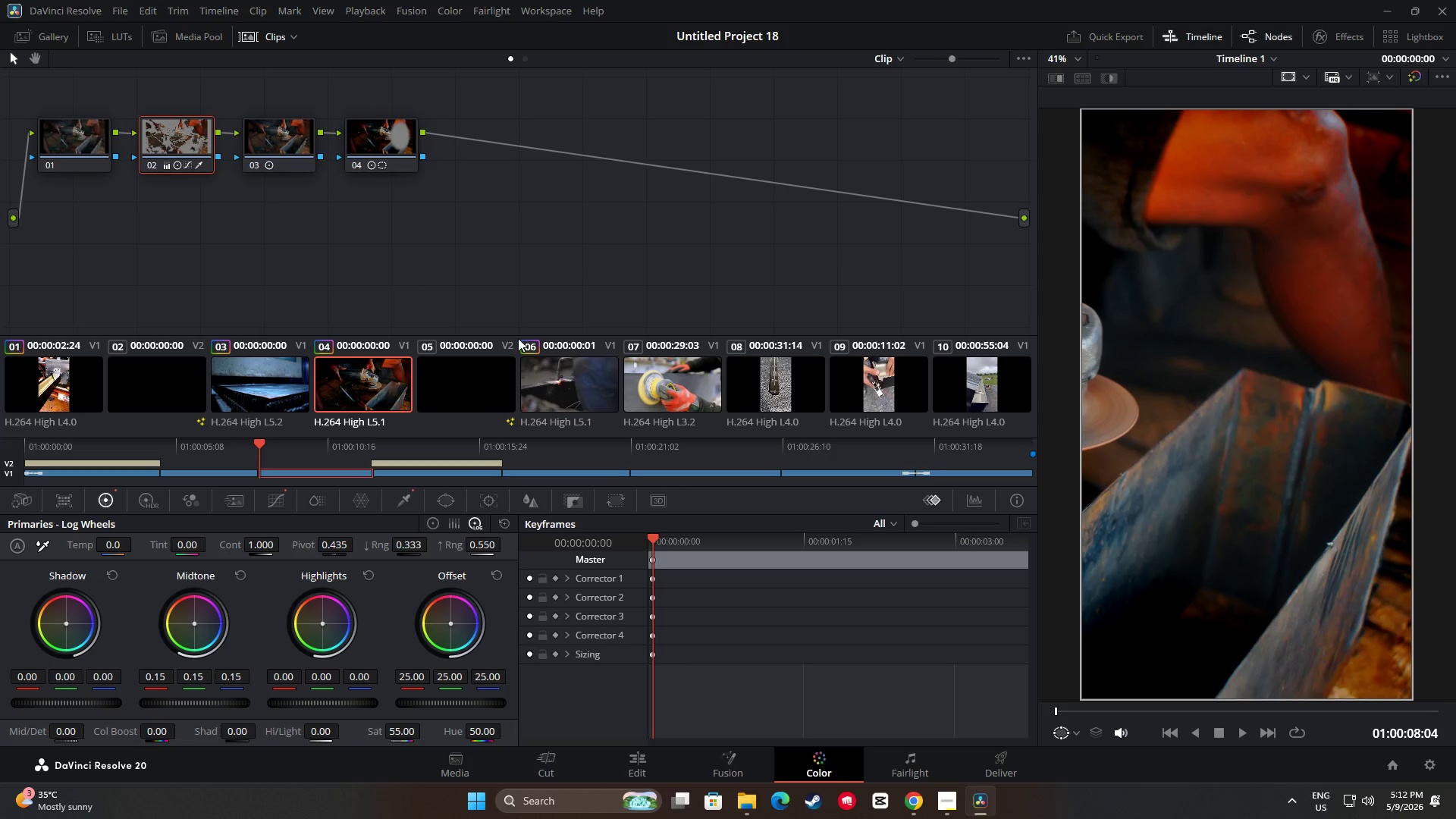 
key(Control+C)
 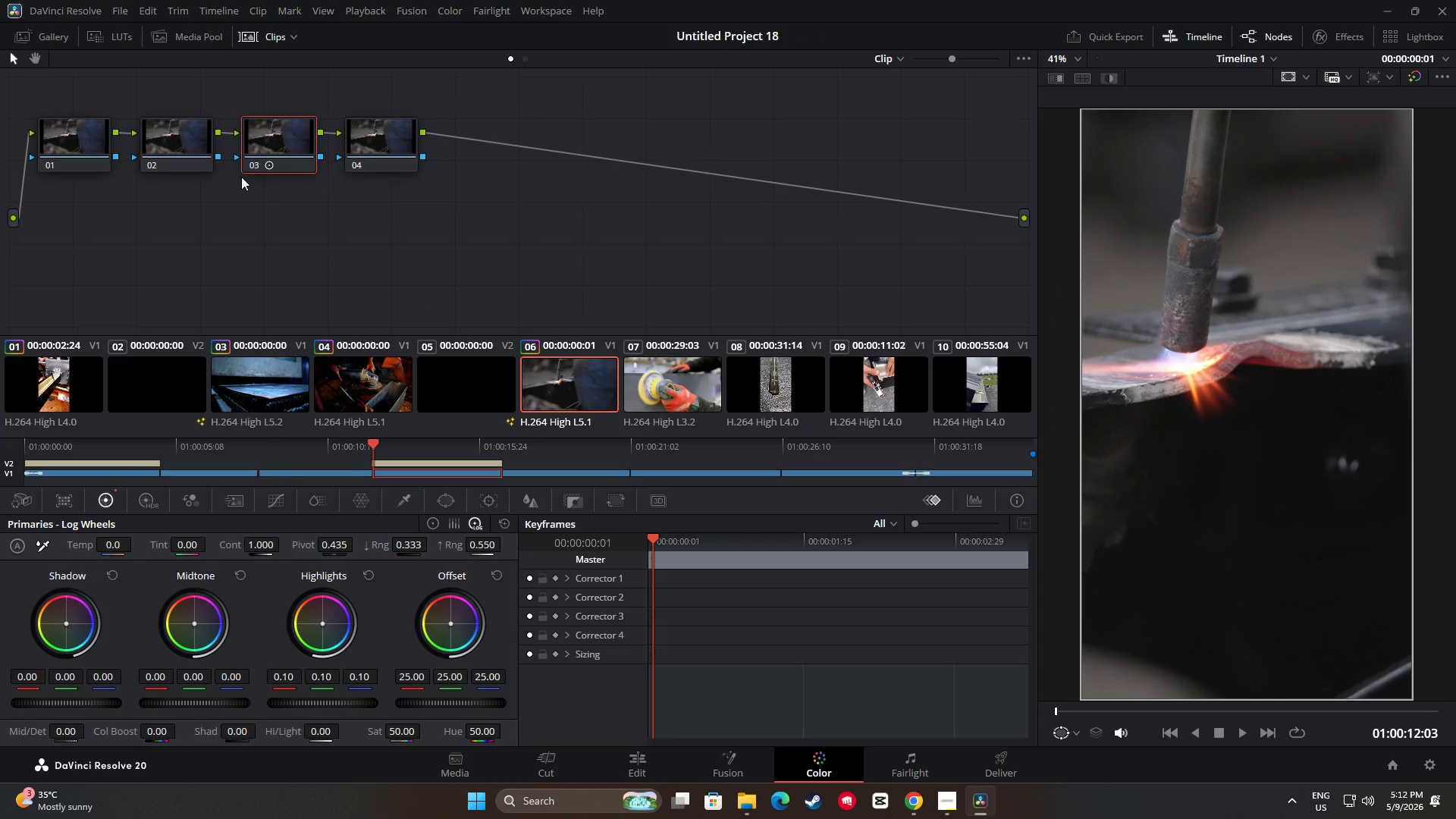 
double_click([190, 140])
 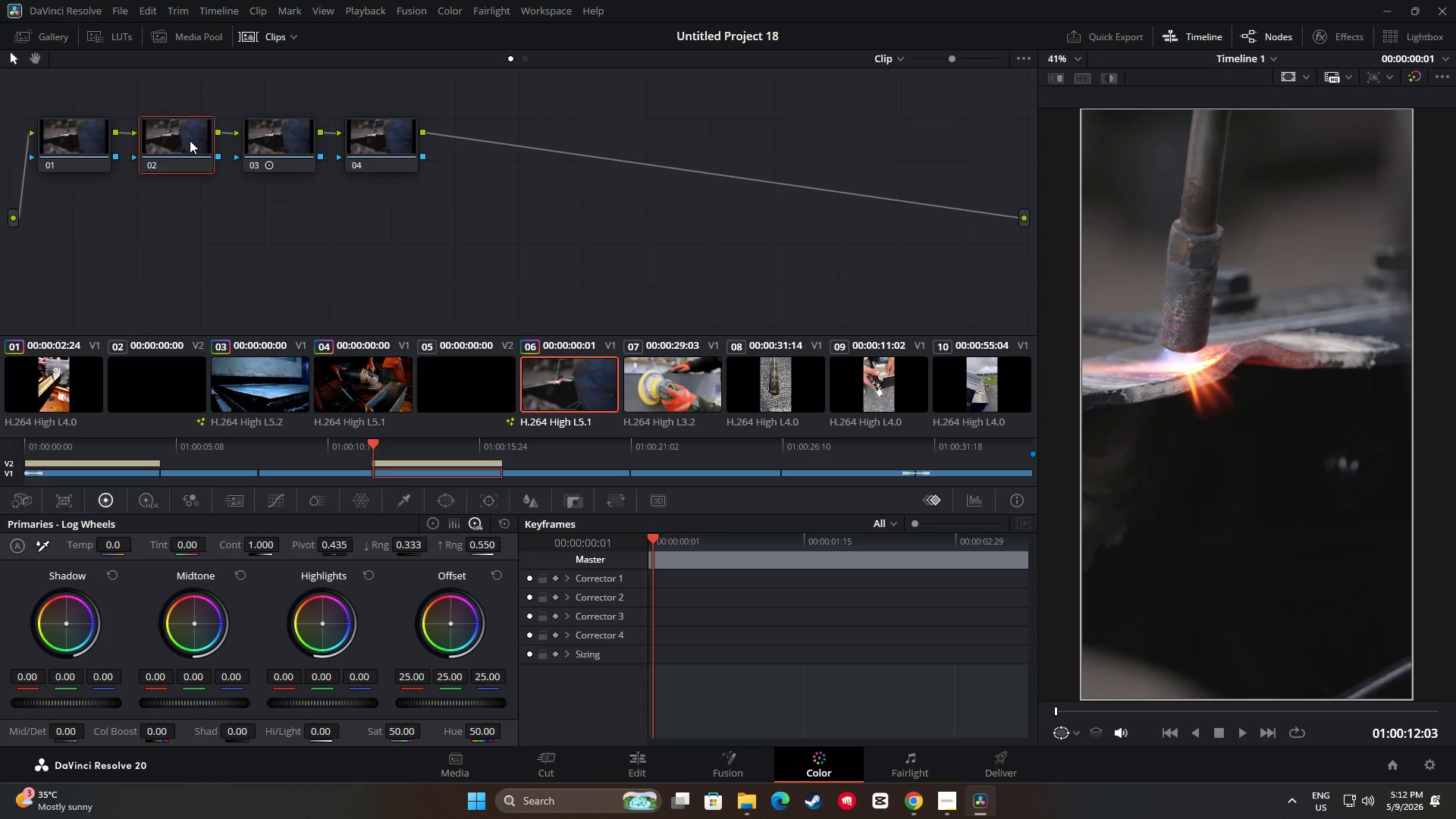 
key(Control+V)
 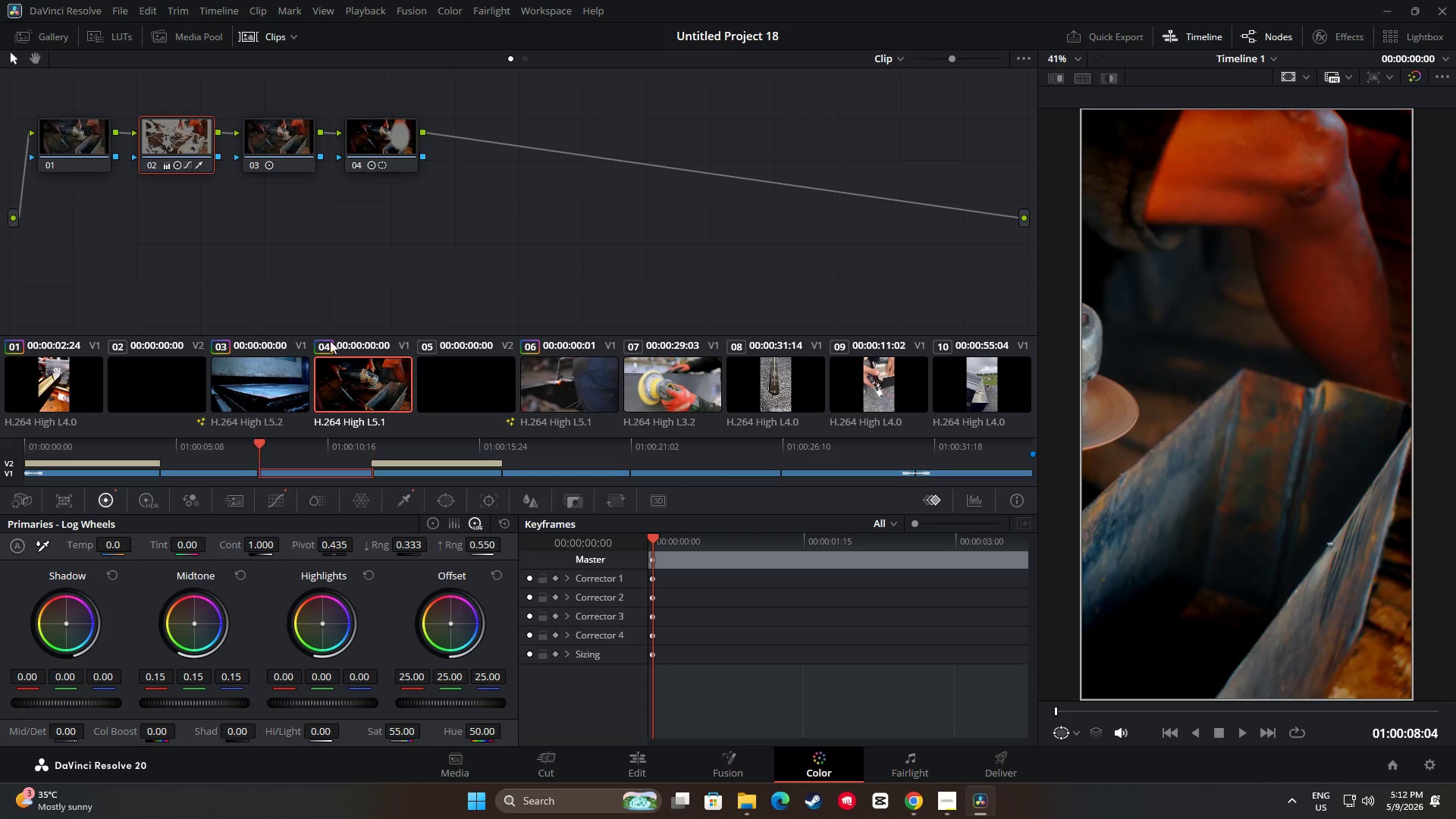 
double_click([77, 140])
 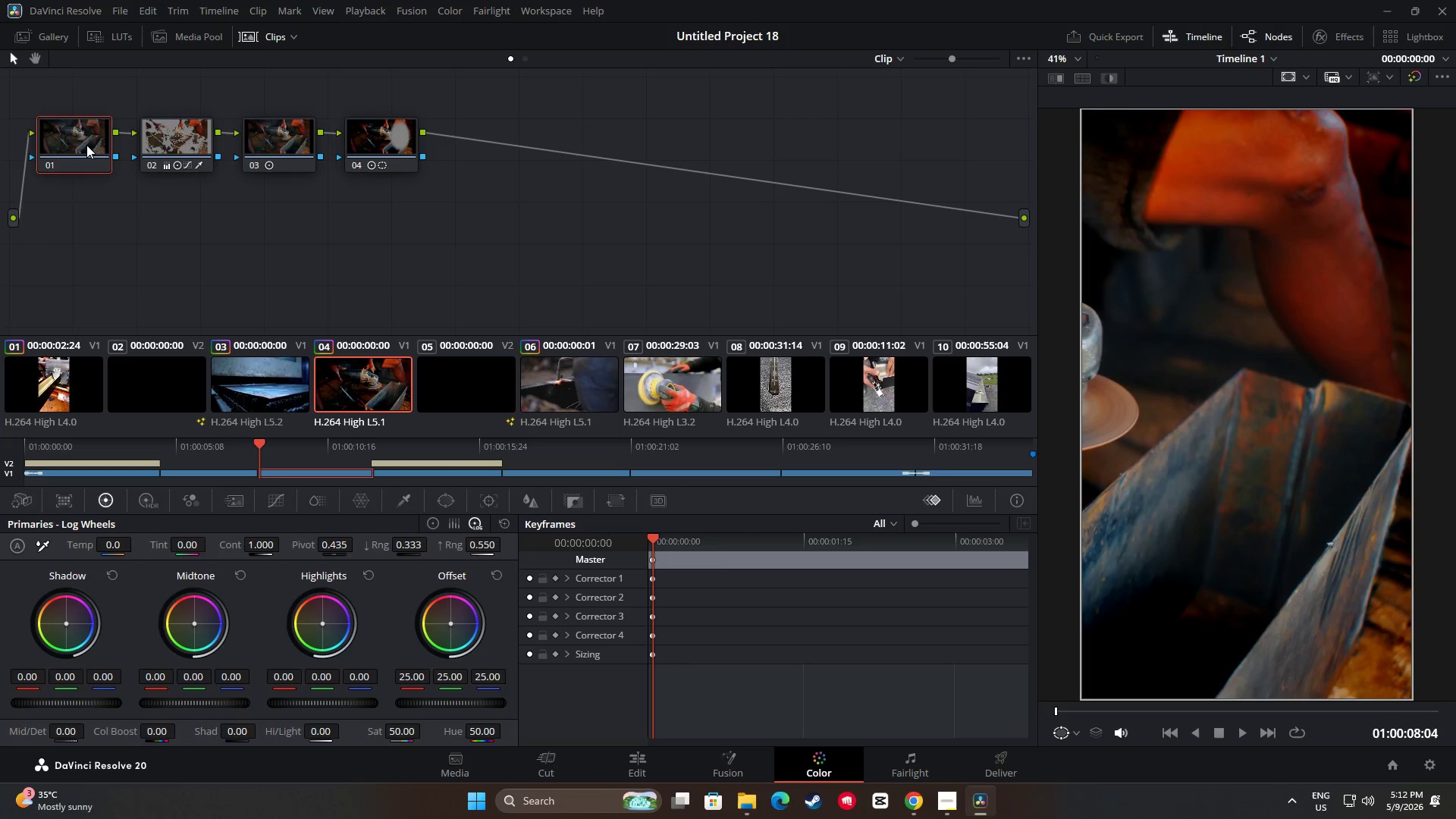 
hold_key(key=ControlLeft, duration=0.34)
 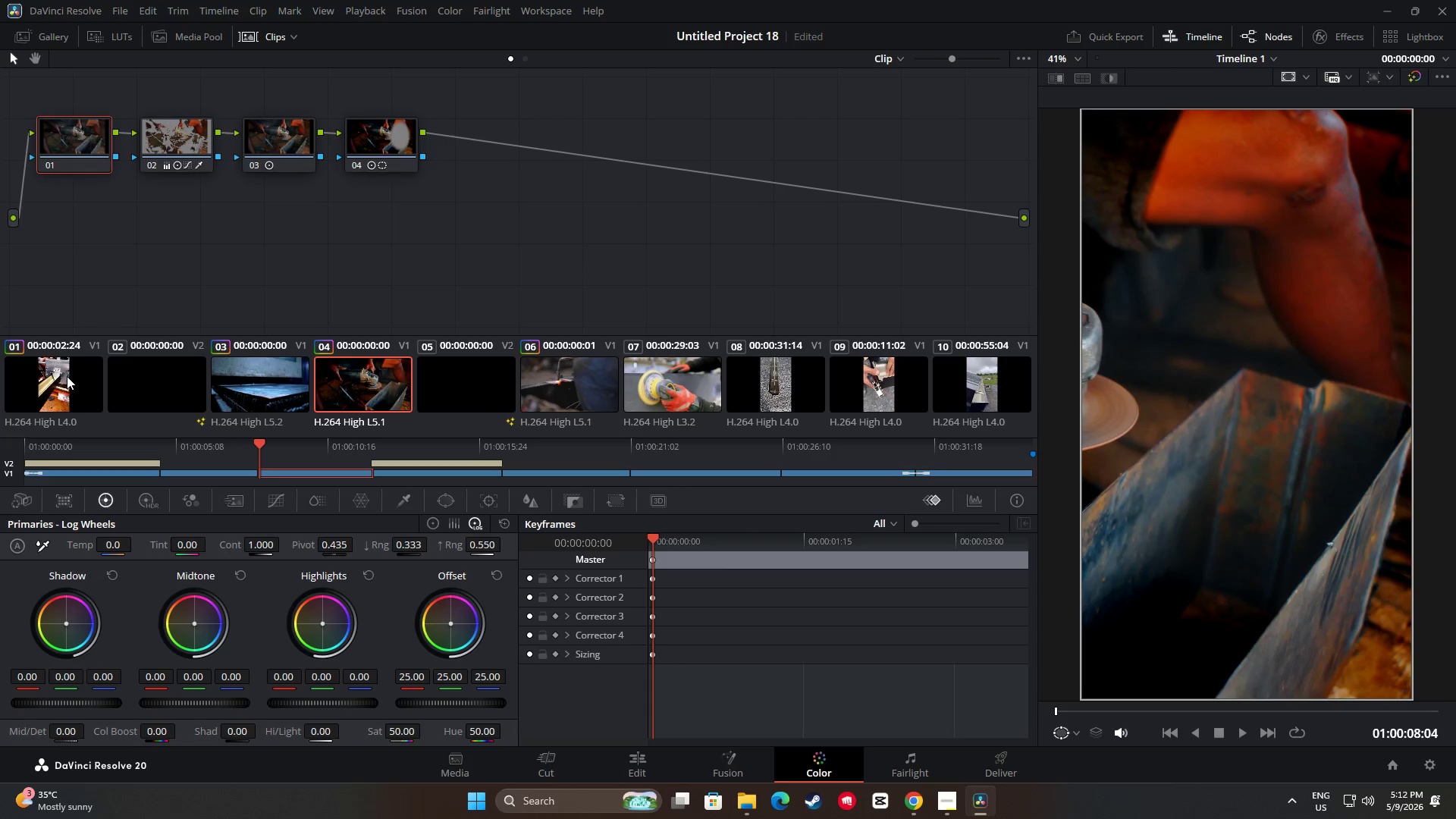 
left_click([67, 376])
 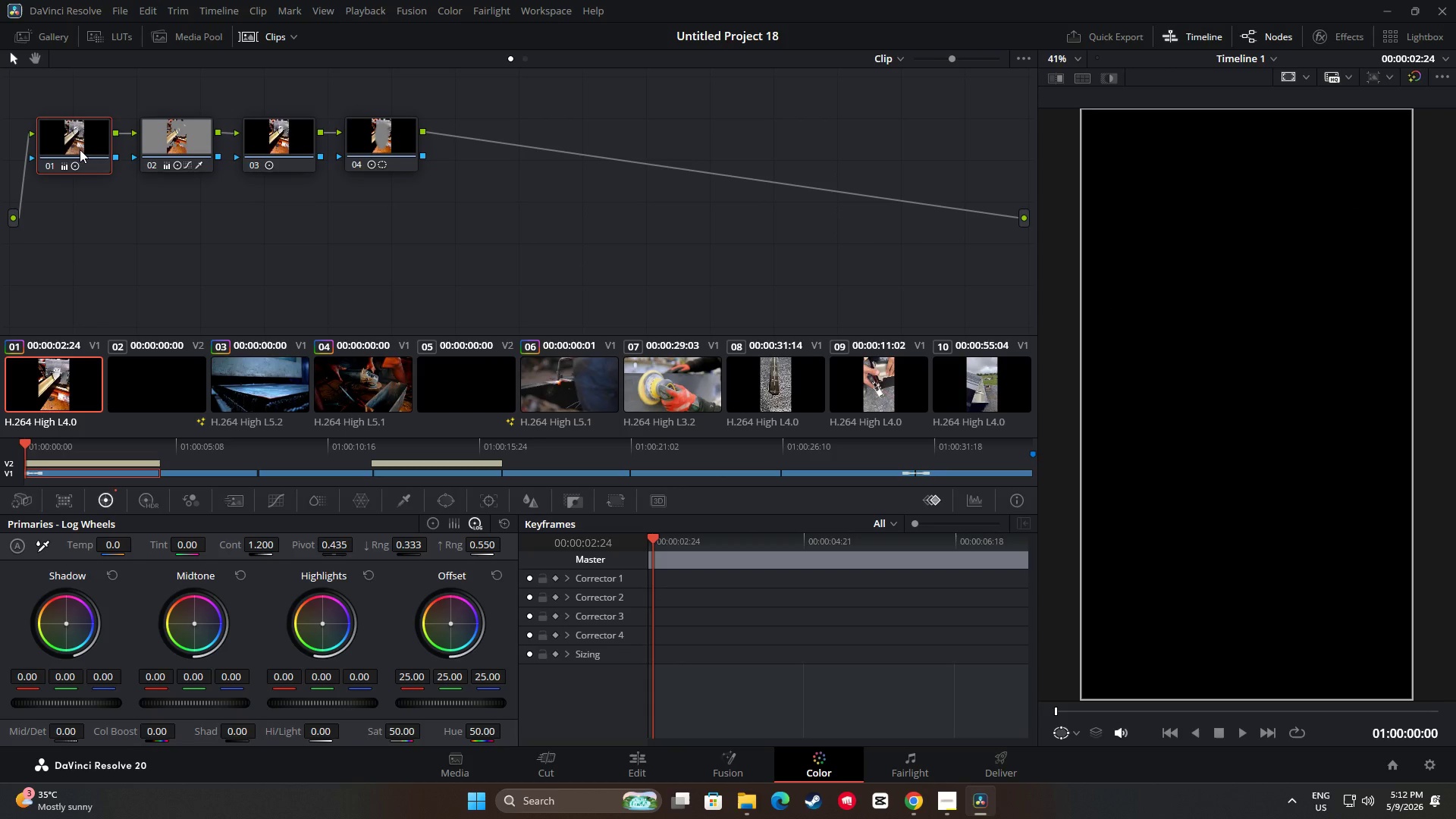 
key(Control+C)
 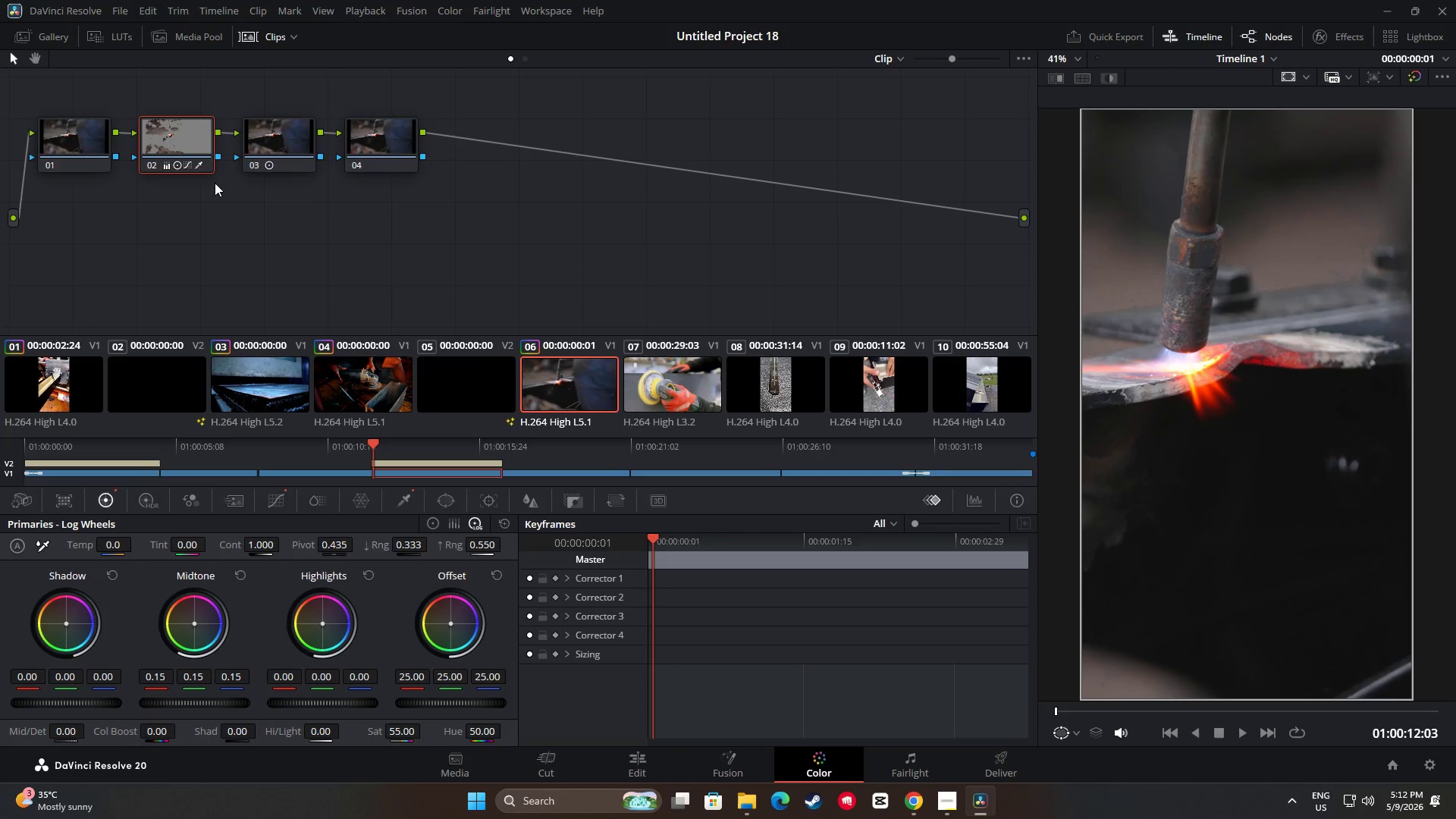 
left_click([88, 138])
 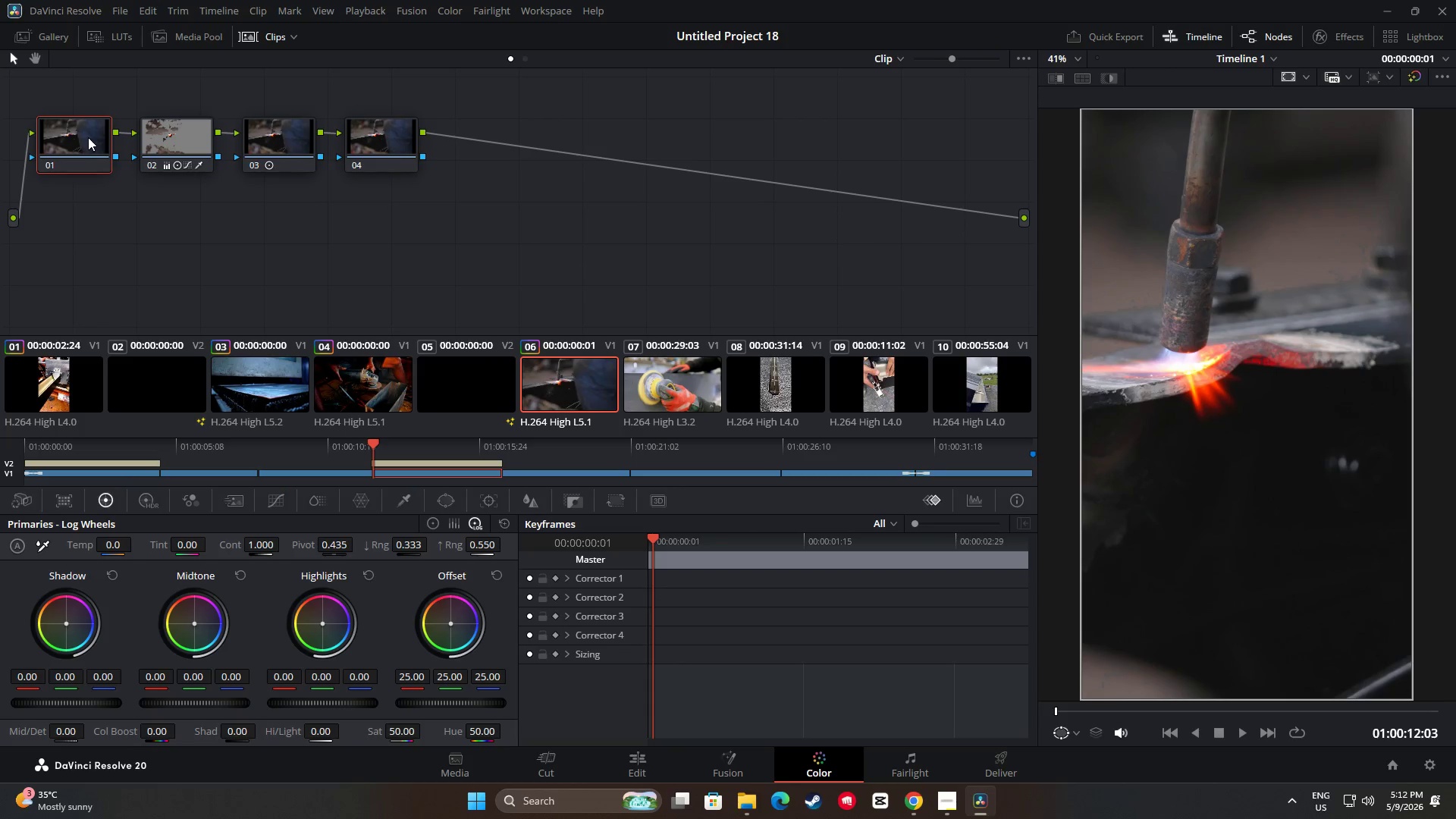 
key(Control+V)
 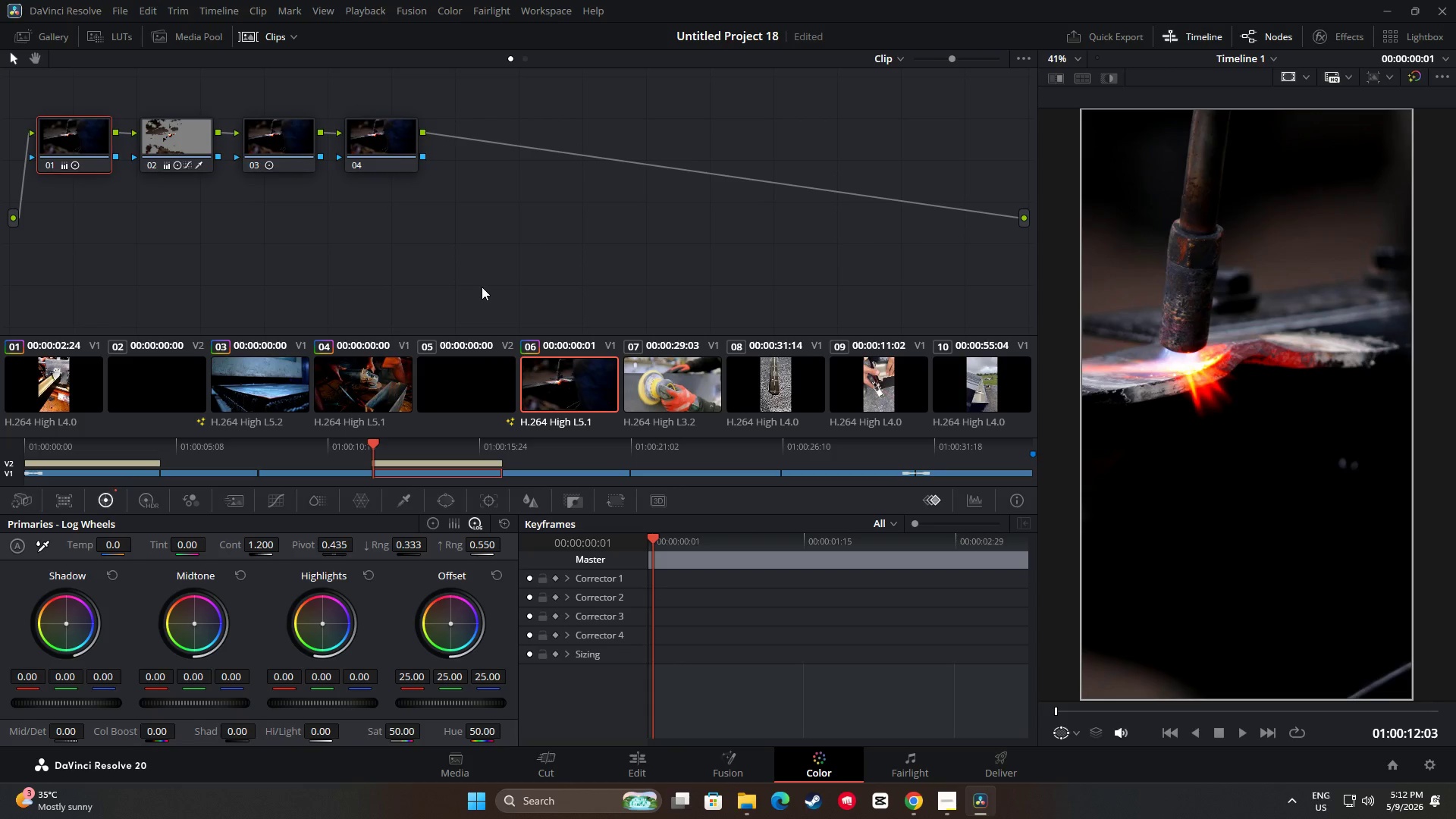 
wait(8.3)
 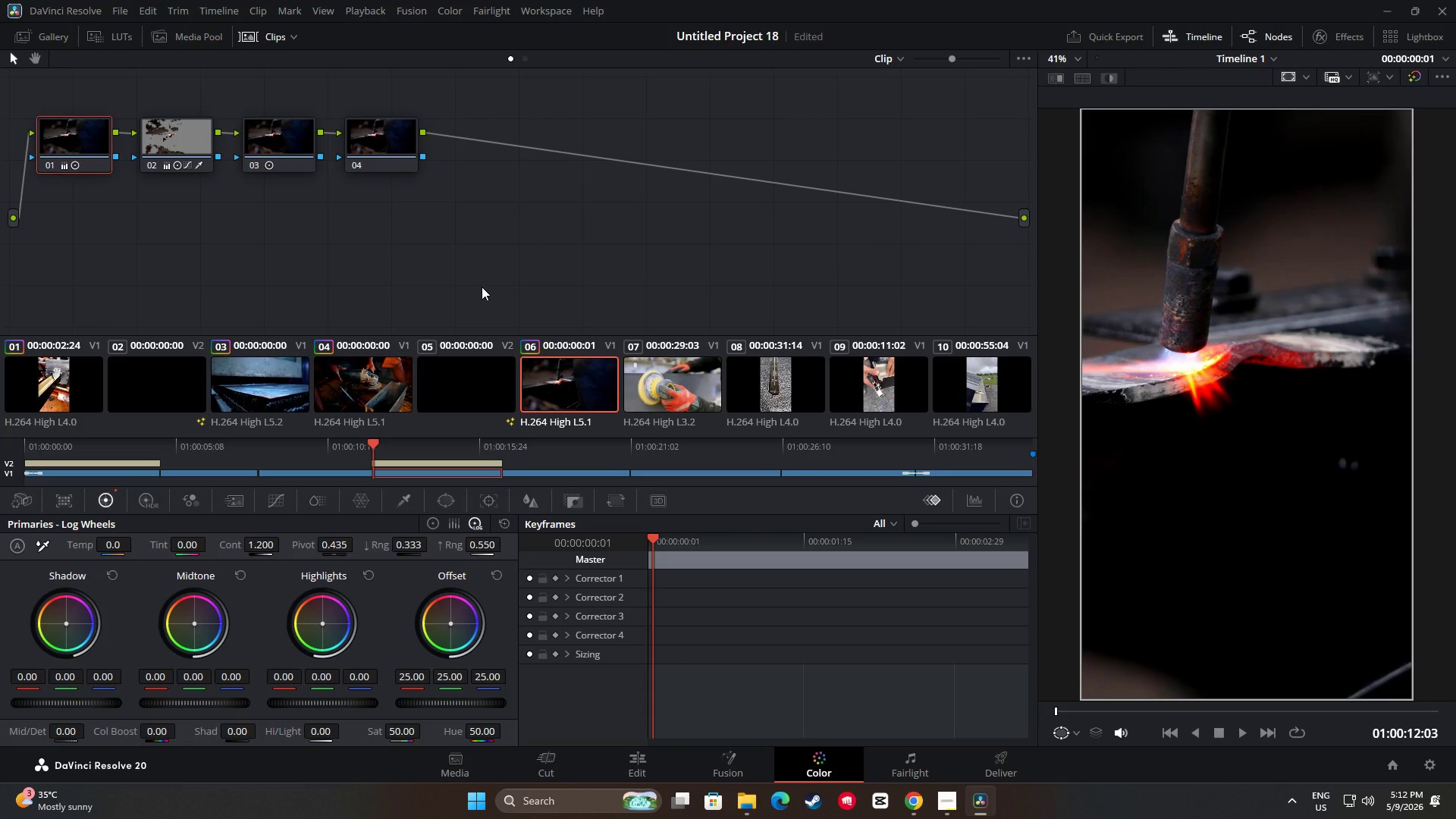 
left_click([64, 390])
 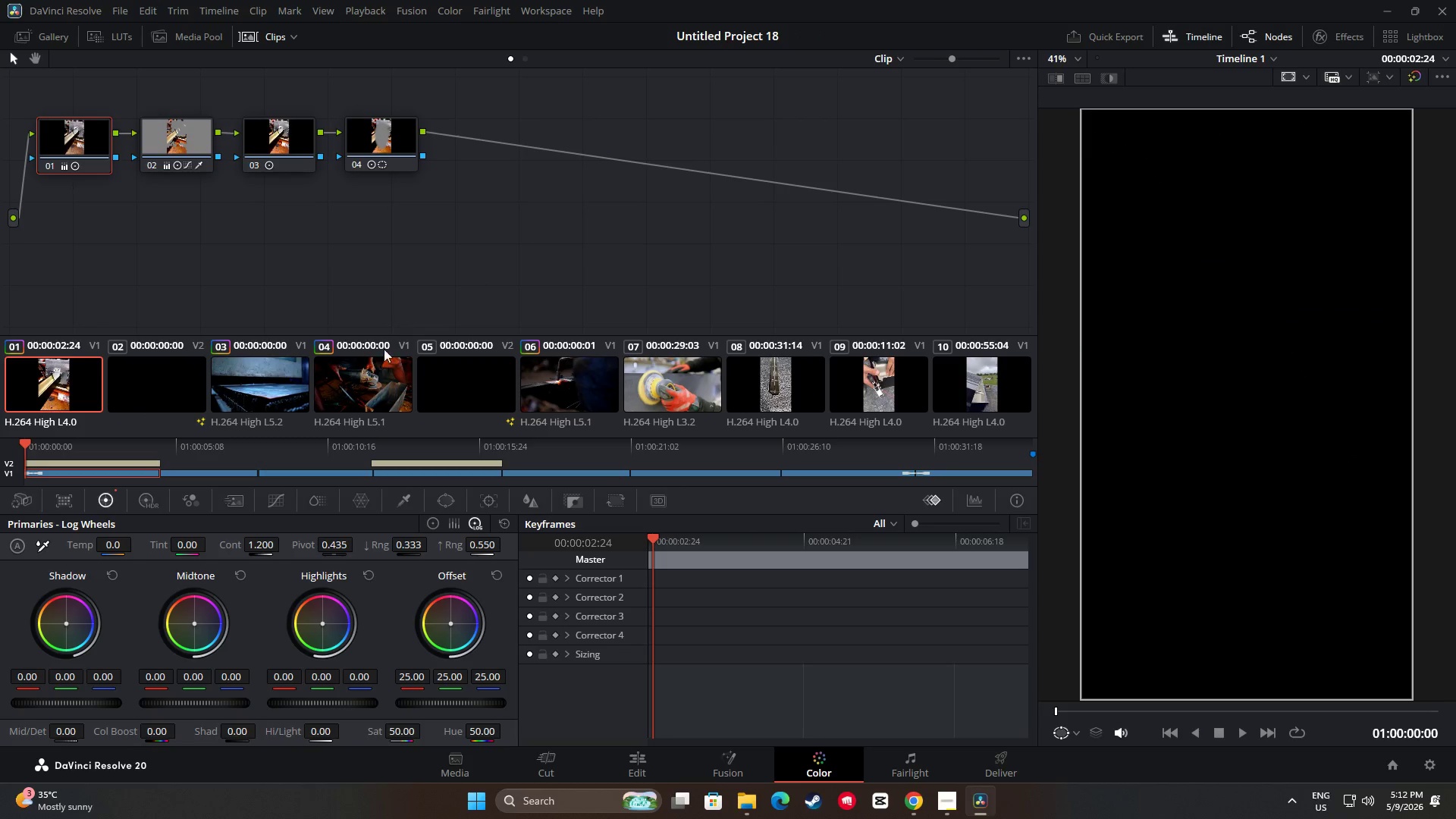 
left_click([372, 377])
 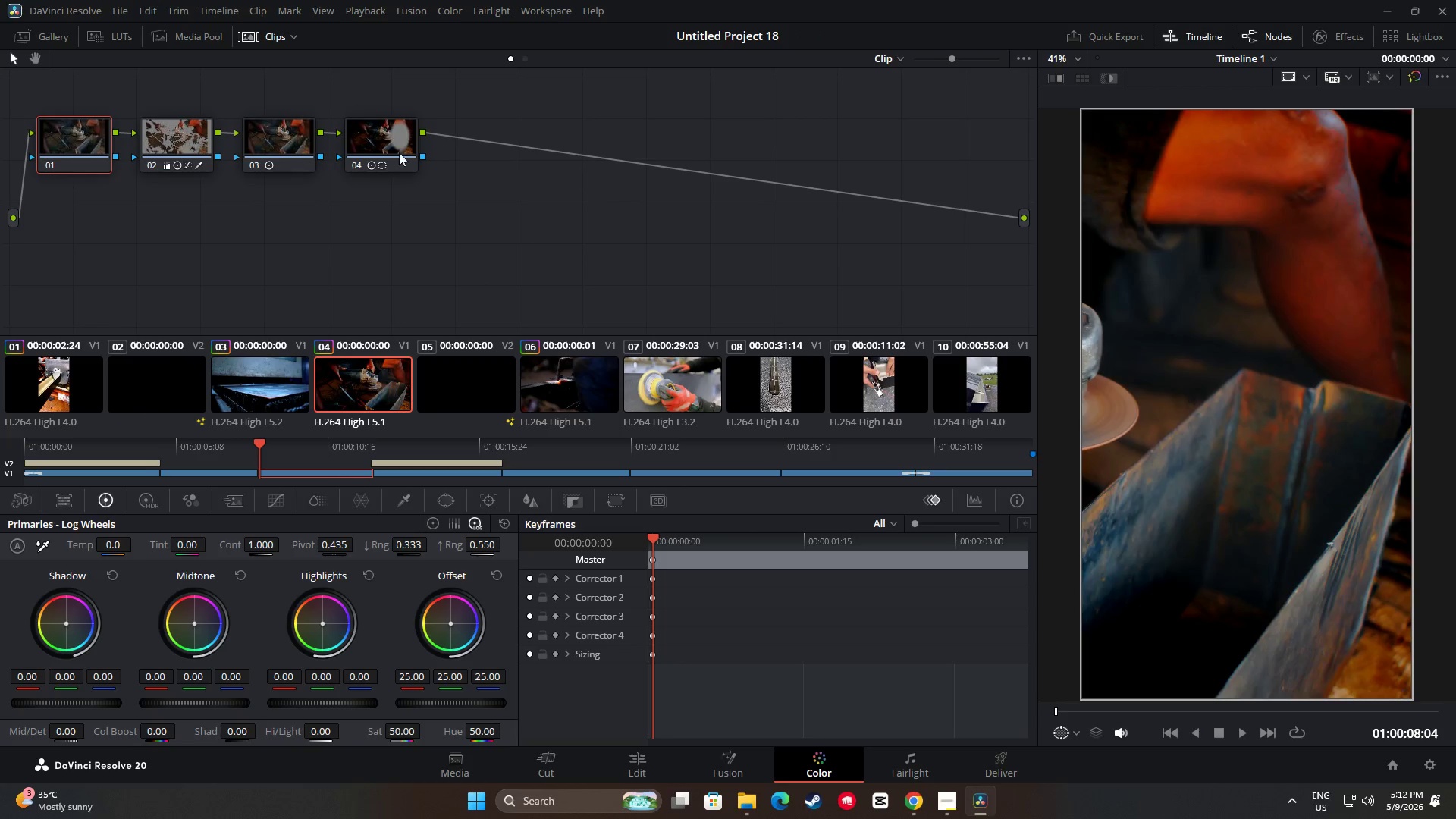 
left_click([394, 146])
 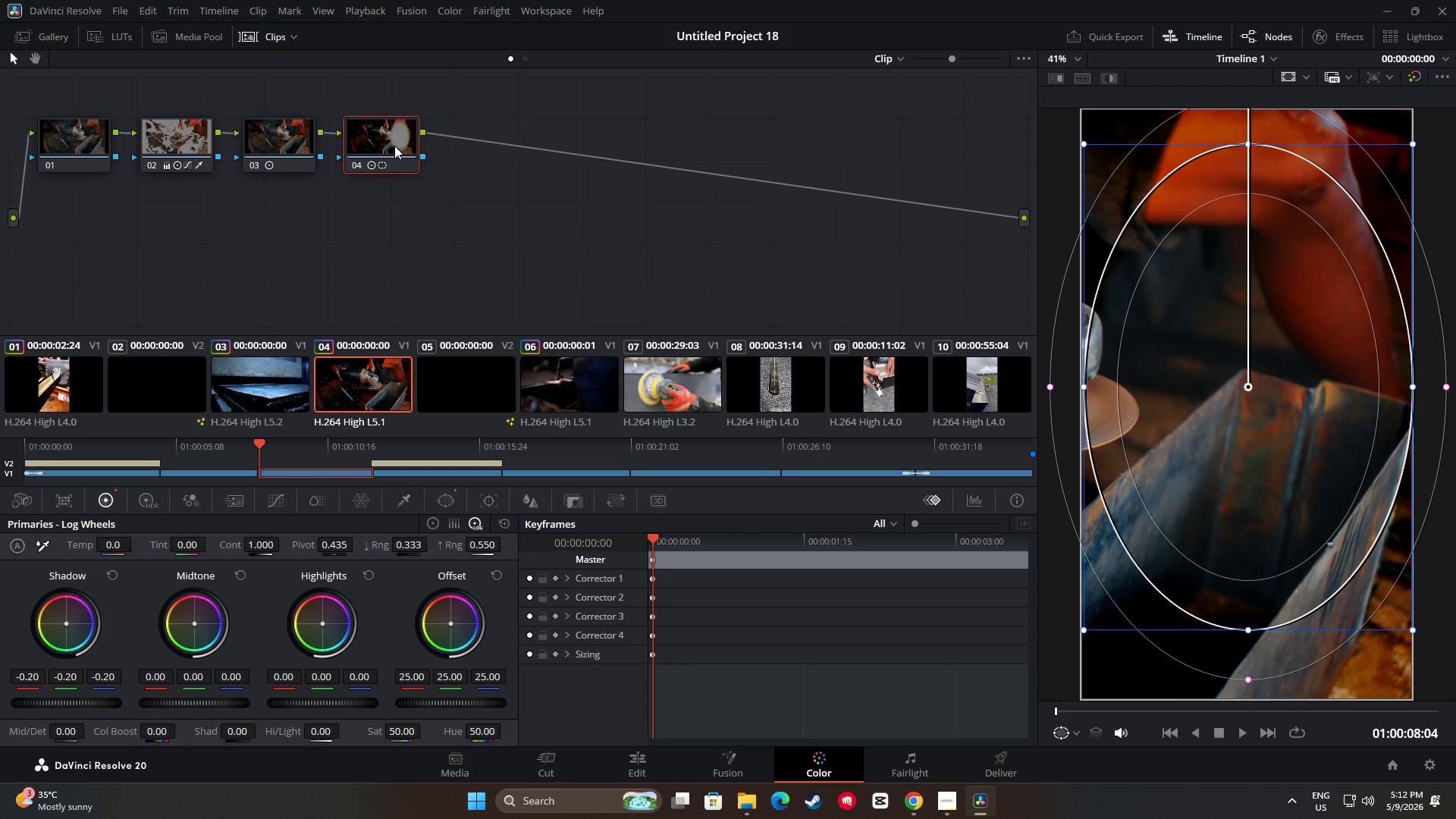 
key(Control+C)
 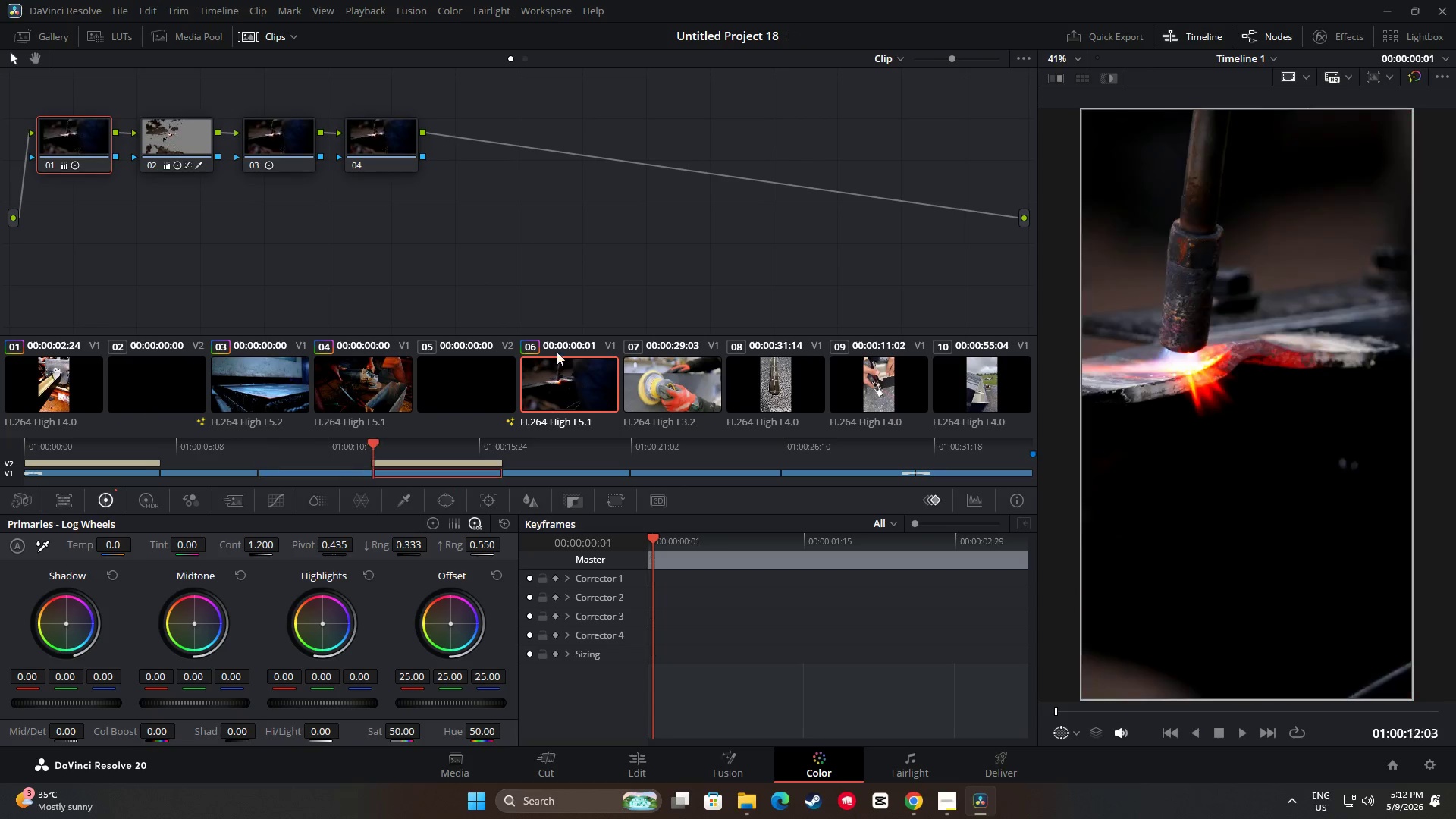 
double_click([392, 147])
 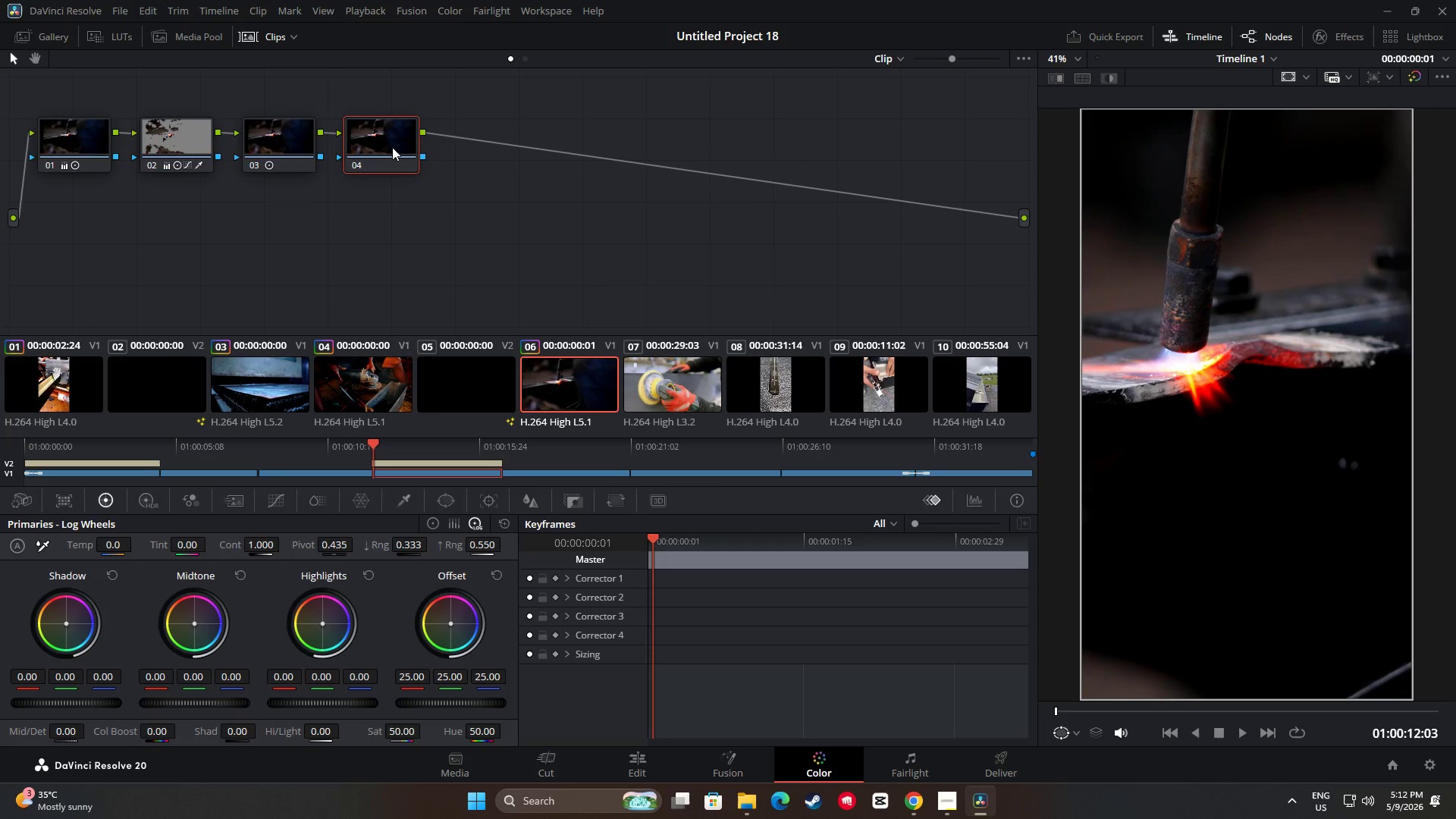 
key(Control+V)
 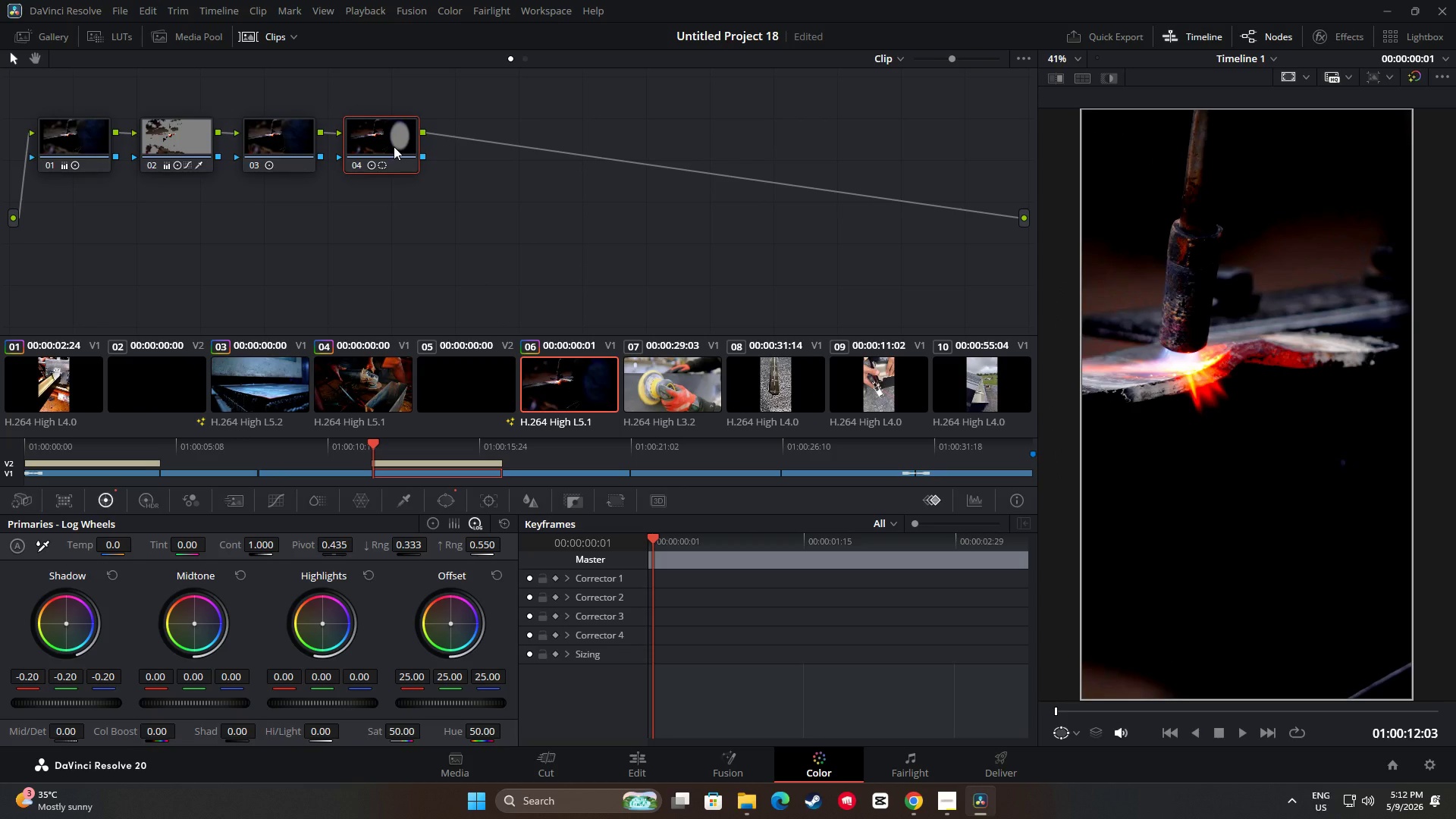 
left_click_drag(start_coordinate=[374, 444], to_coordinate=[426, 449])
 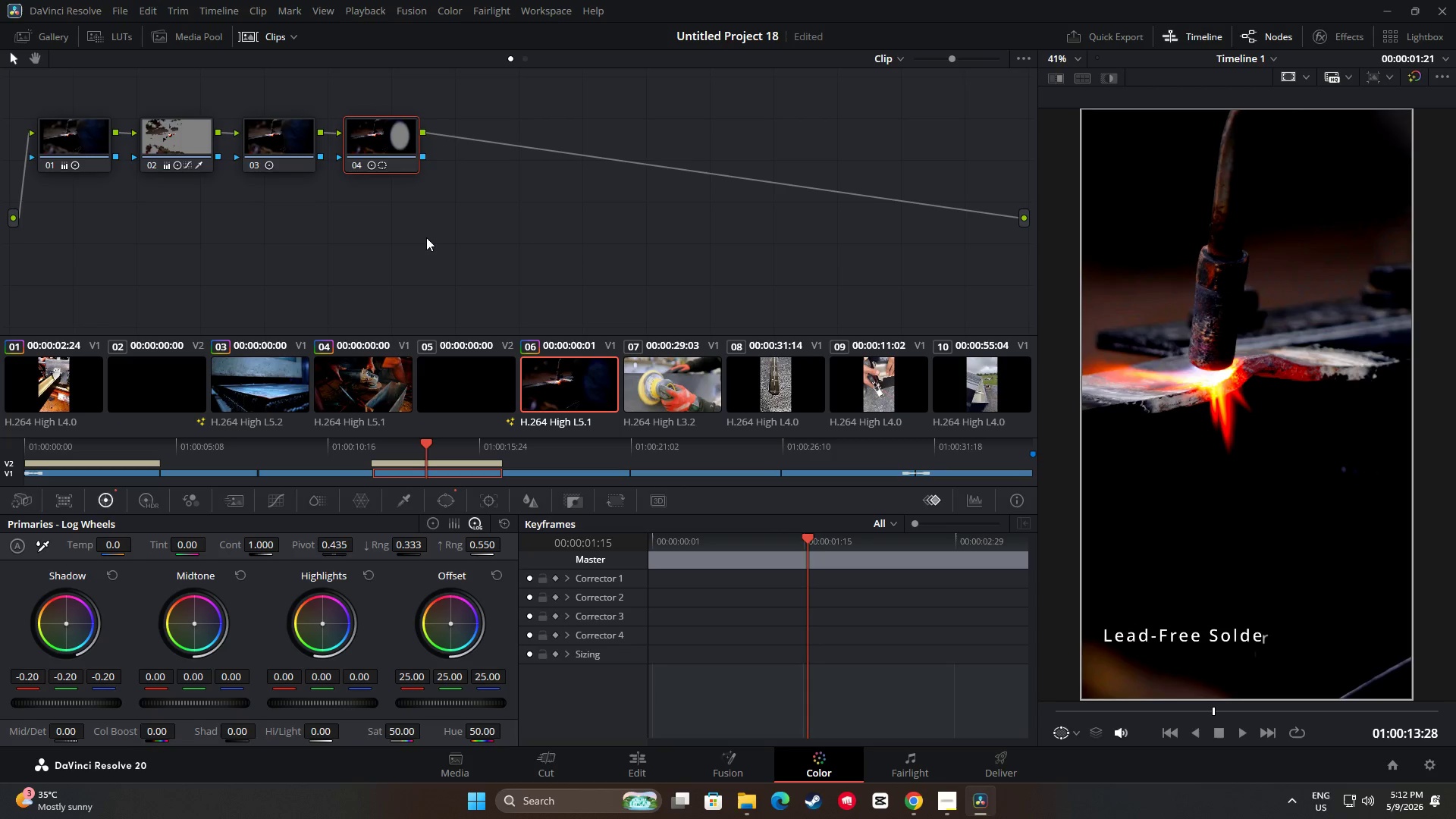 
left_click([427, 236])
 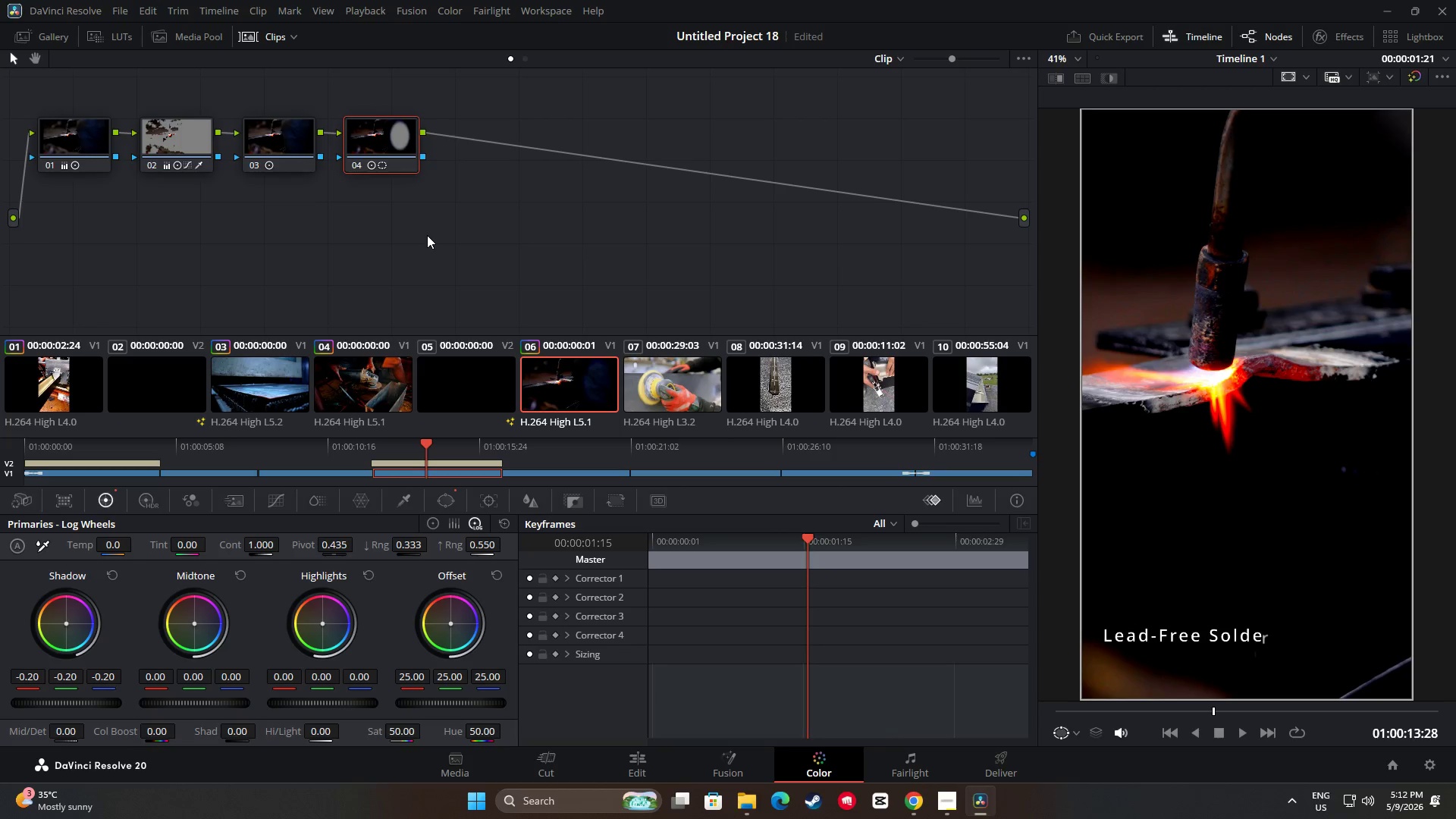 
key(Control+Z)
 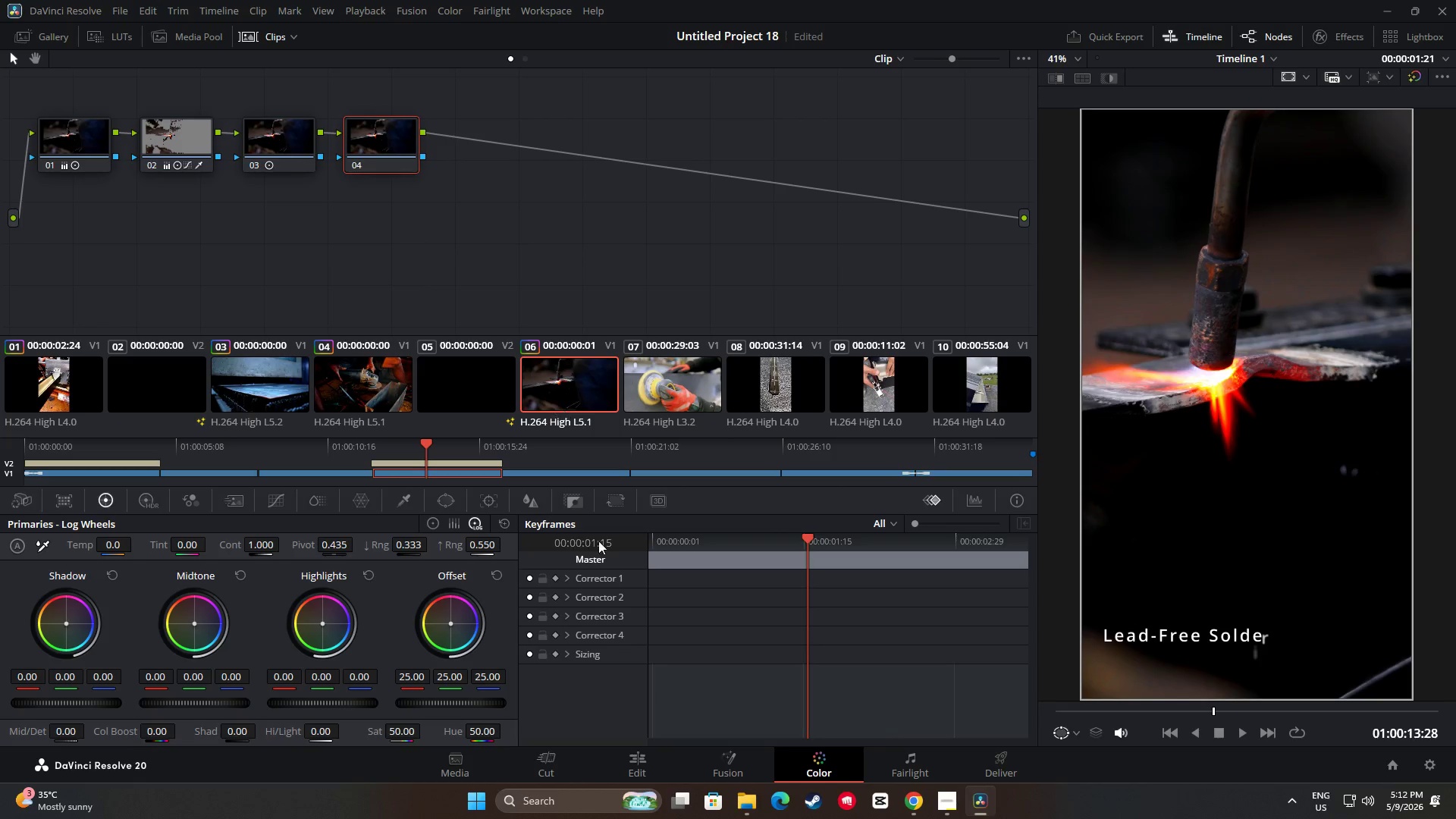 
left_click([644, 758])
 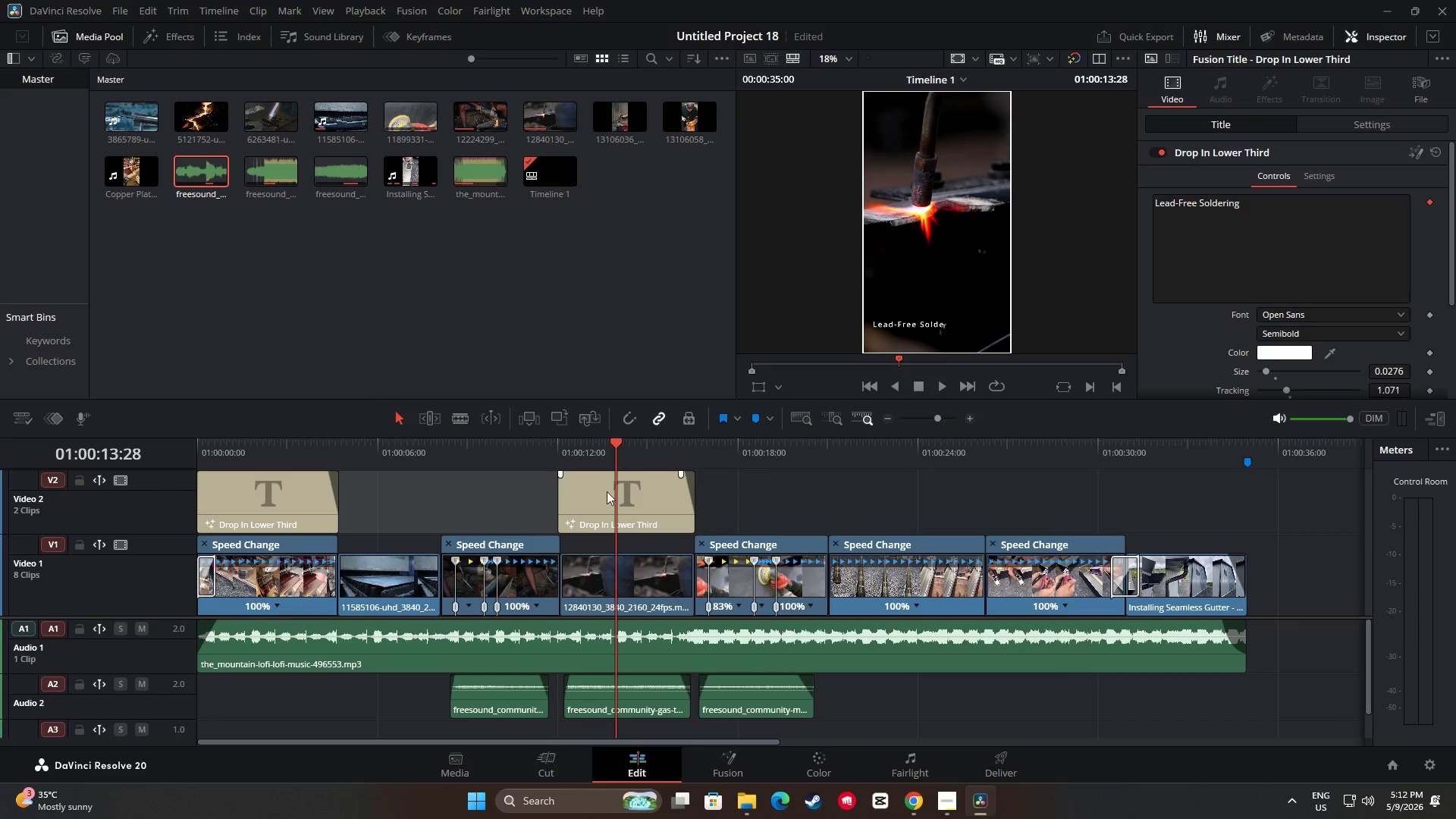 
left_click_drag(start_coordinate=[609, 463], to_coordinate=[535, 466])
 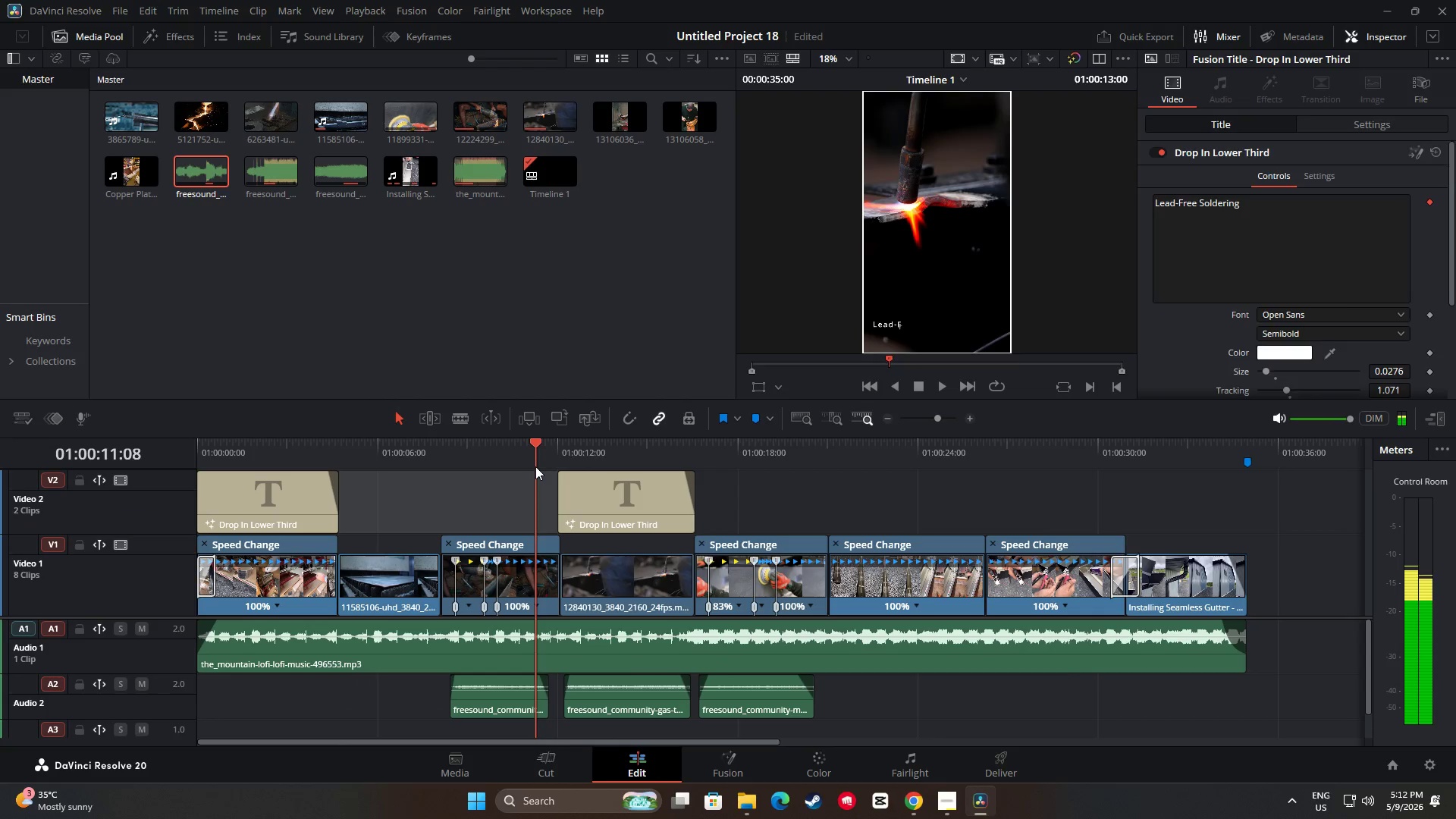 
key(Space)
 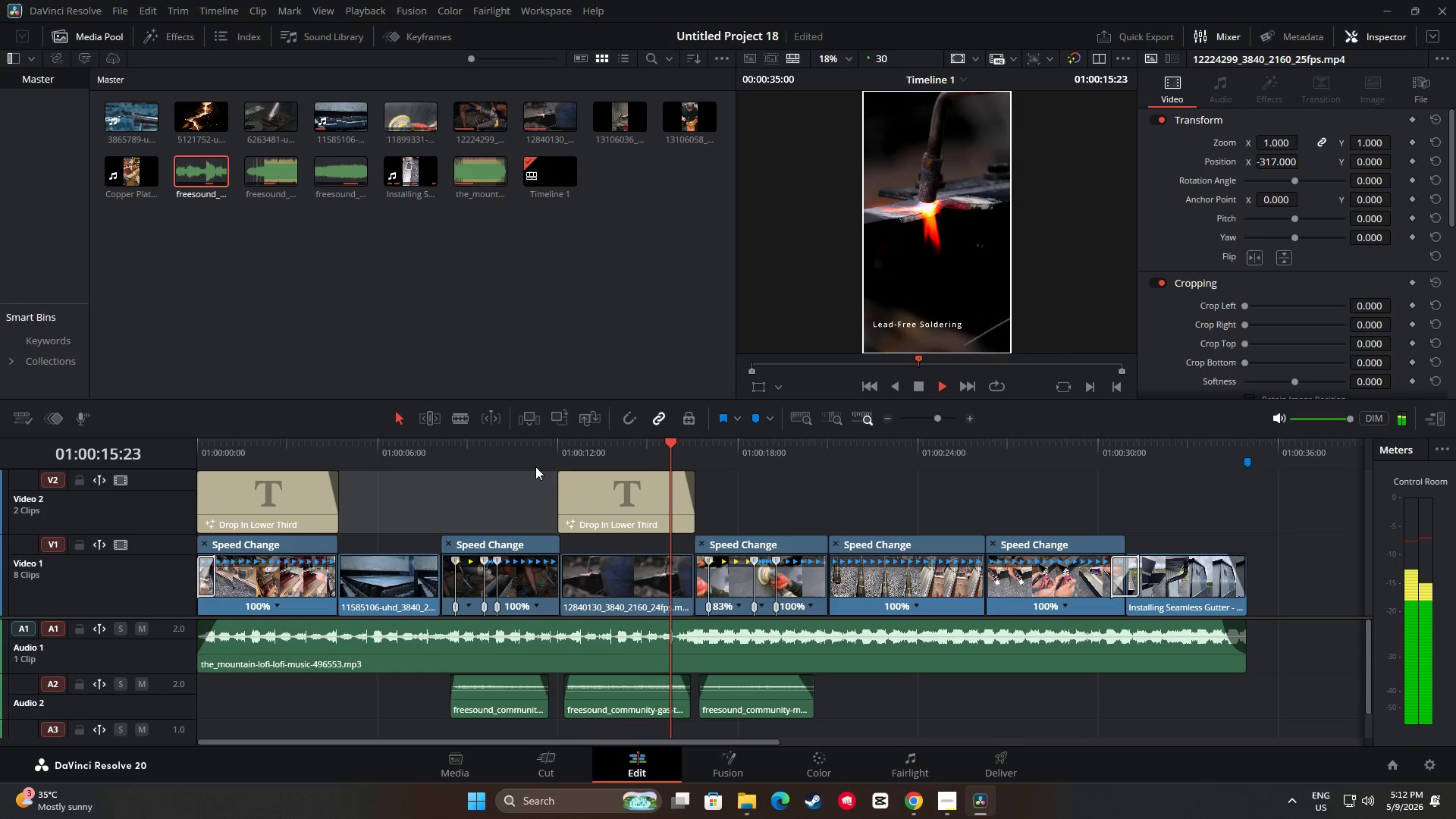 
wait(7.3)
 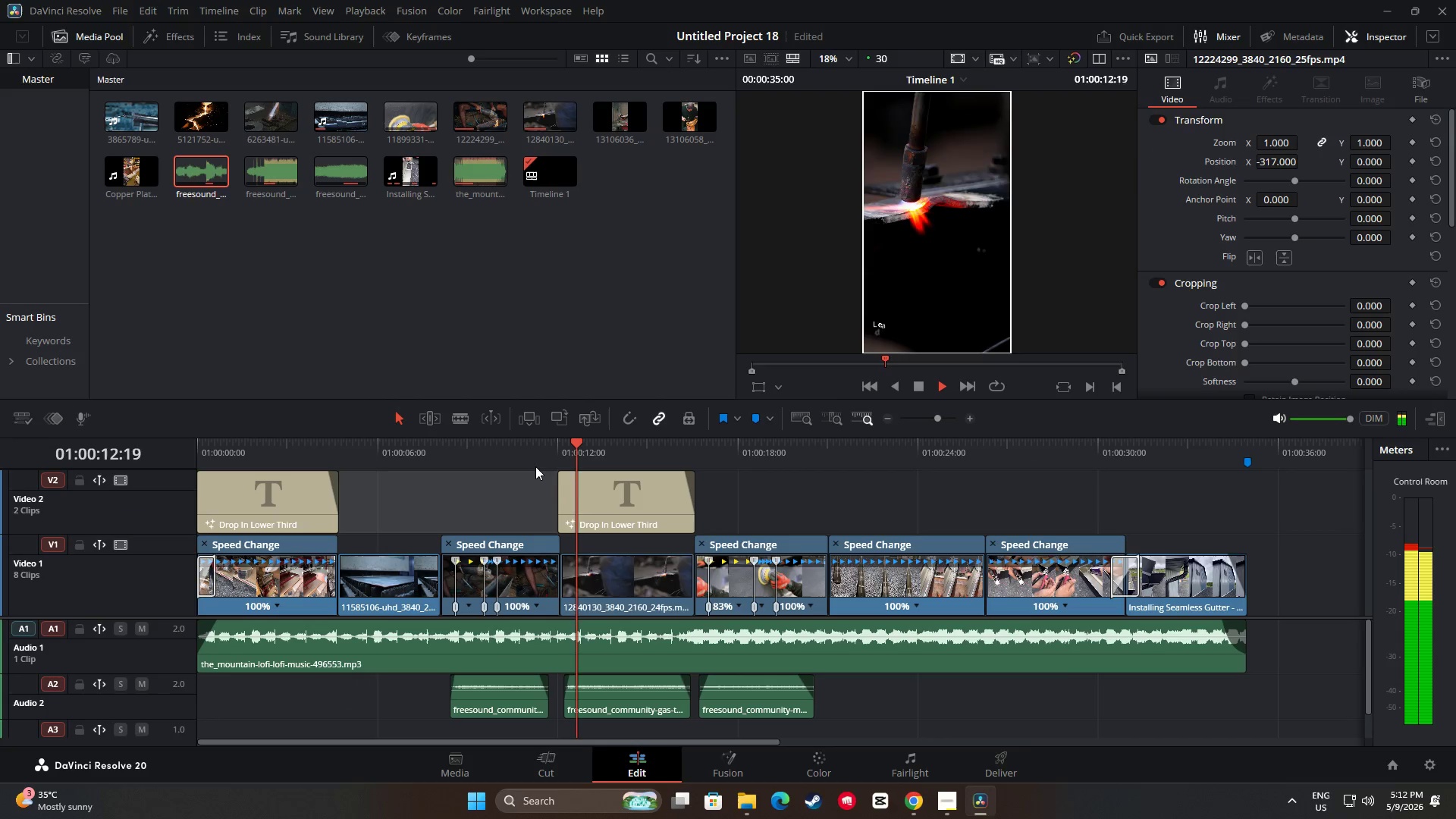 
key(Space)
 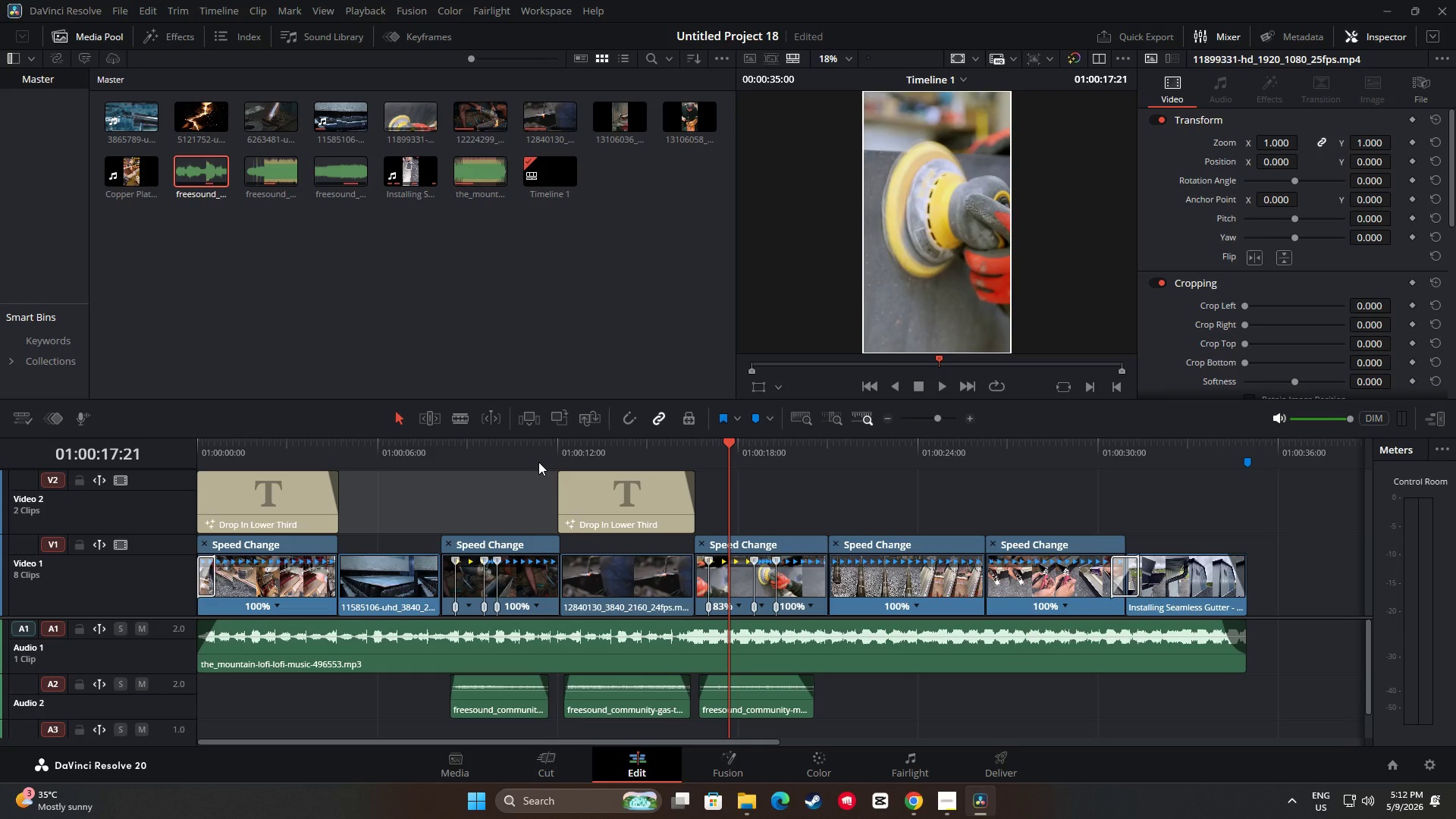 
wait(12.55)
 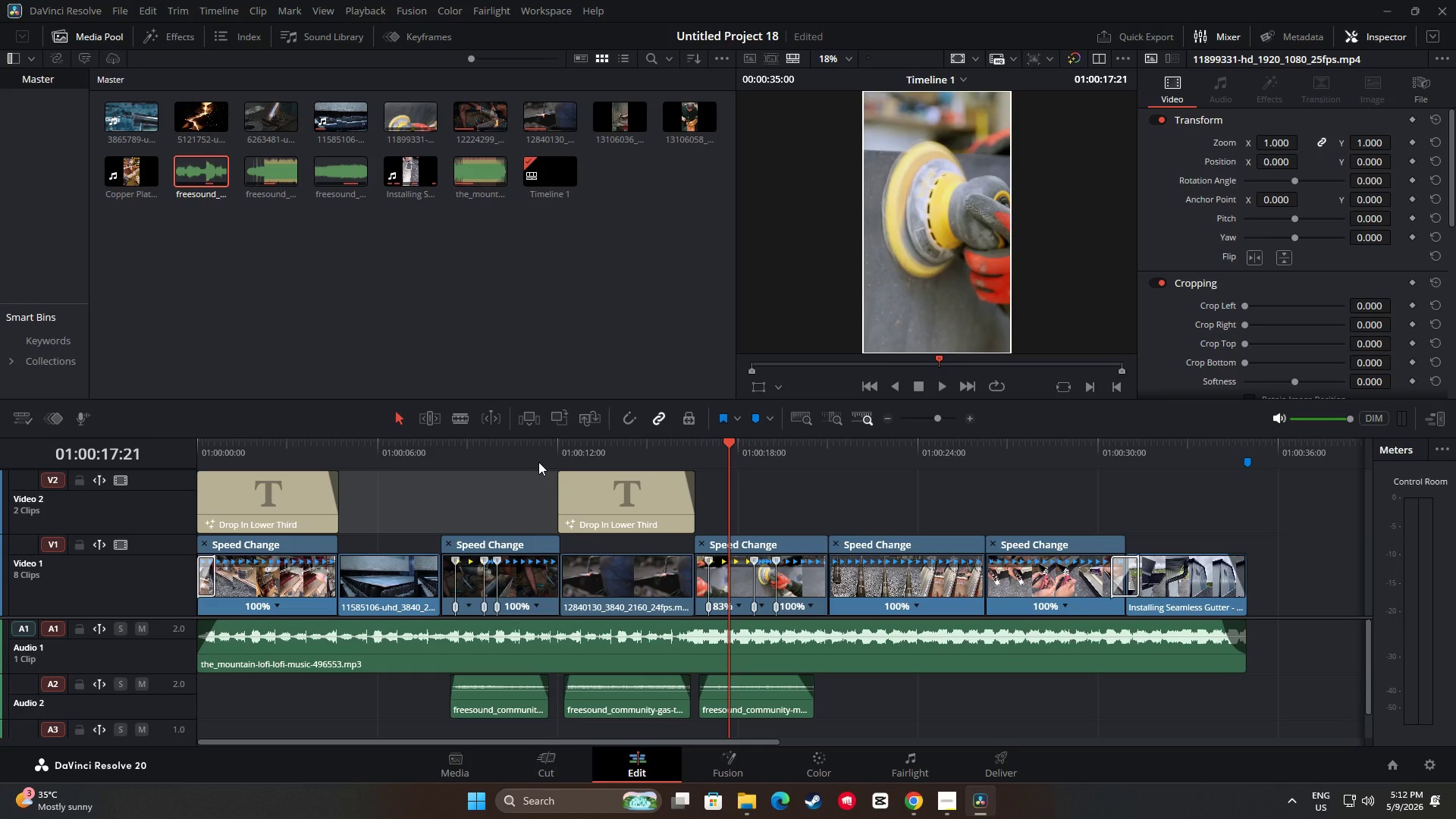 
left_click_drag(start_coordinate=[725, 448], to_coordinate=[546, 458])
 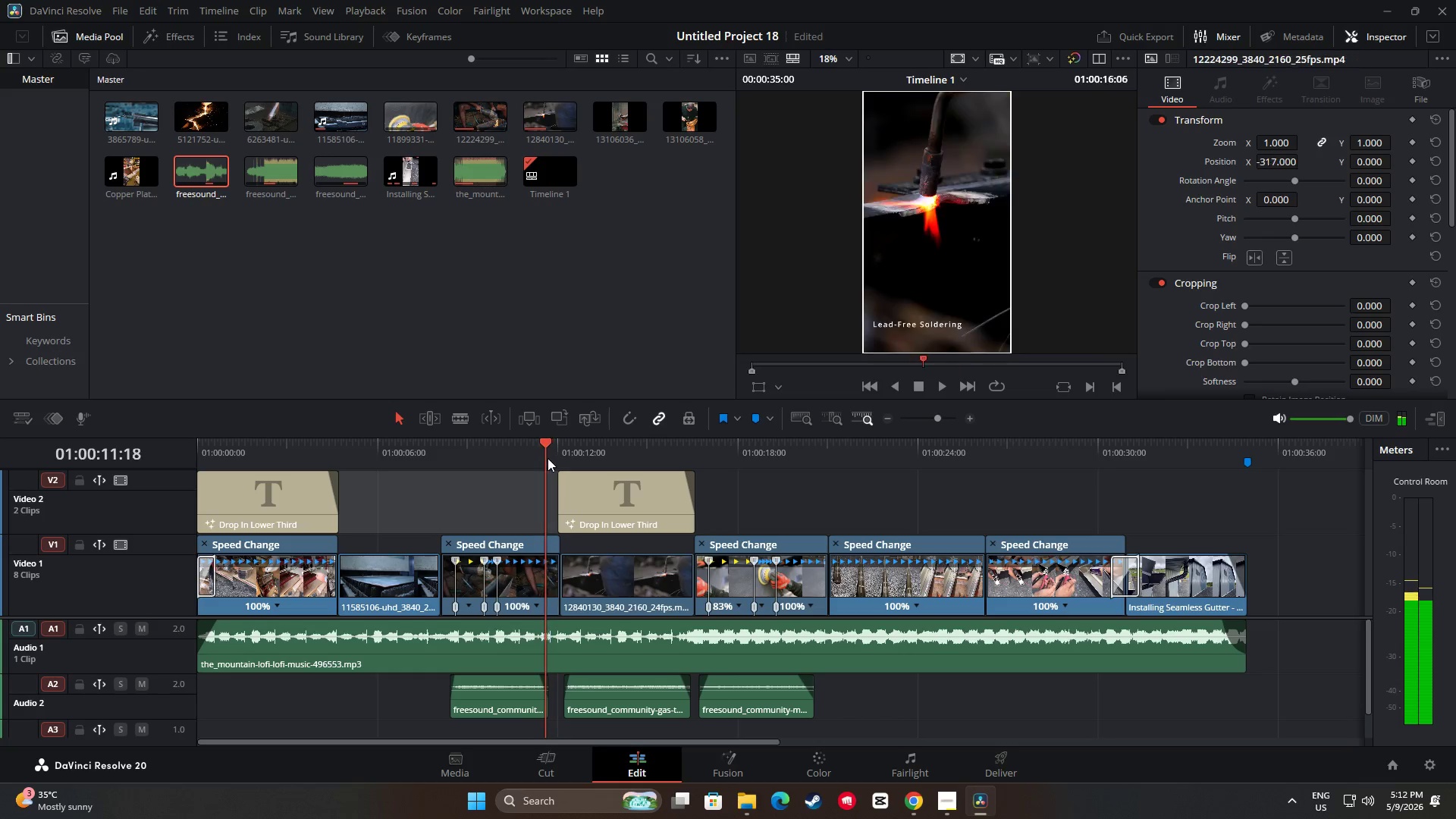 
key(Space)
 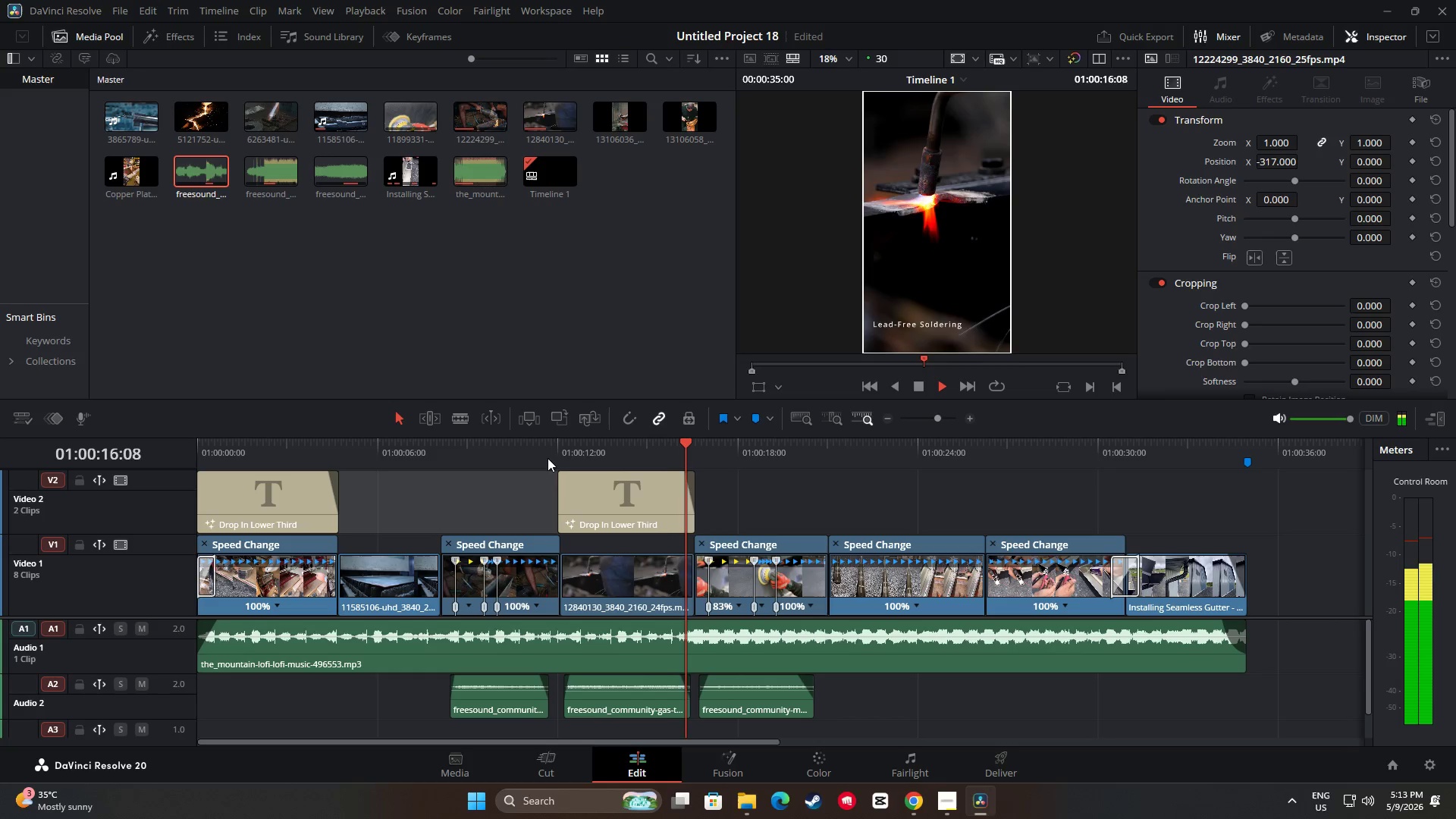 
wait(10.86)
 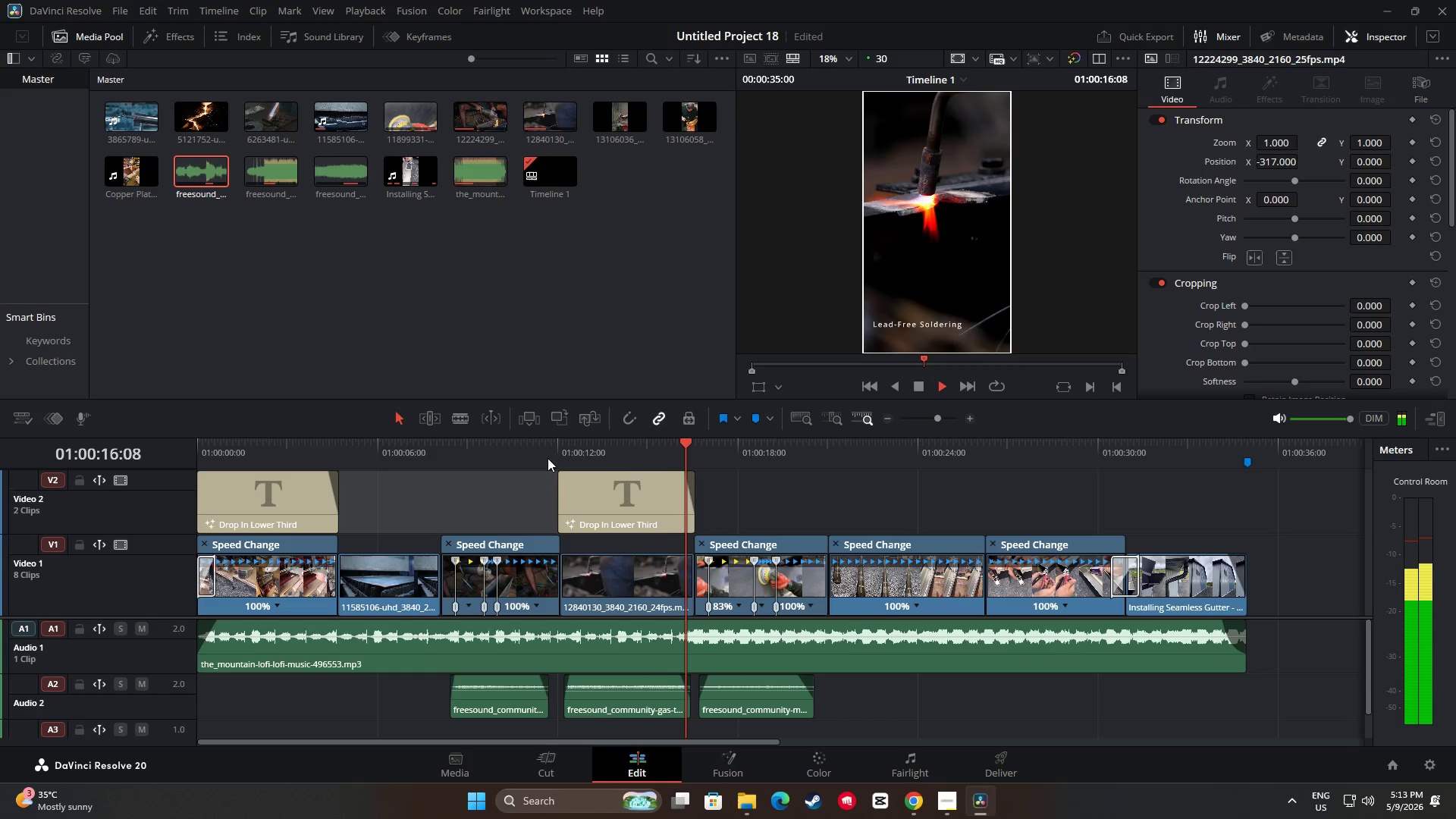 
key(Space)
 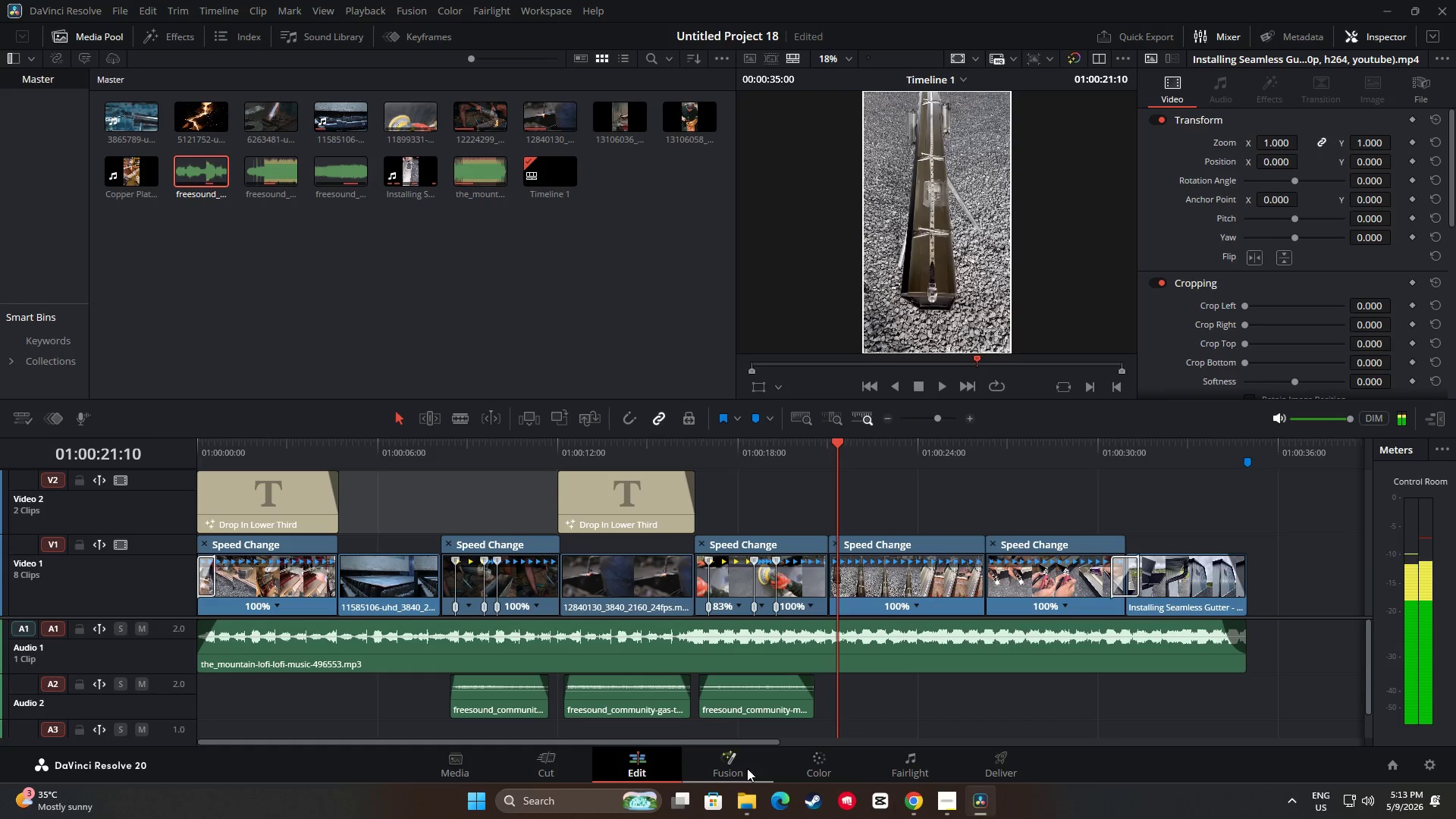 
left_click([817, 761])
 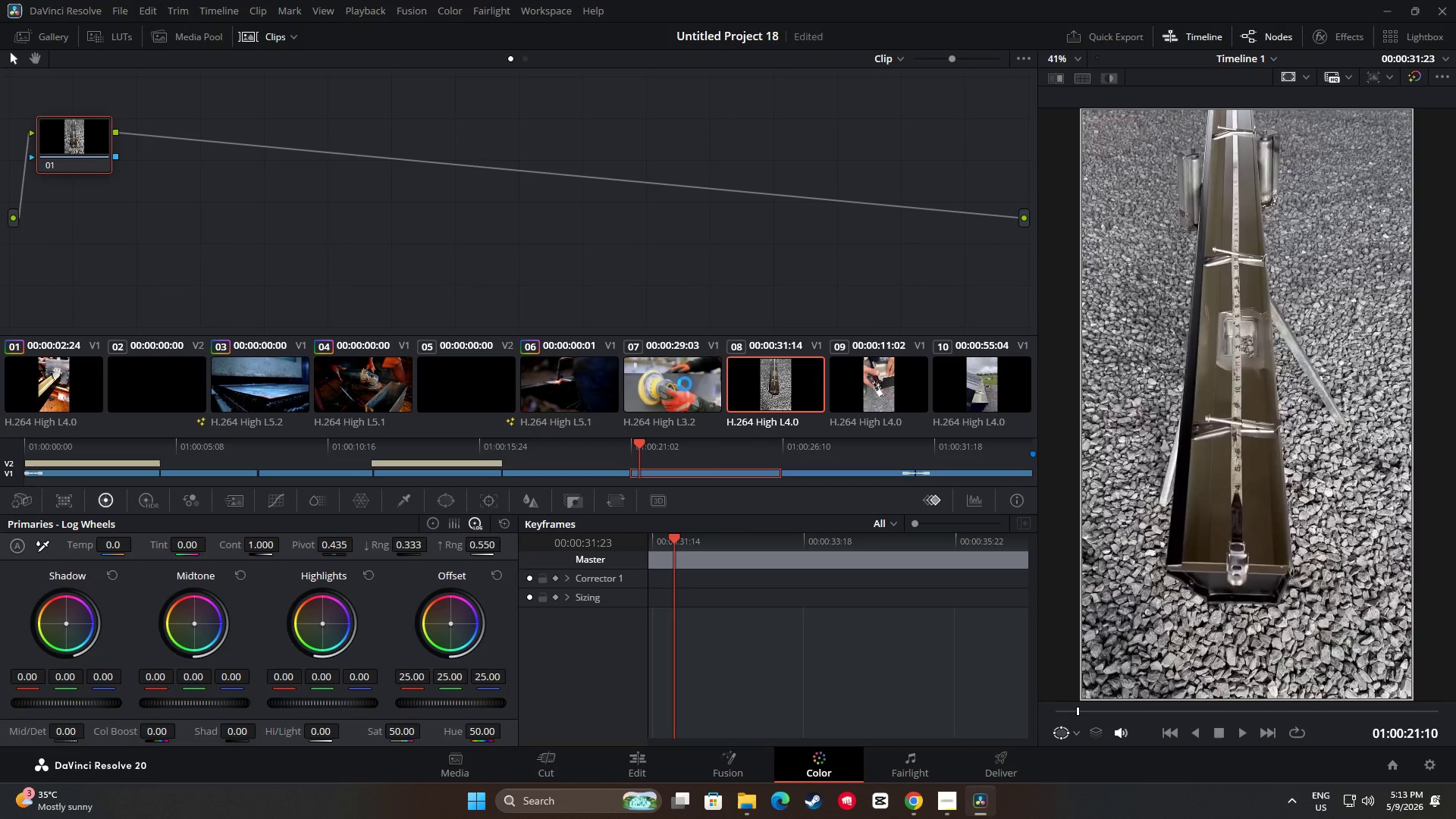 
key(Alt+S)
 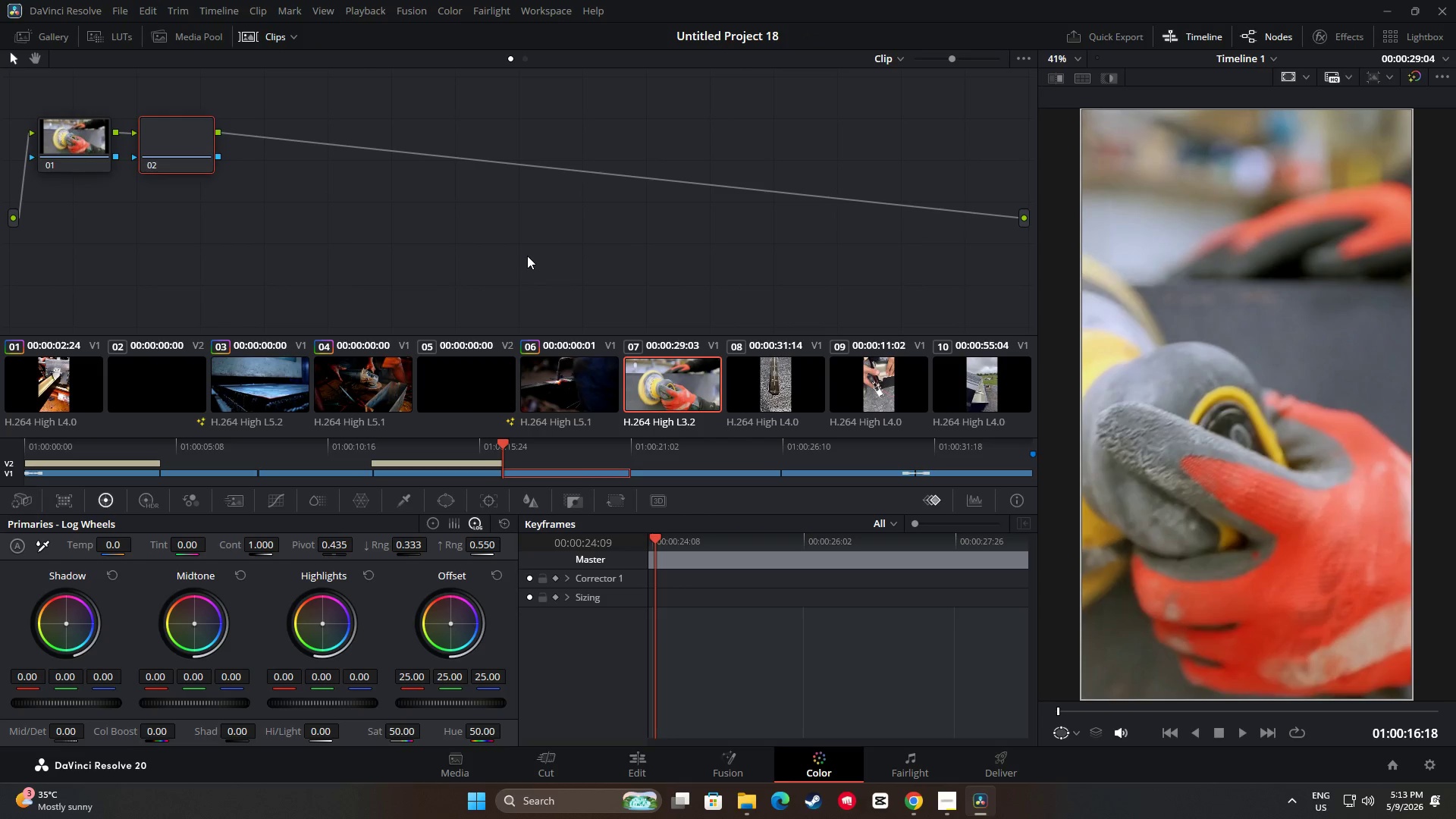 
key(Alt+S)
 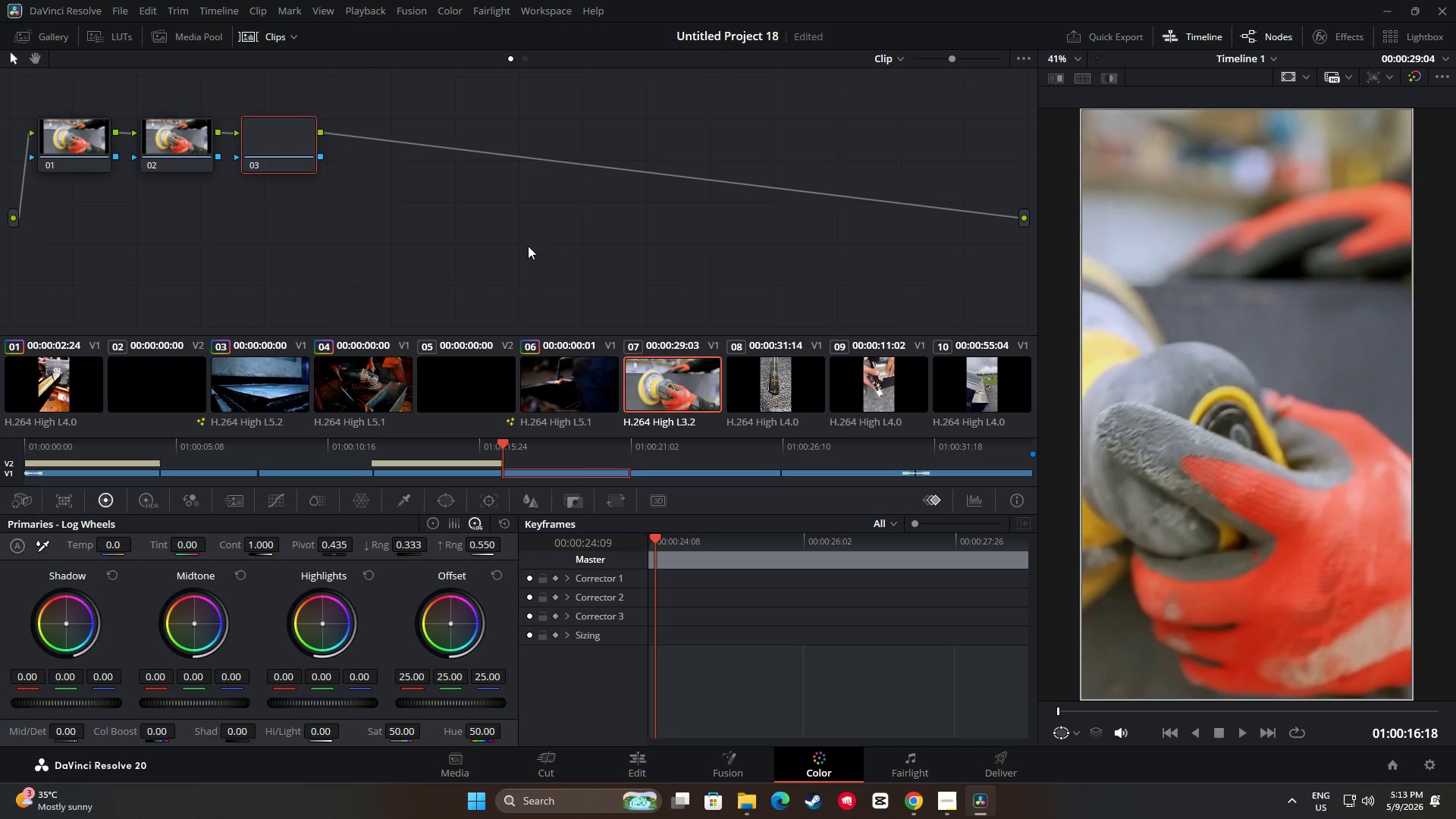 
key(Alt+S)
 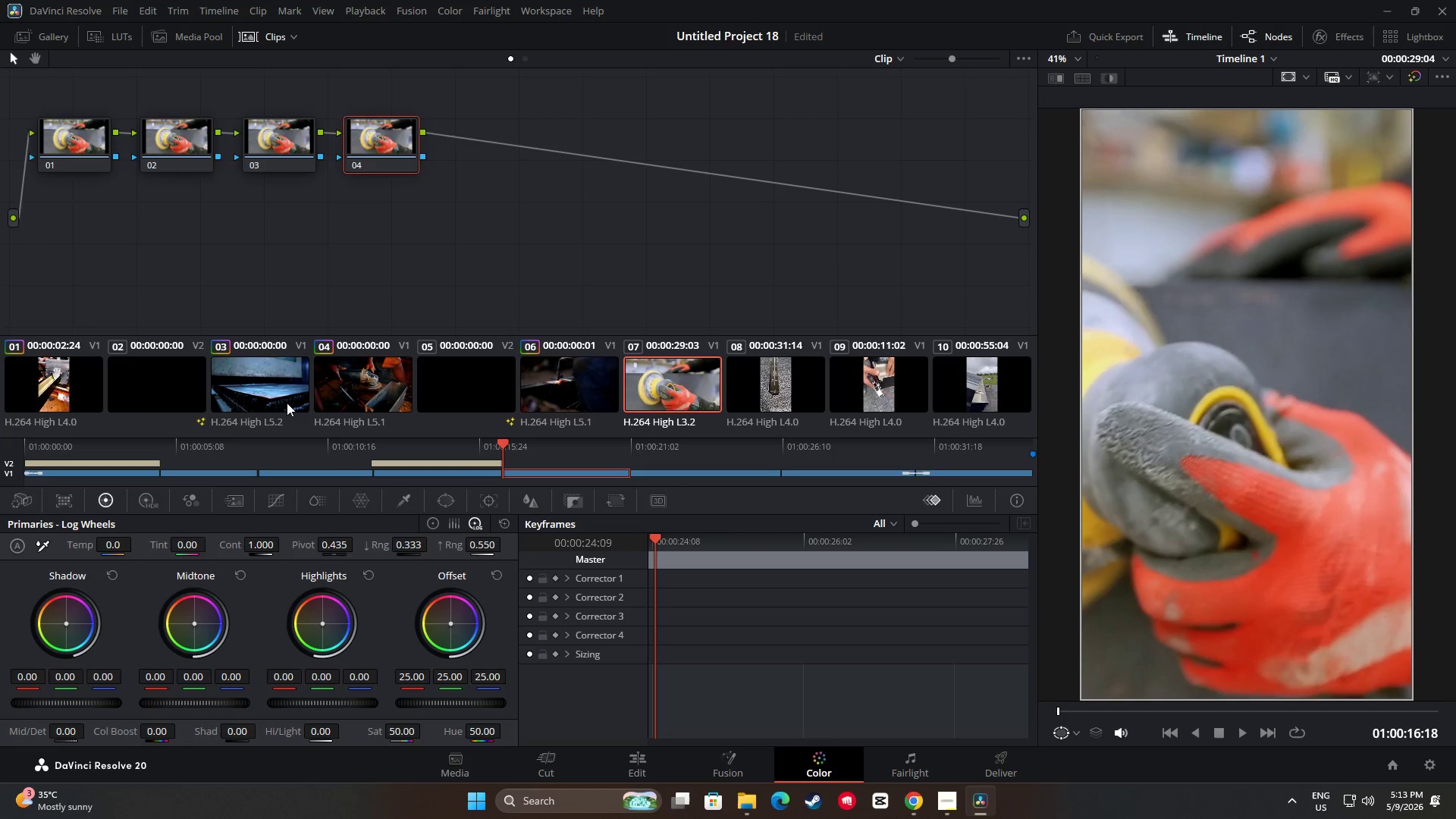 
left_click([64, 389])
 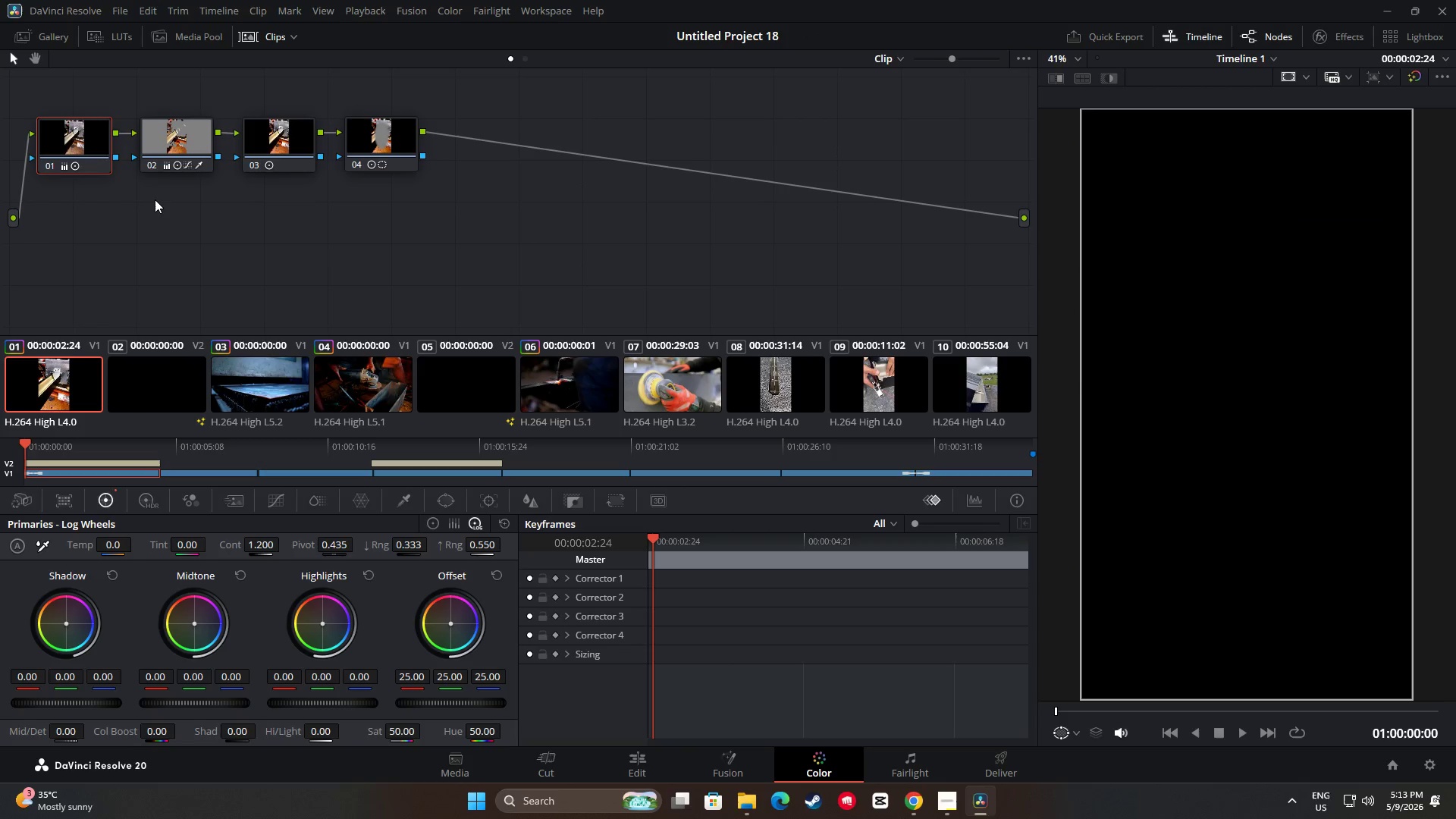 
key(Control+C)
 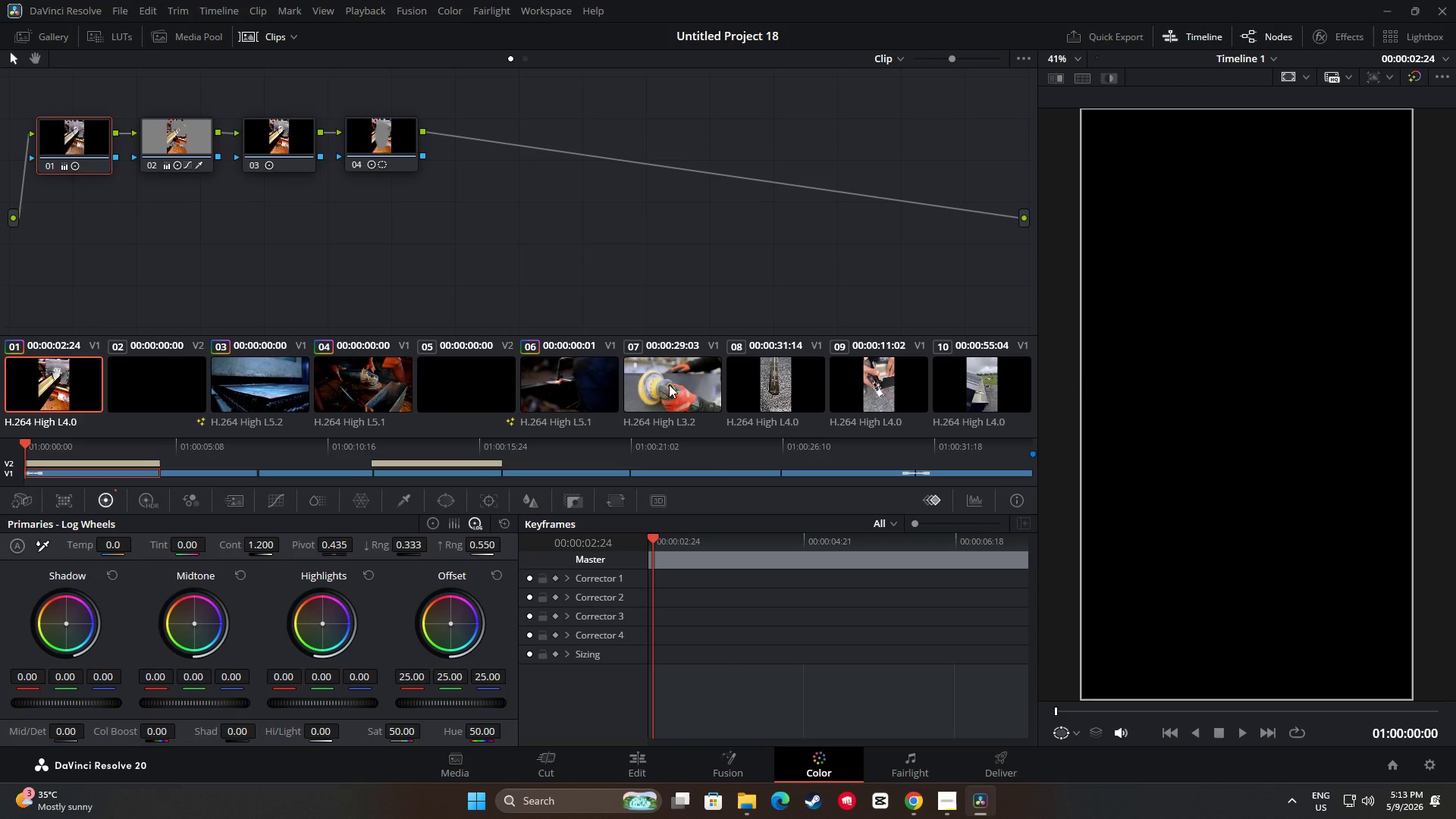 
left_click([665, 386])
 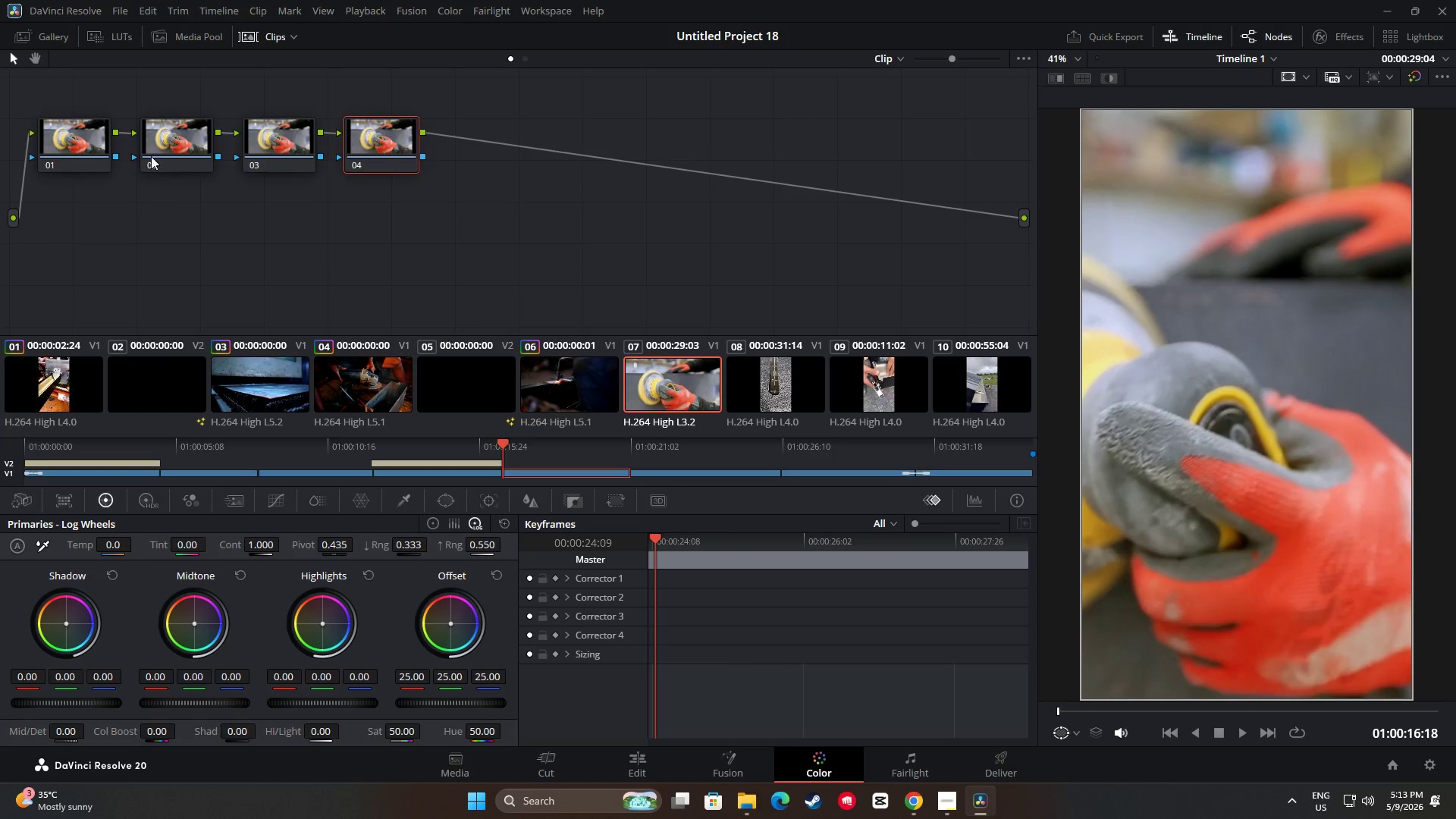 
left_click([80, 144])
 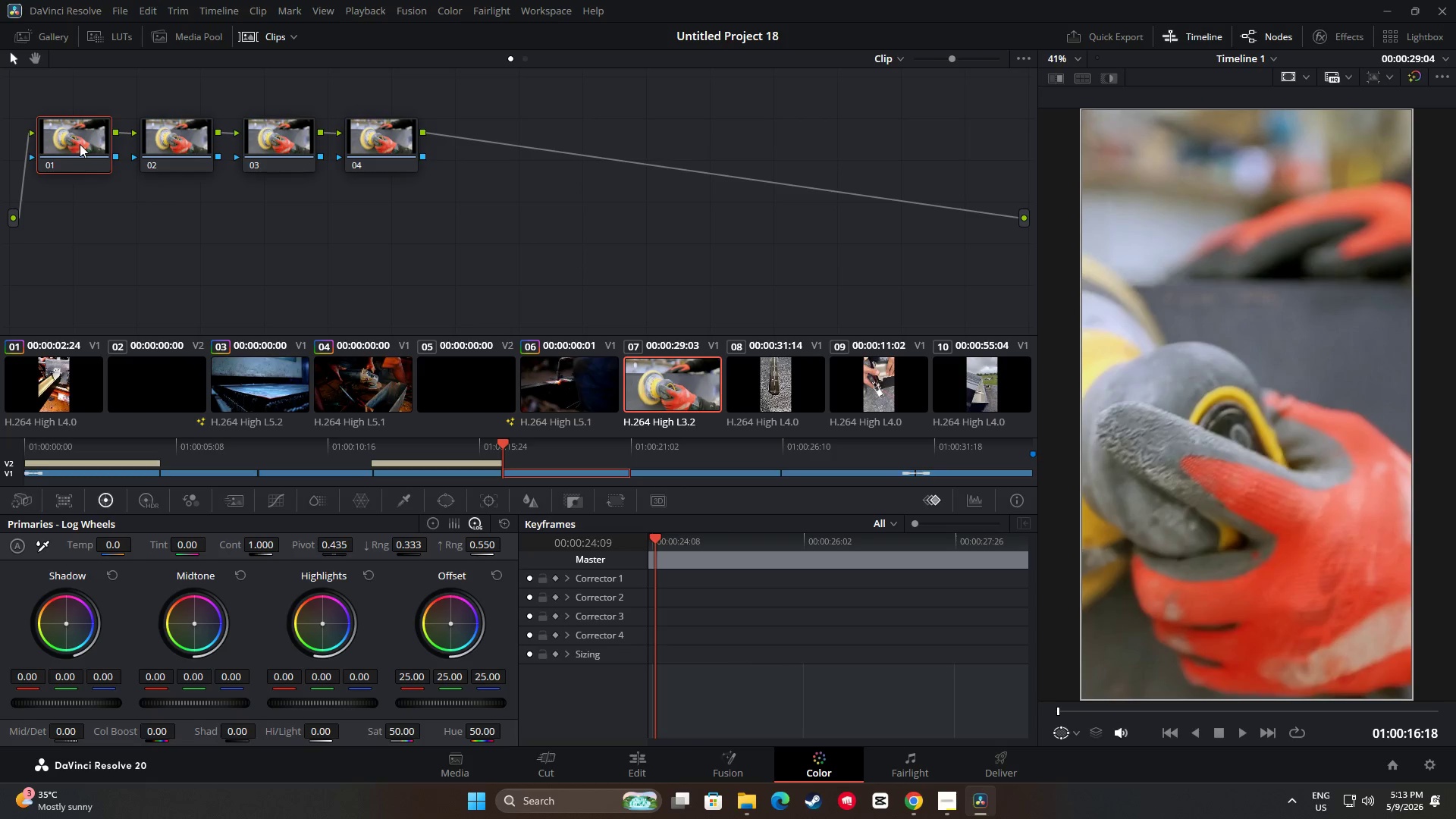 
key(Control+V)
 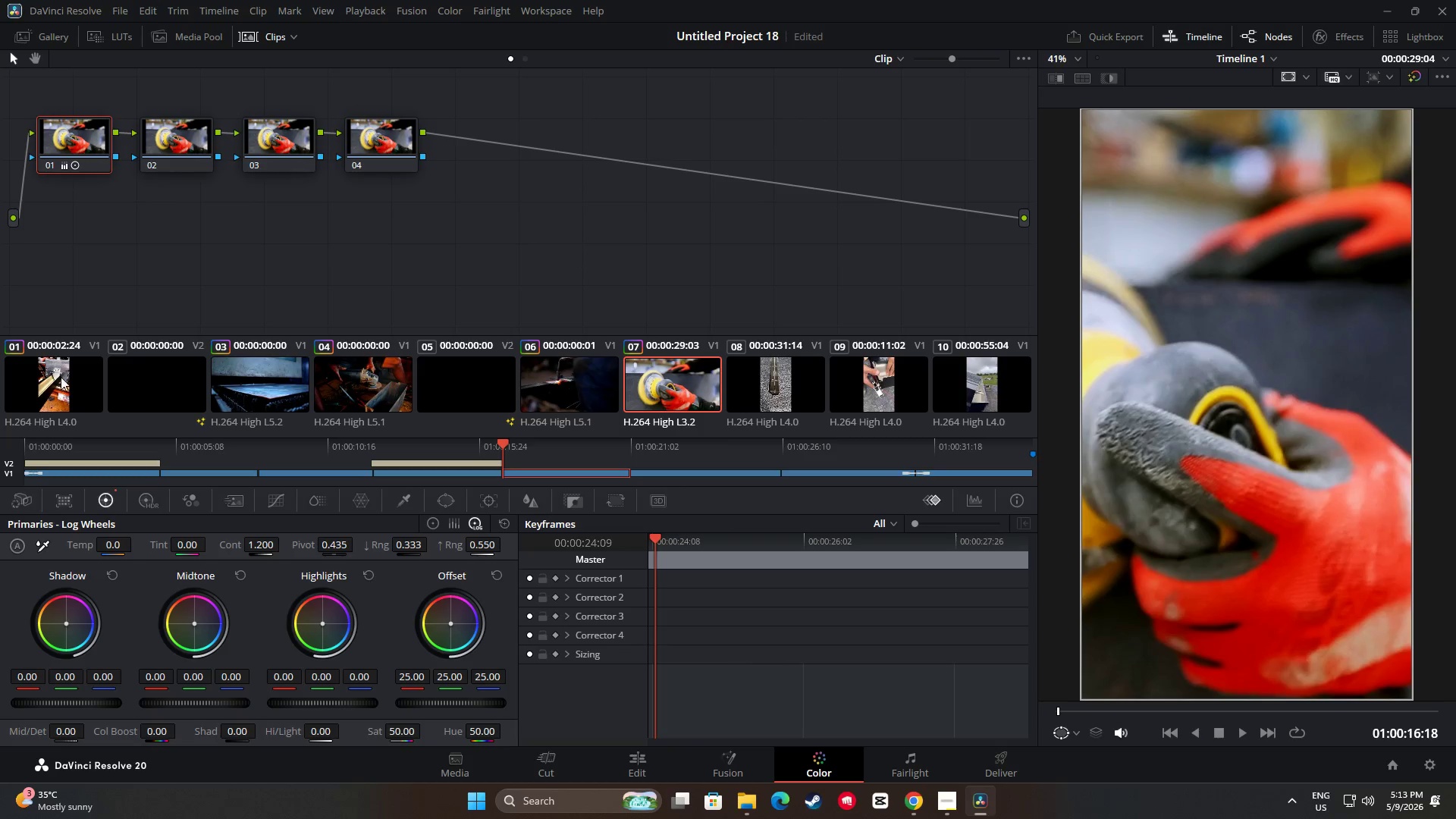 
left_click([60, 377])
 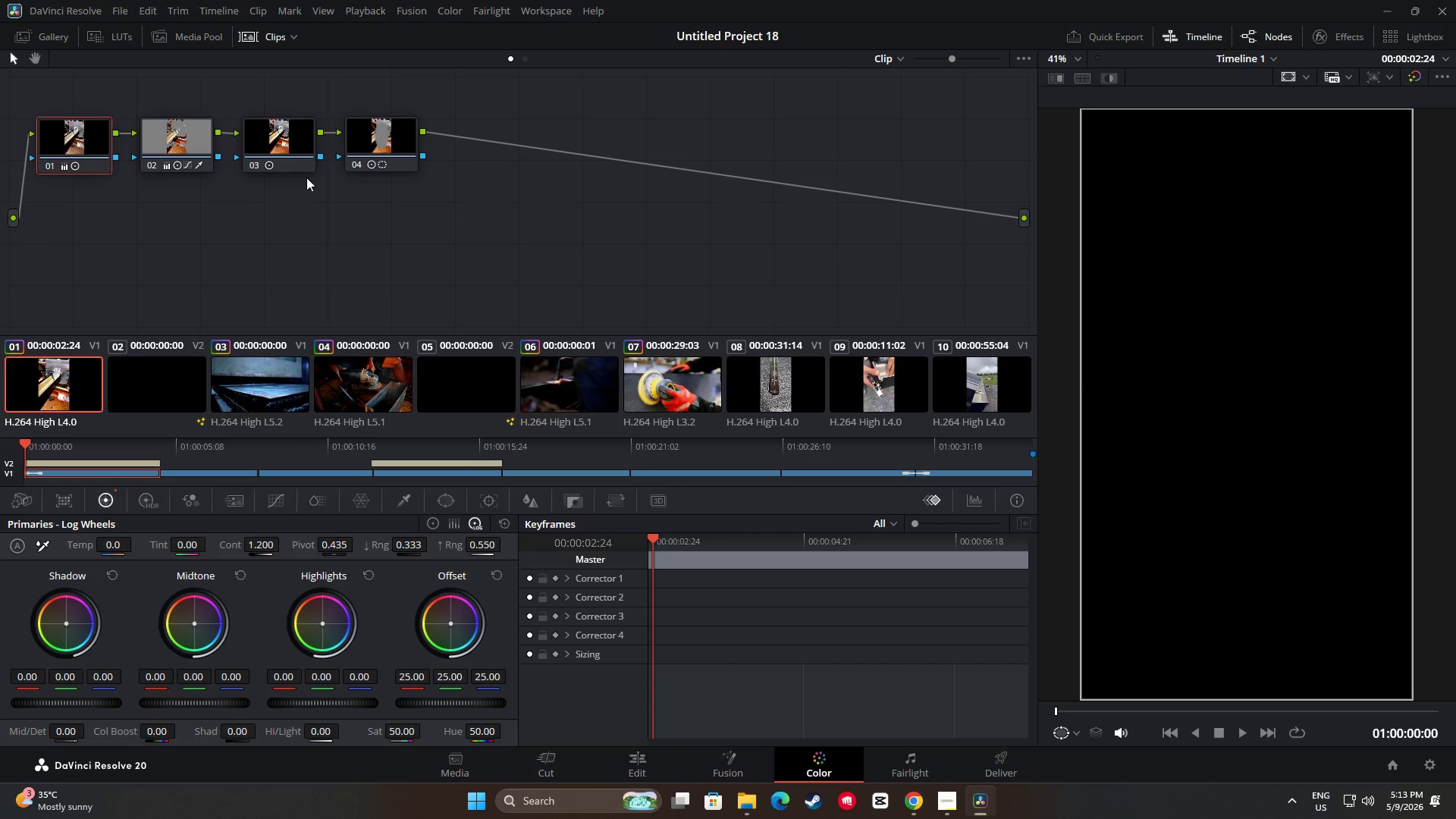 
left_click([184, 136])
 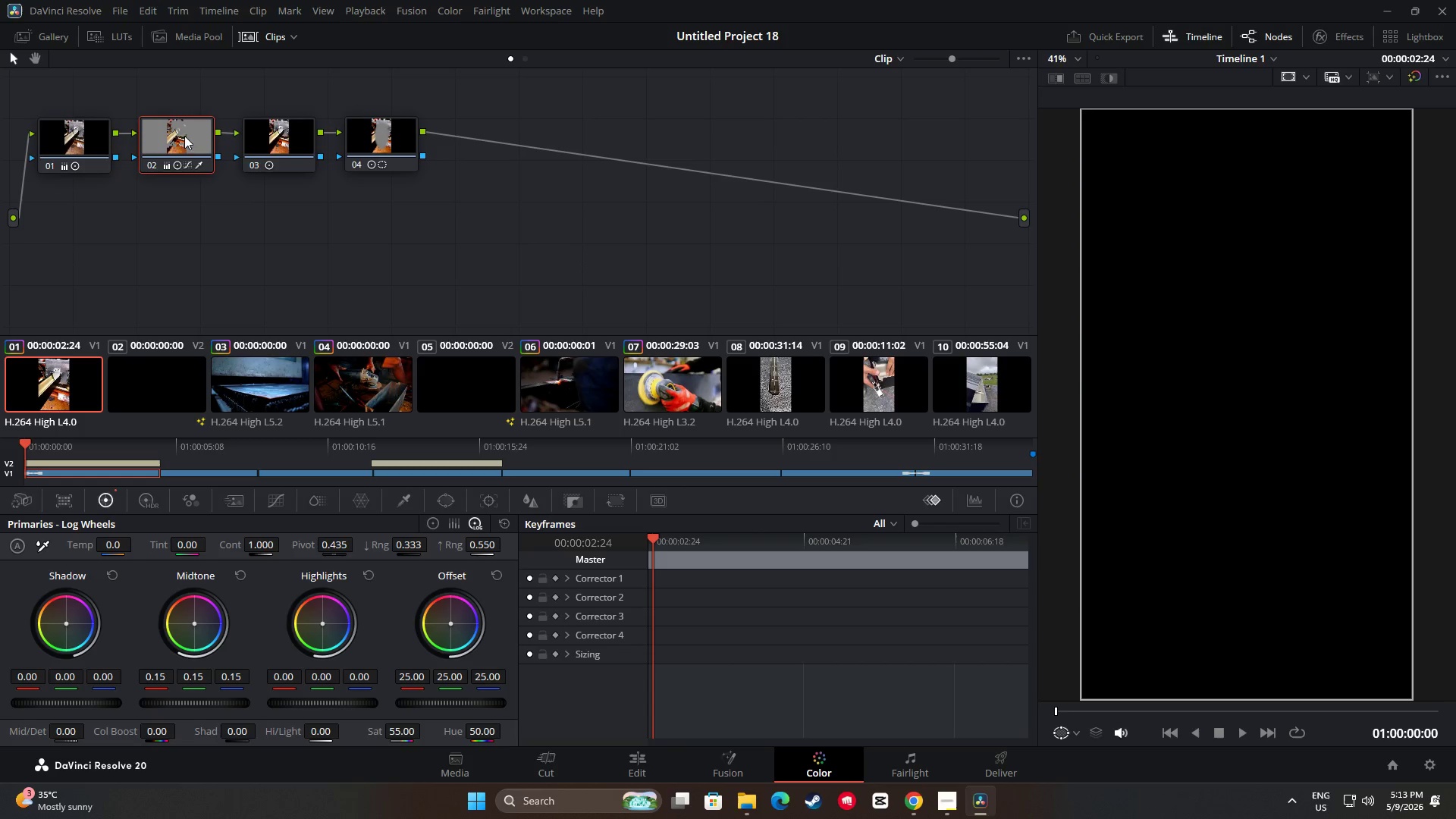 
key(Control+C)
 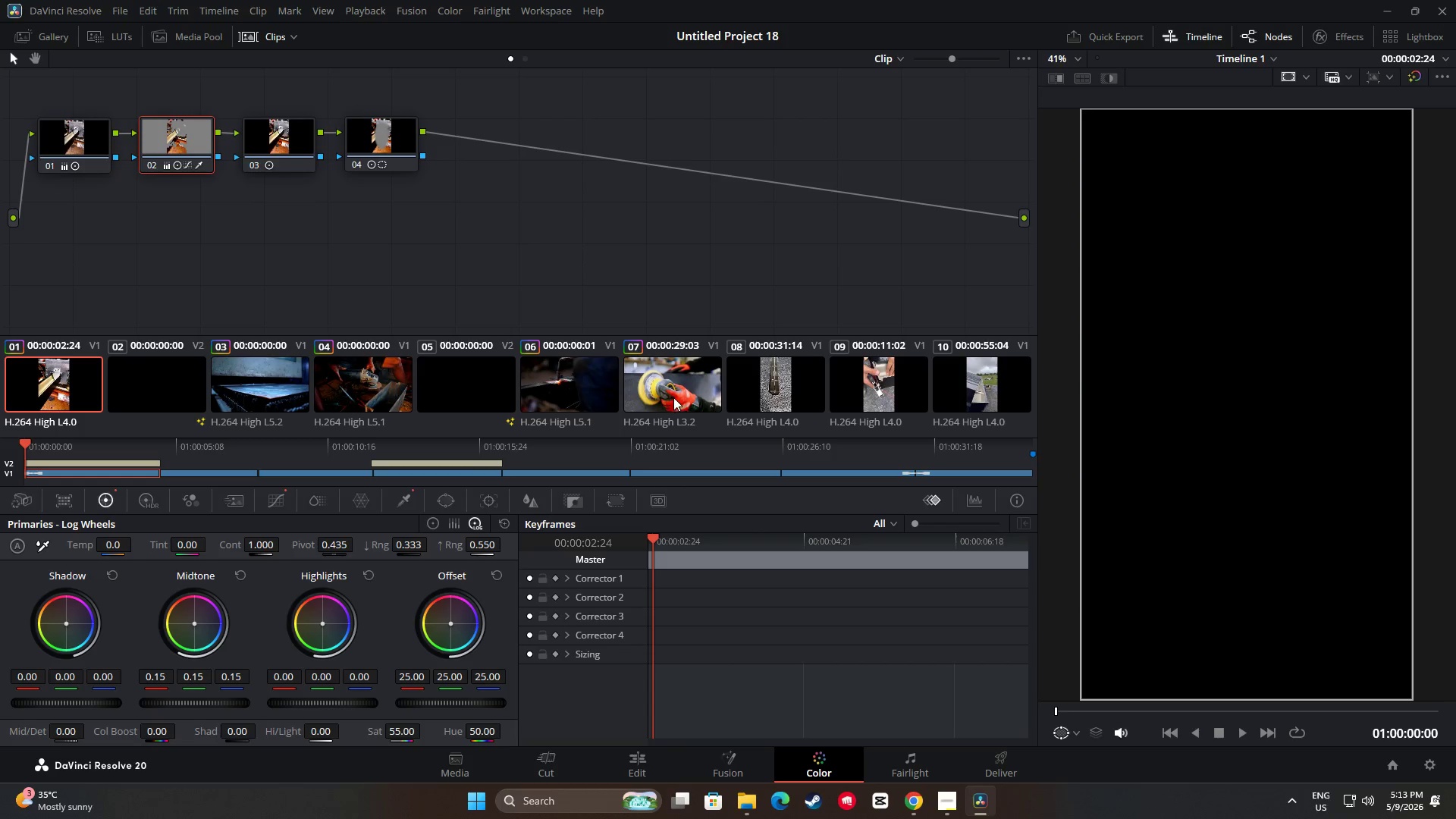 
left_click([673, 397])
 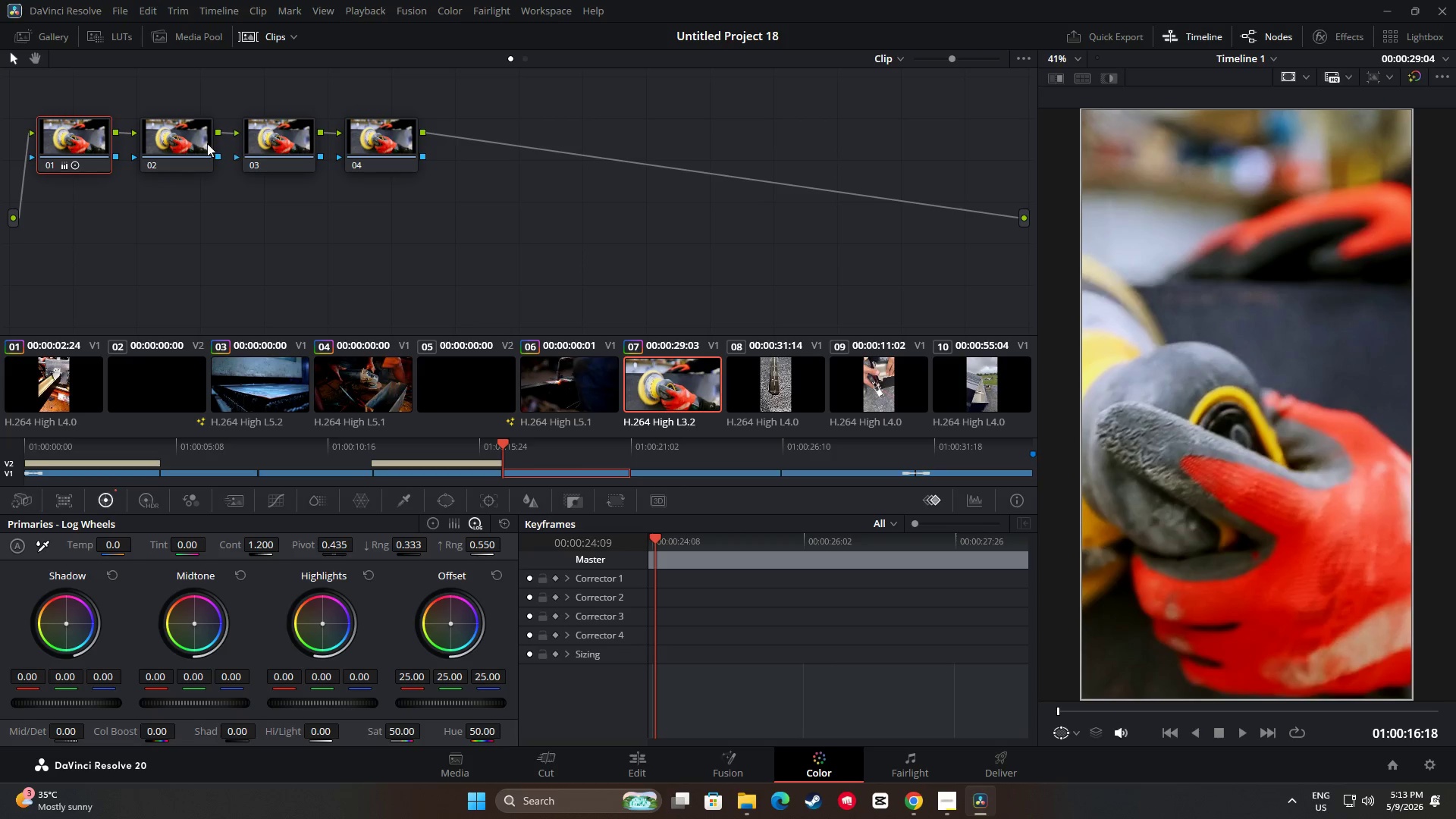 
left_click([181, 139])
 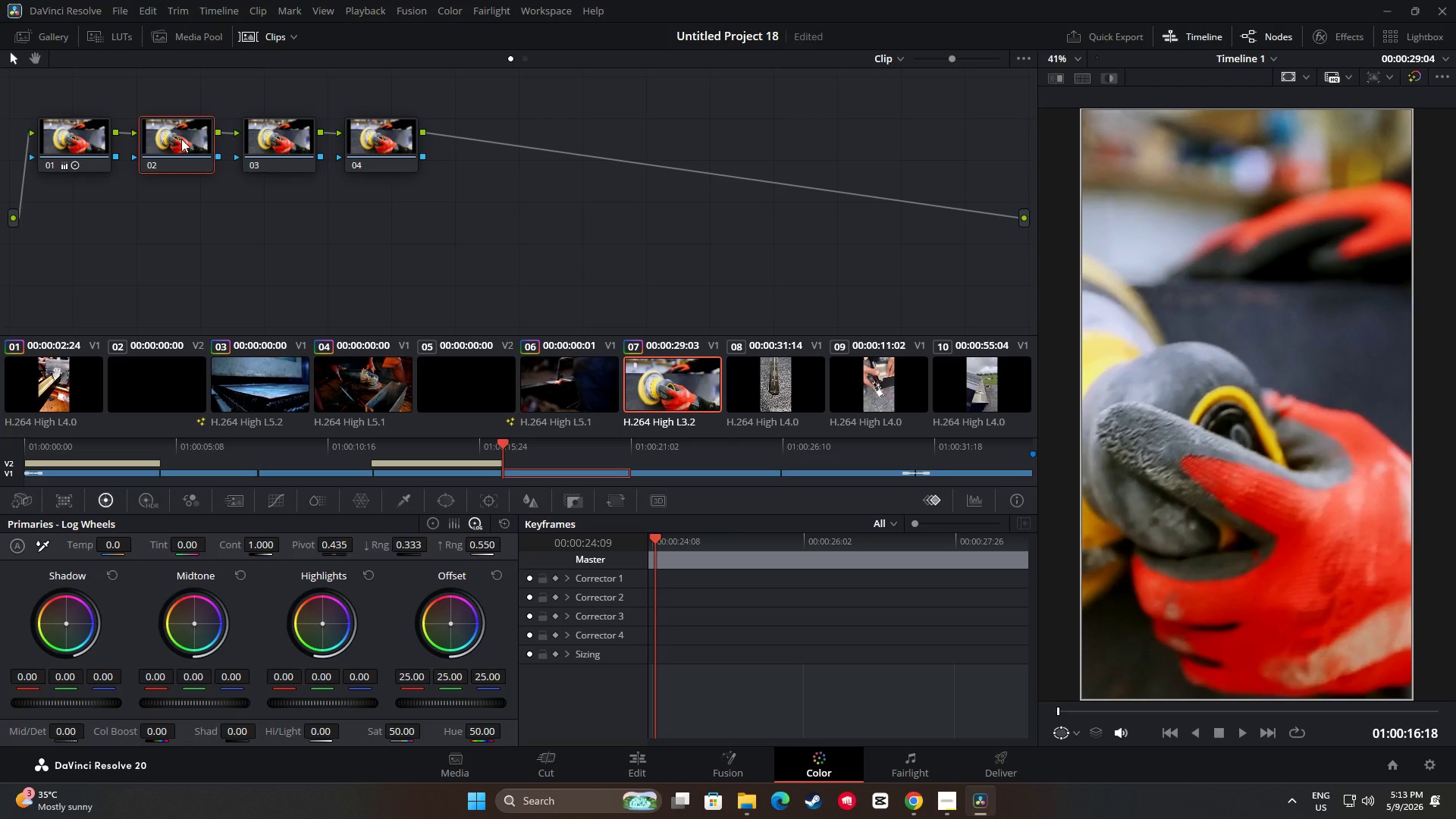 
key(Control+V)
 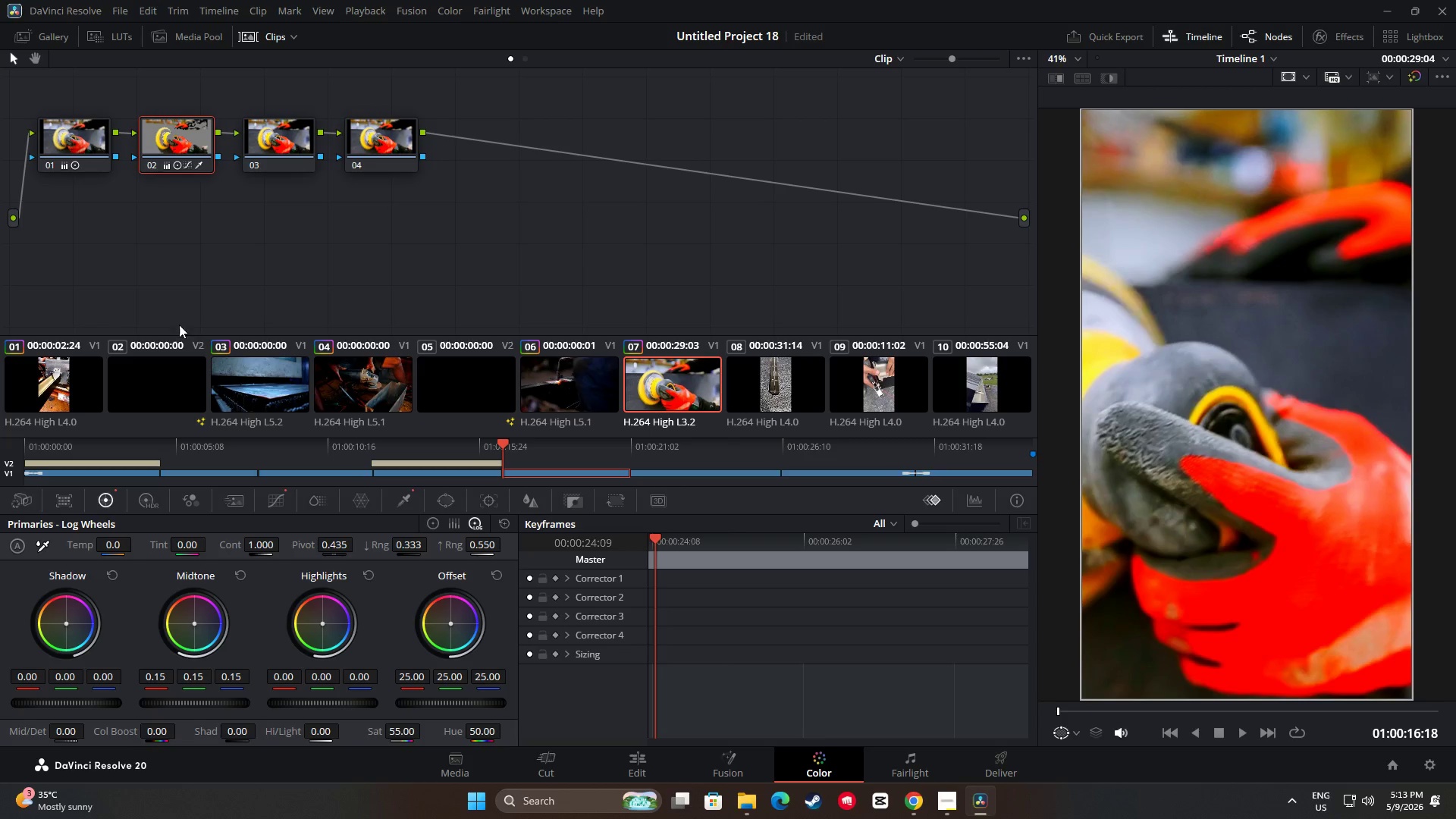 
left_click([80, 381])
 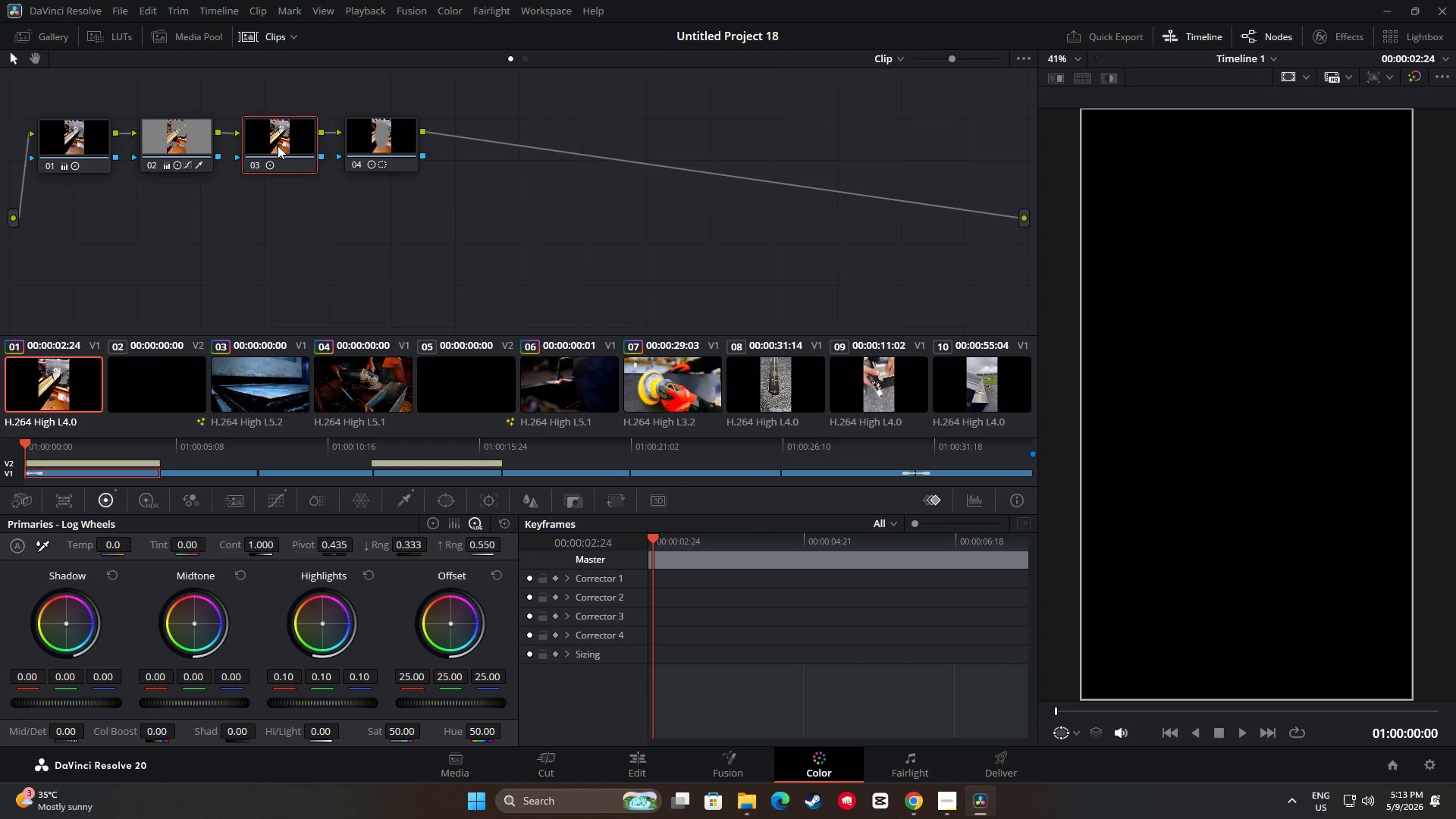 
key(Control+C)
 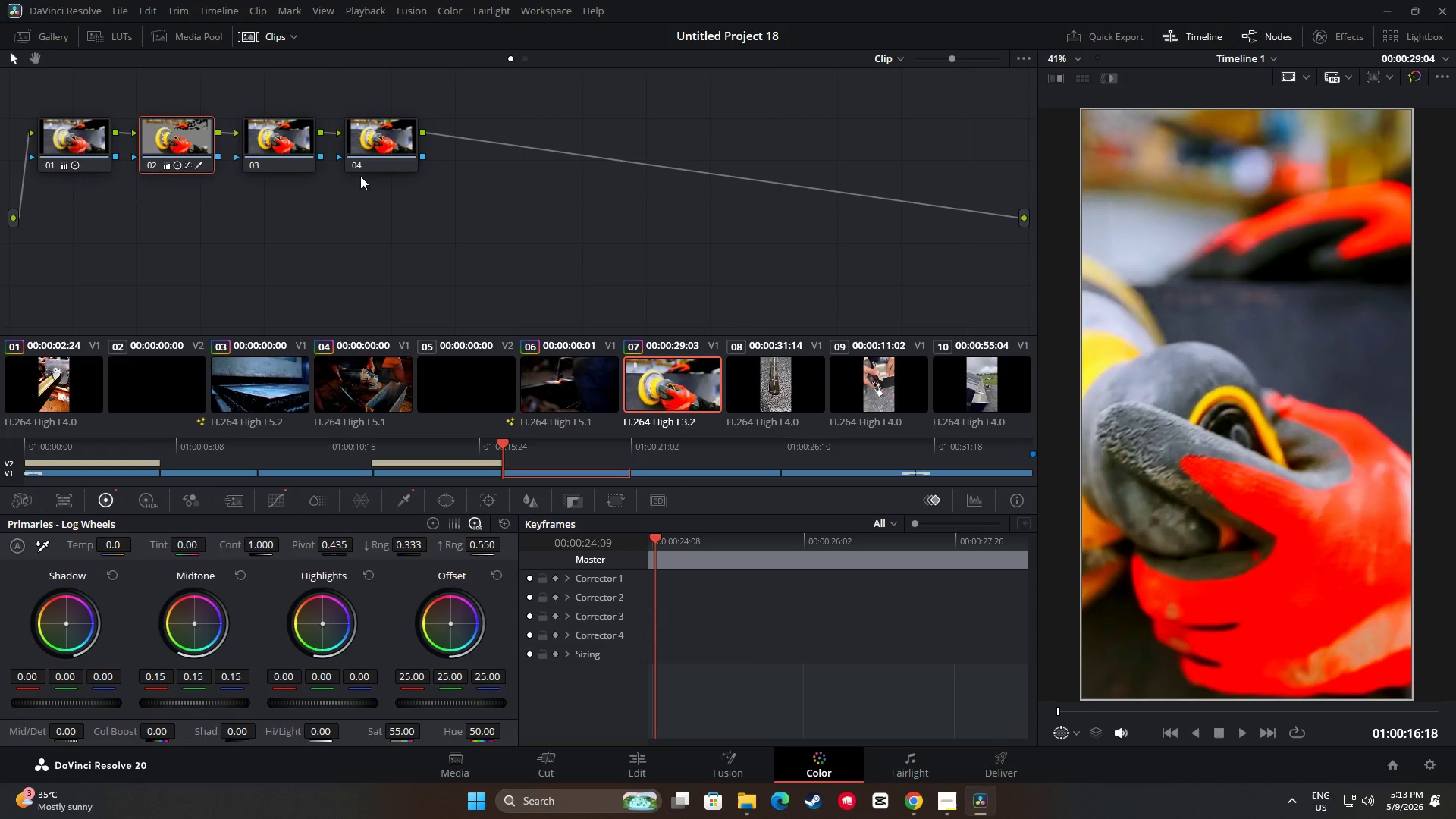 
left_click([291, 140])
 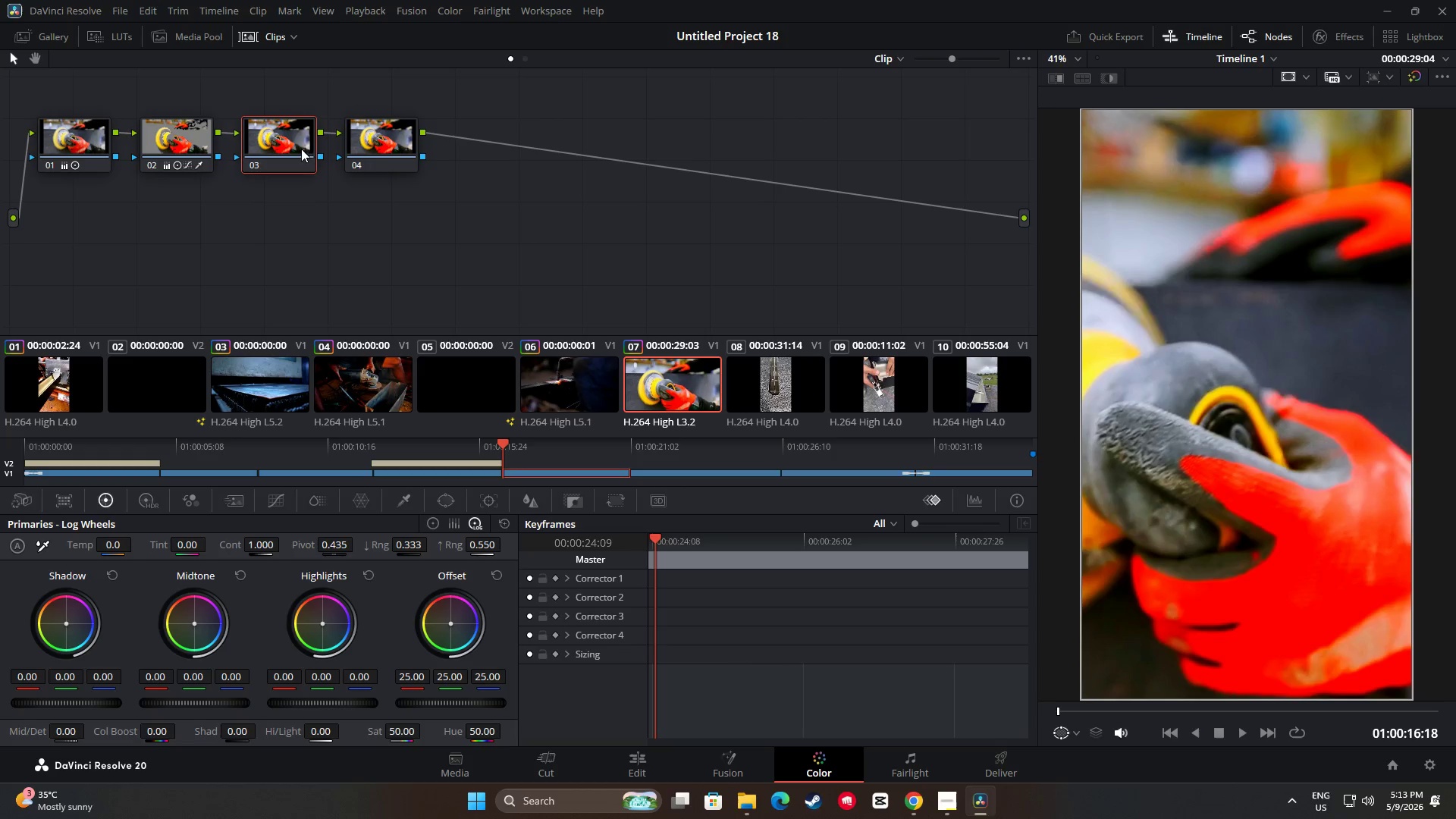 
key(Control+V)
 